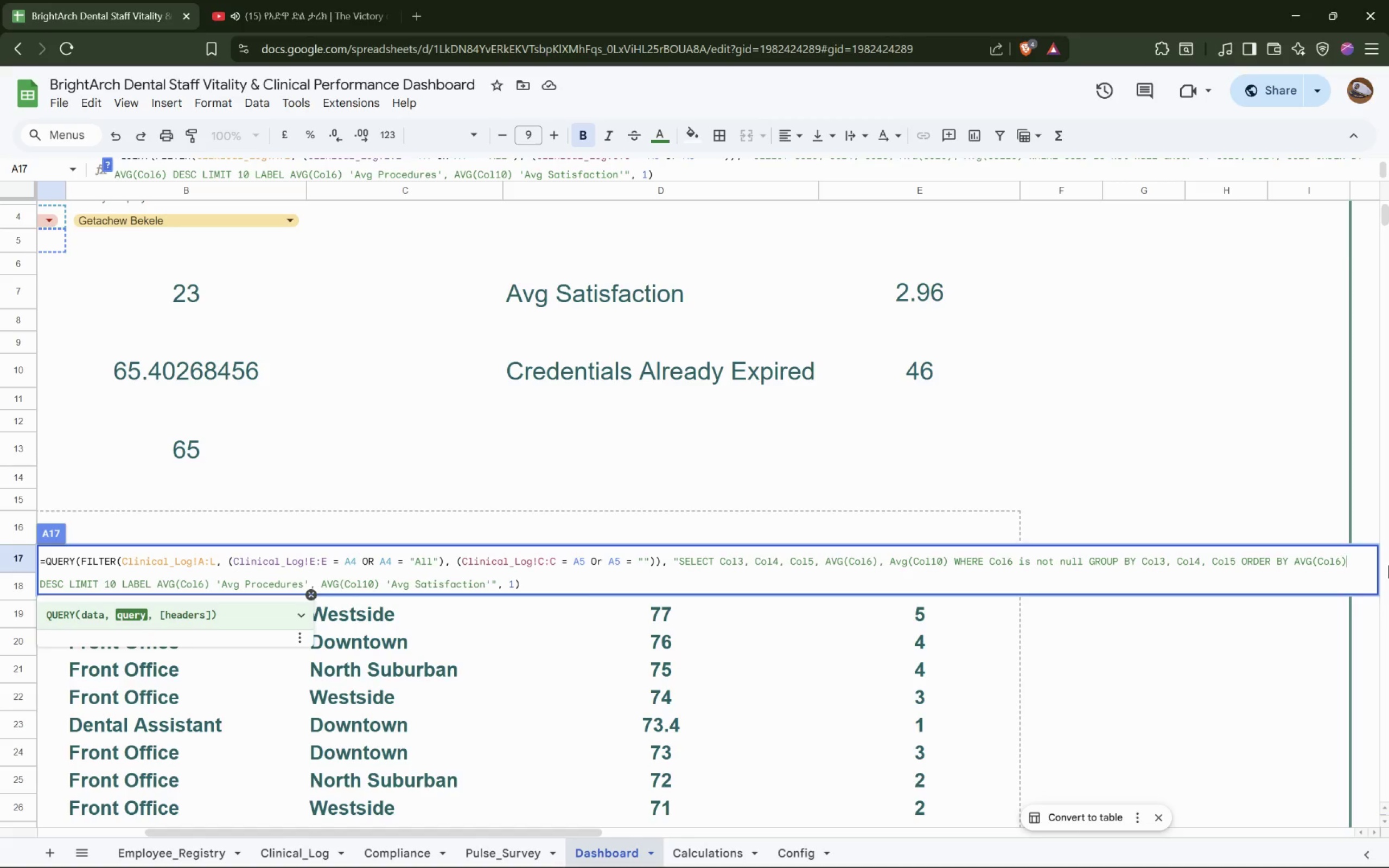 
key(ArrowRight)
 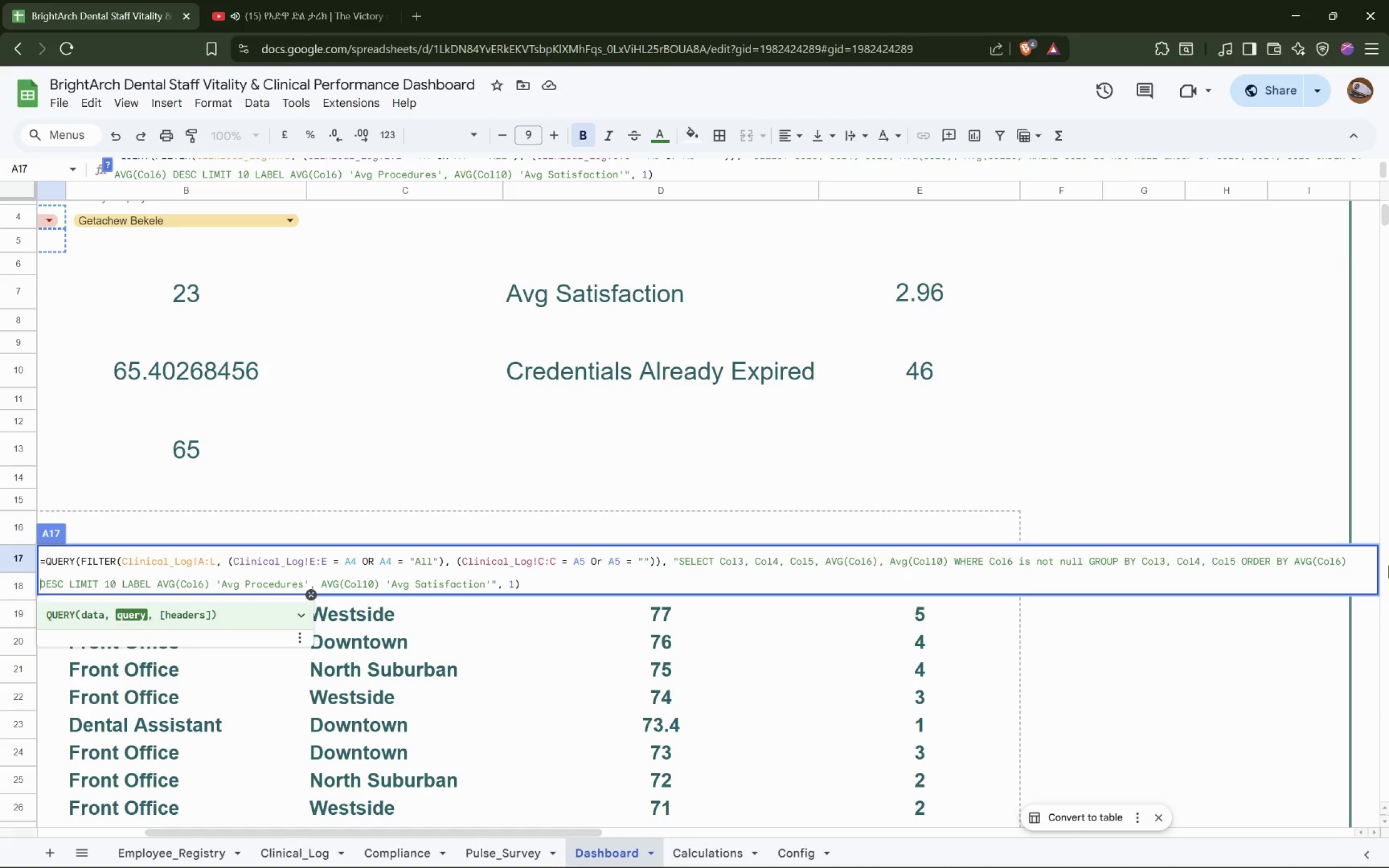 
key(ArrowRight)
 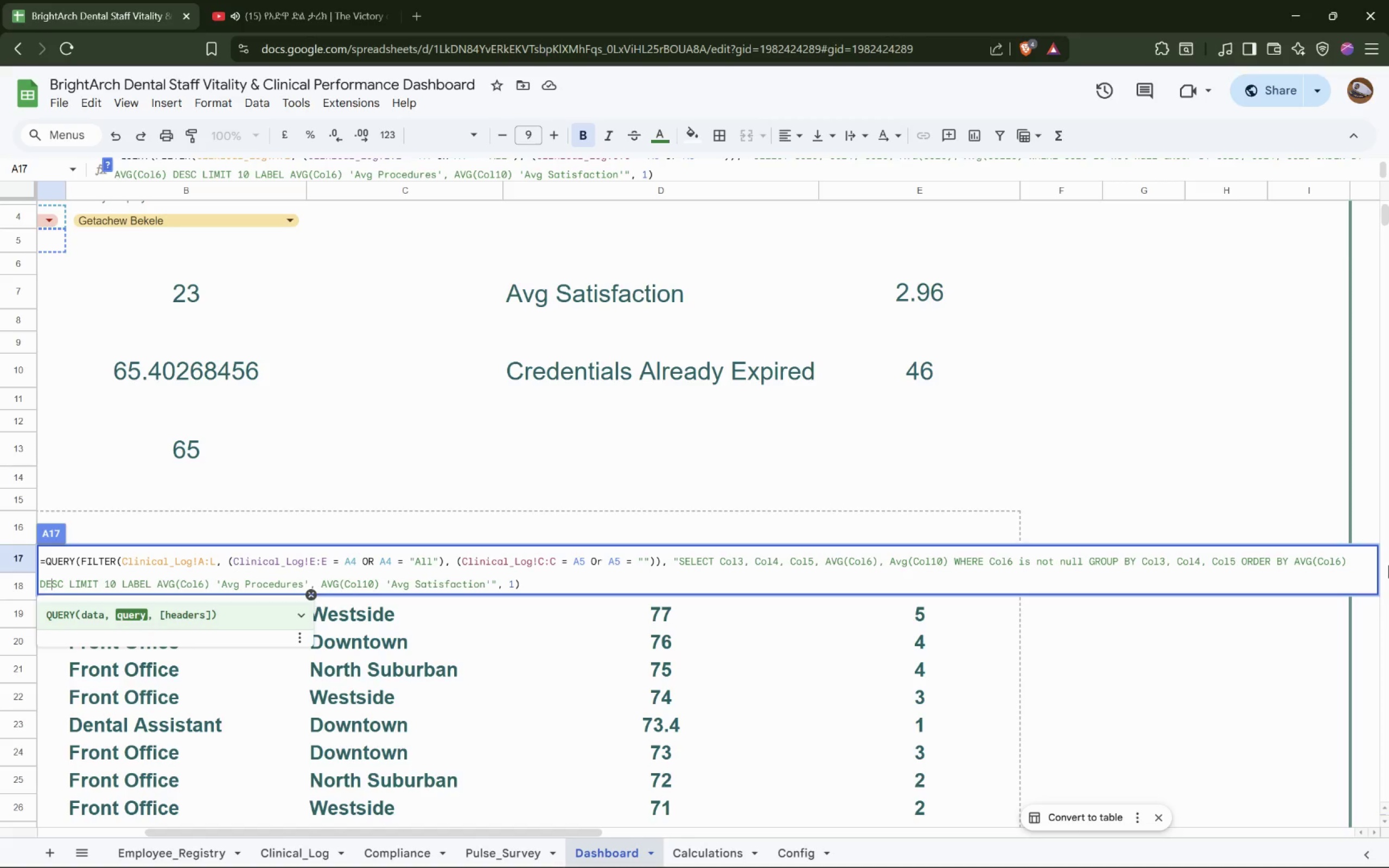 
hold_key(key=ArrowRight, duration=0.91)
 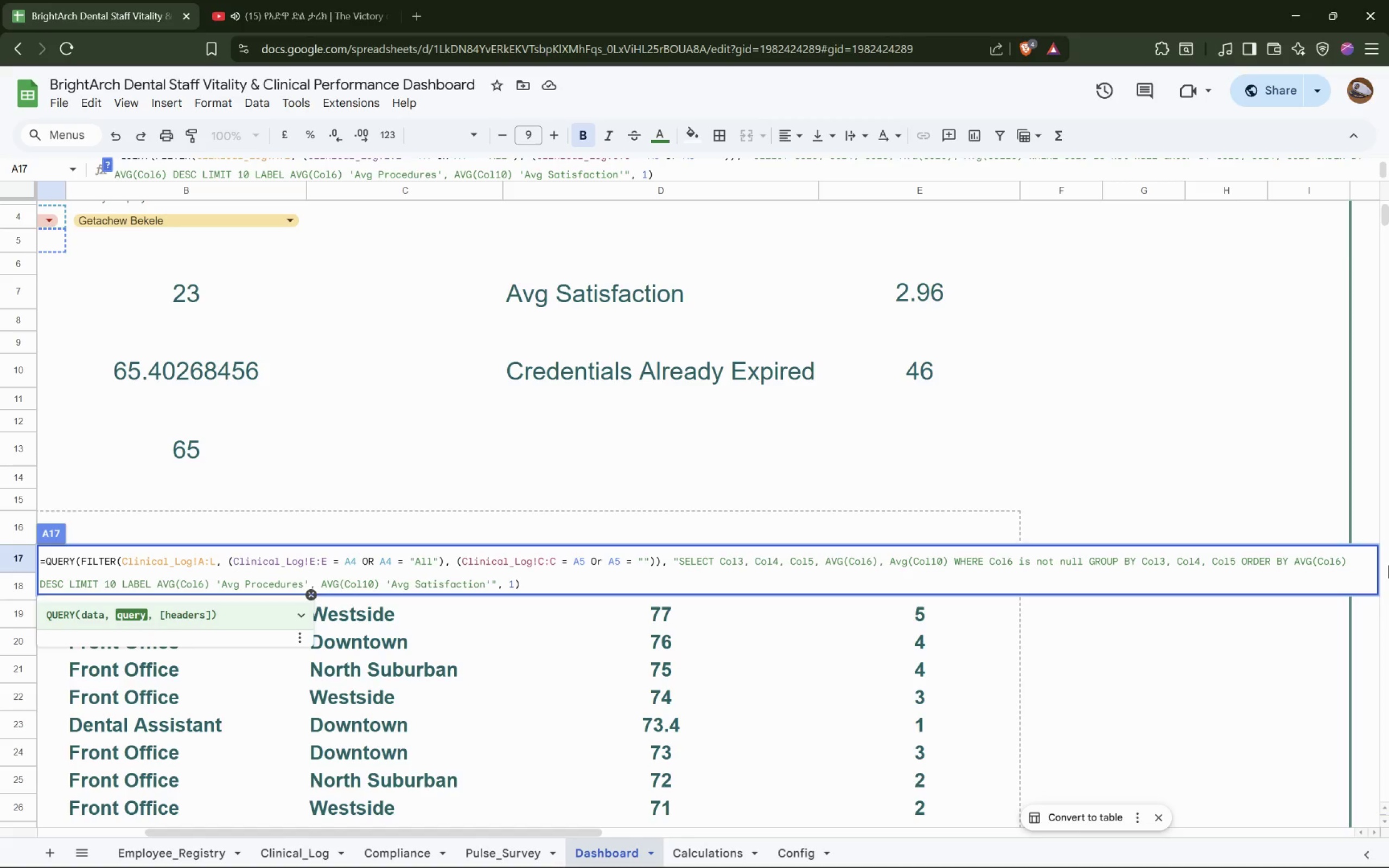 
hold_key(key=ArrowRight, duration=1.05)
 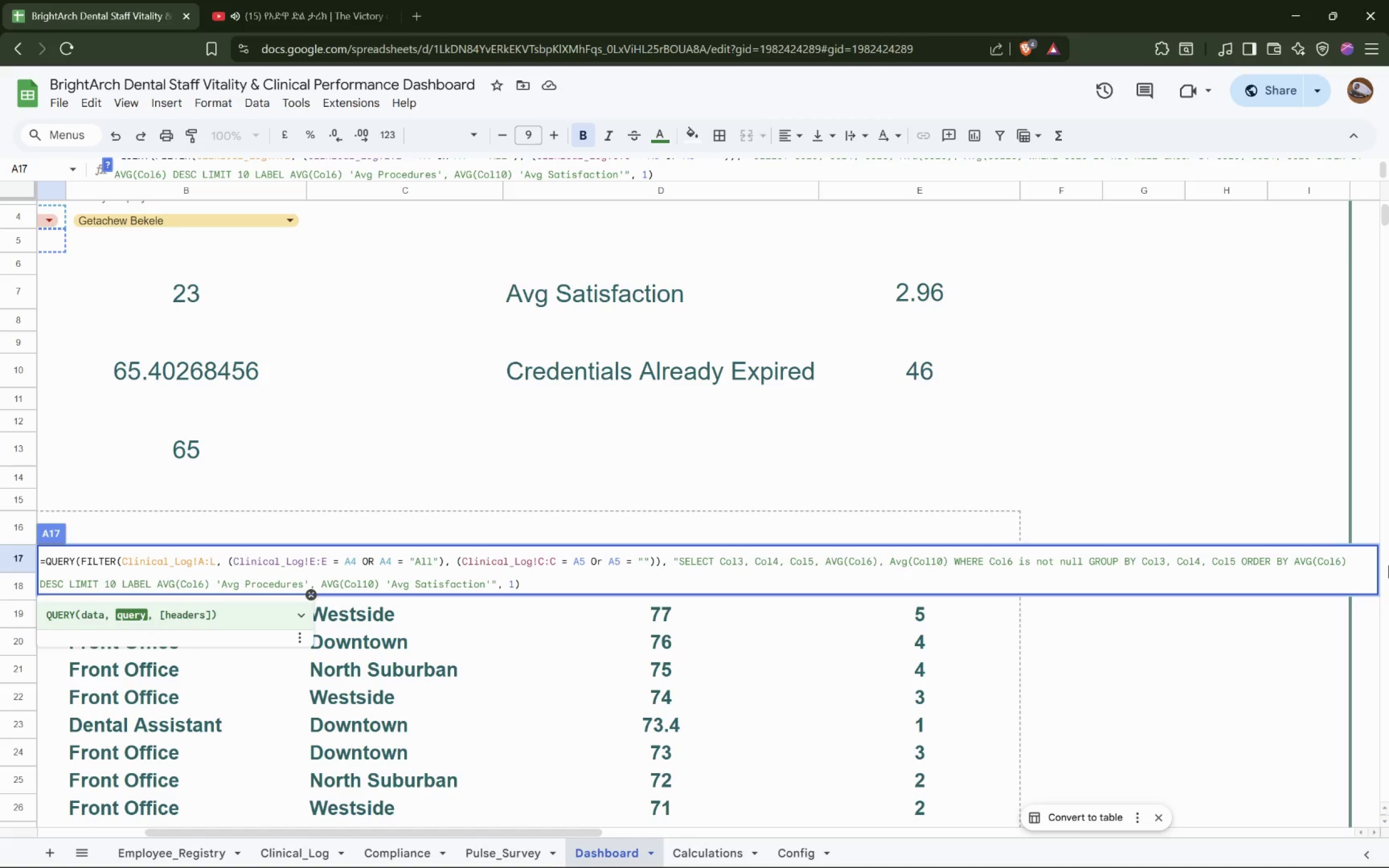 
hold_key(key=ArrowRight, duration=1.98)
 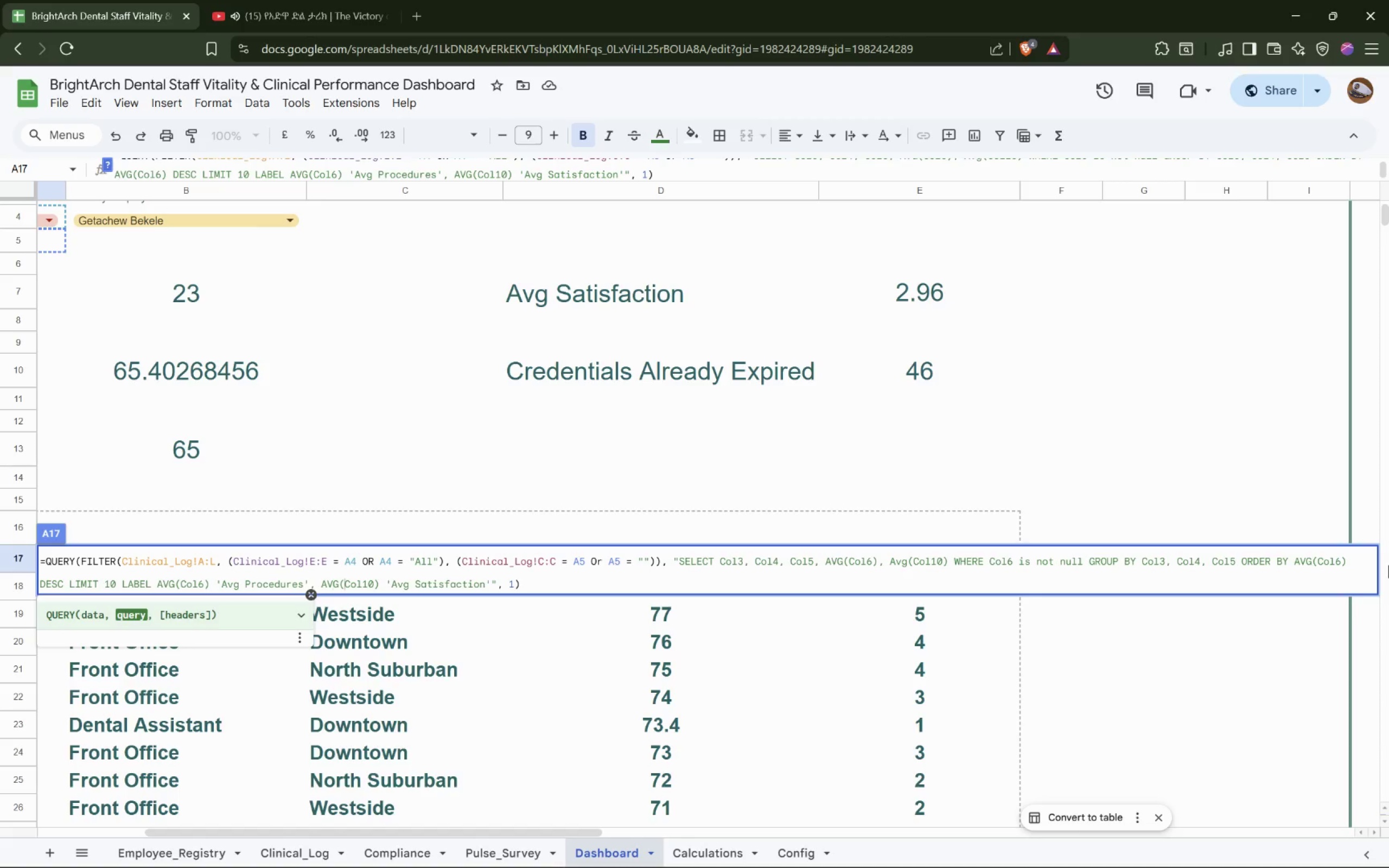 
hold_key(key=ArrowRight, duration=0.92)
 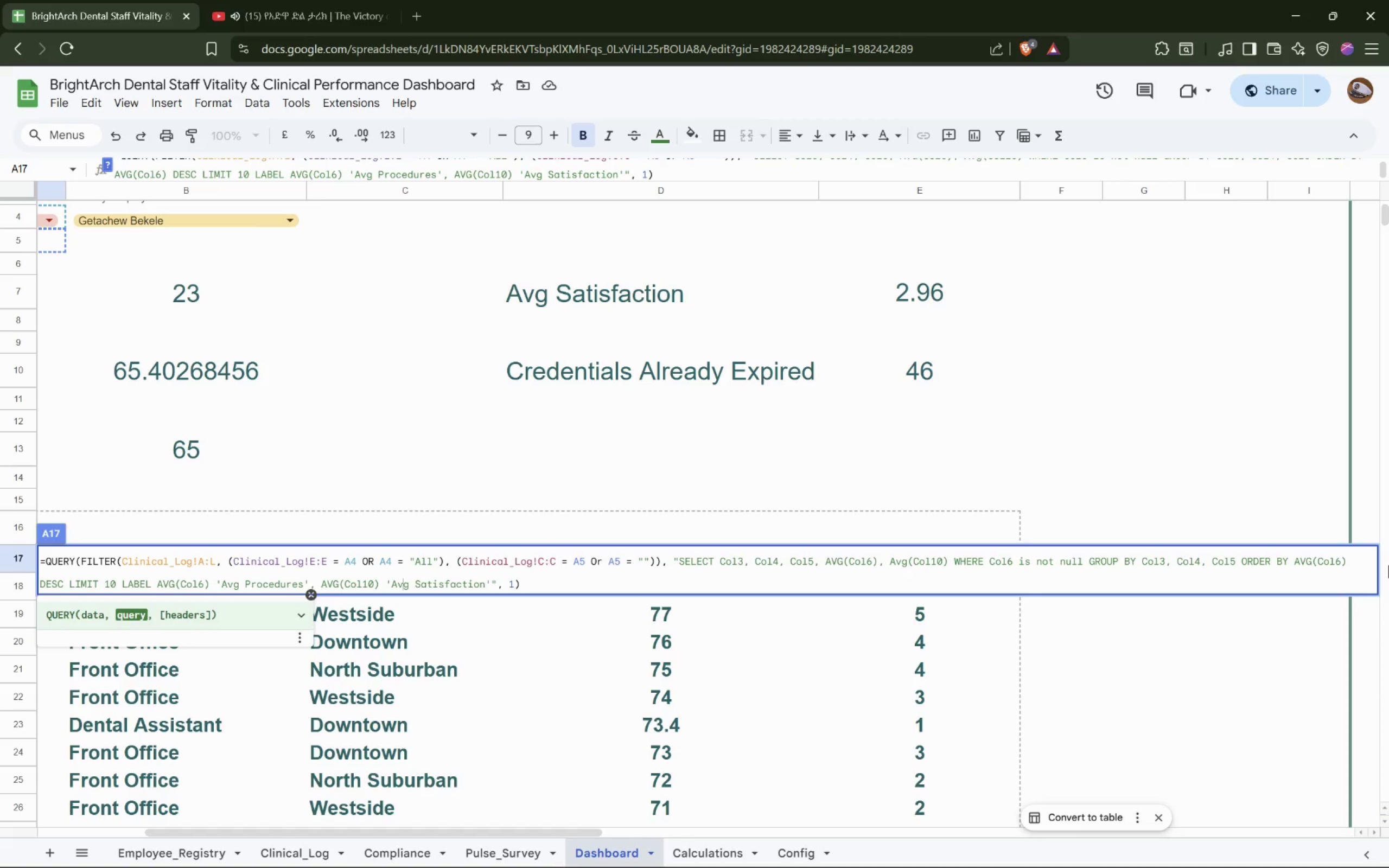 
hold_key(key=ArrowRight, duration=0.88)
 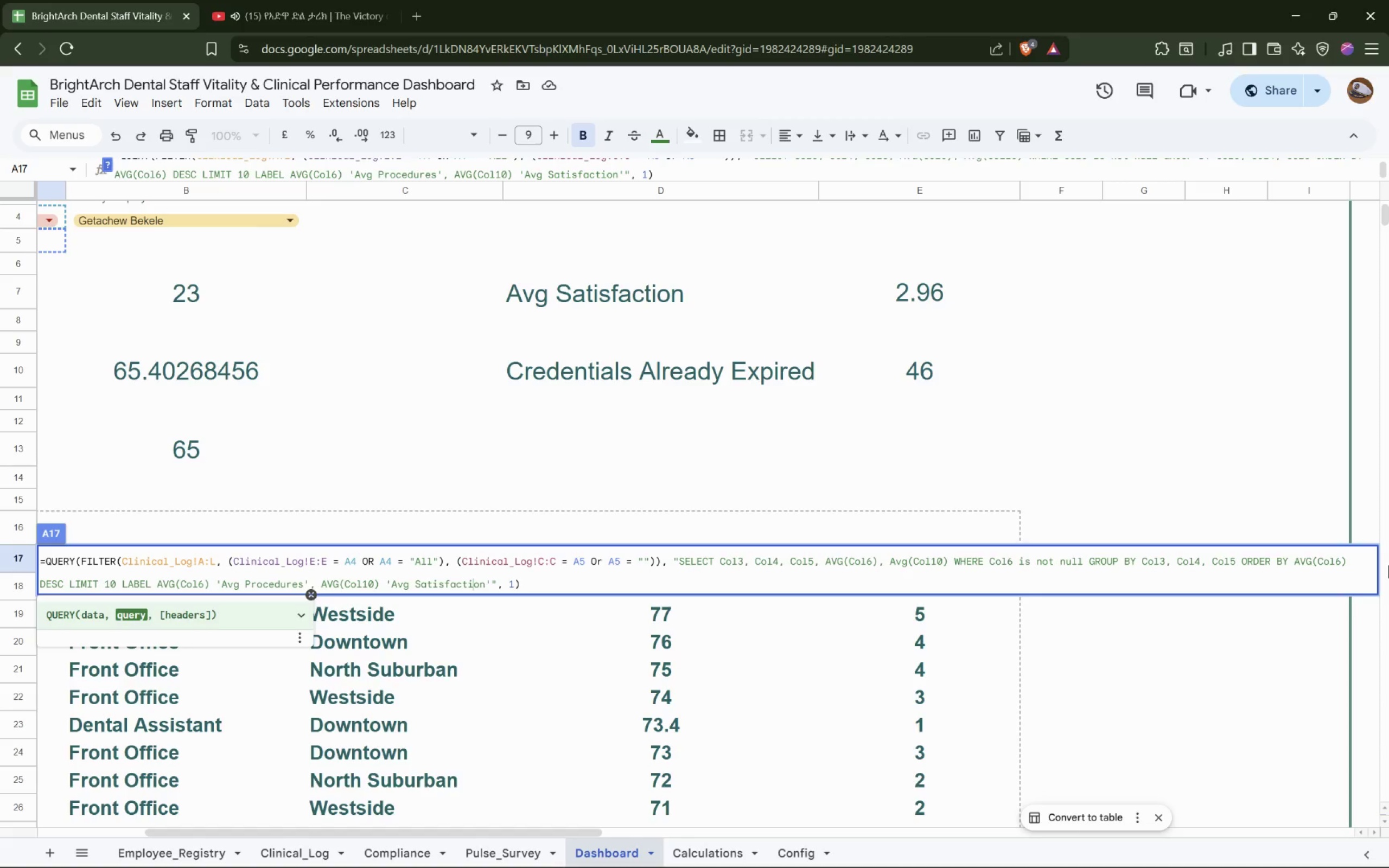 
hold_key(key=ArrowRight, duration=0.62)
 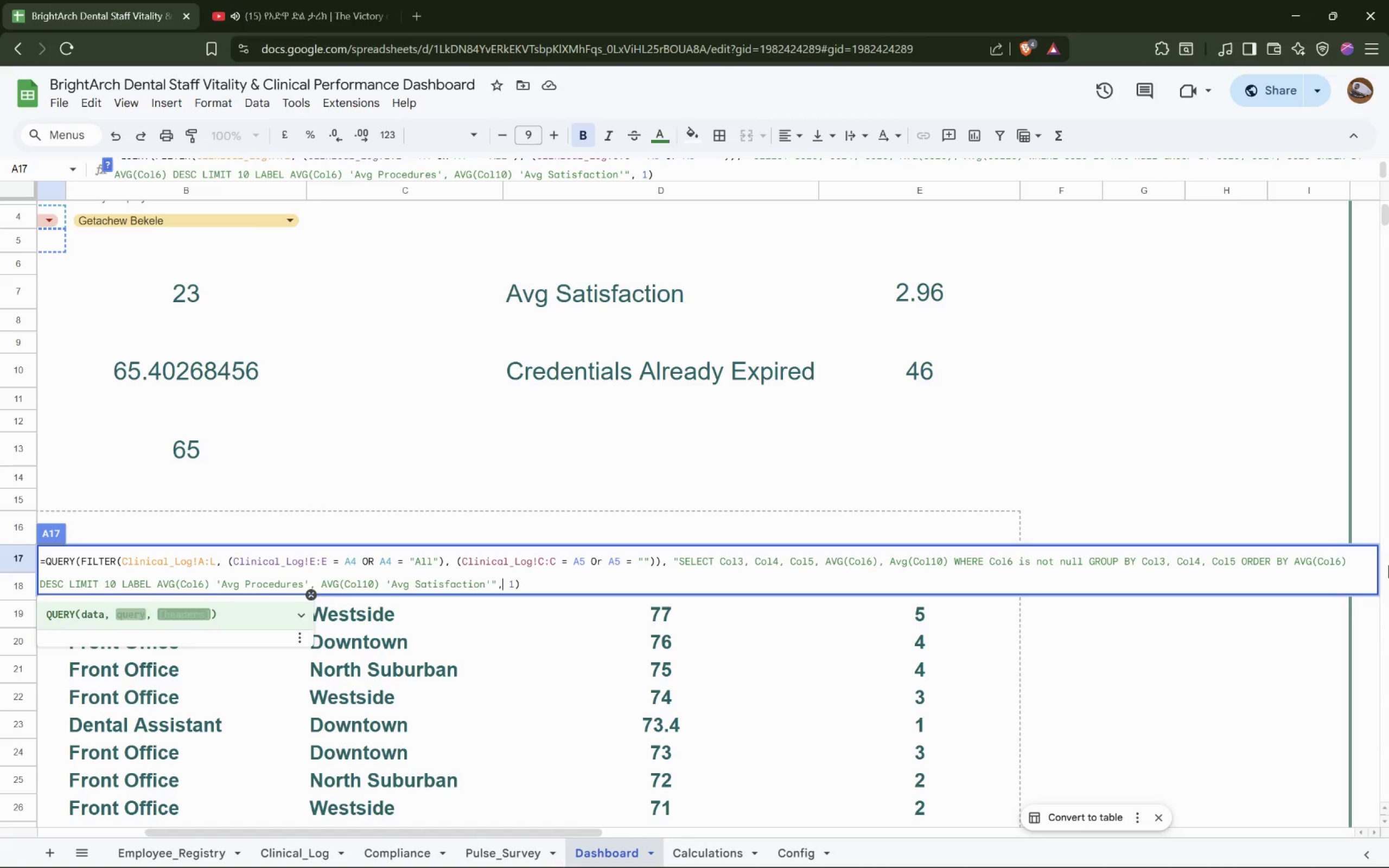 
key(ArrowRight)
 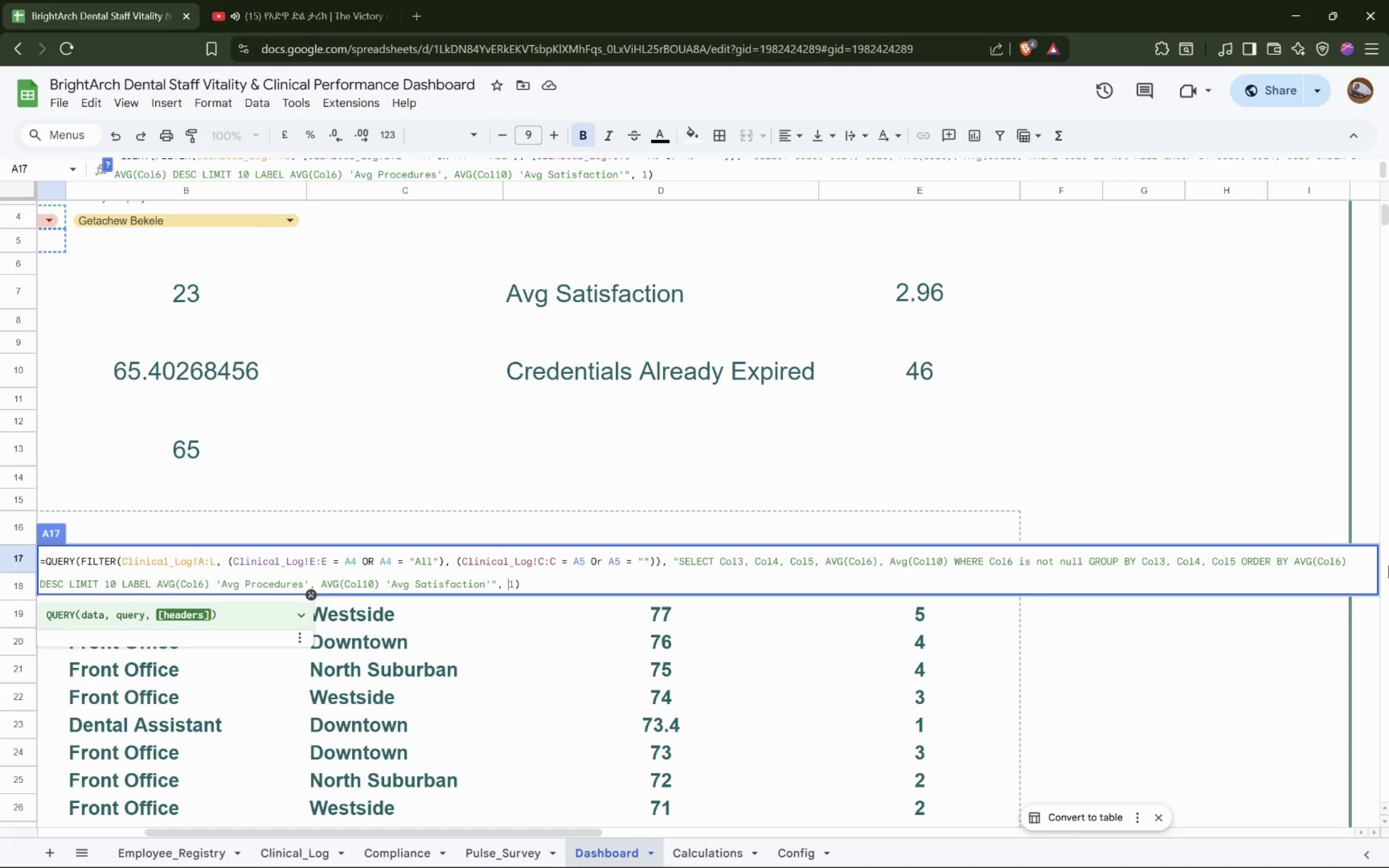 
key(ArrowRight)
 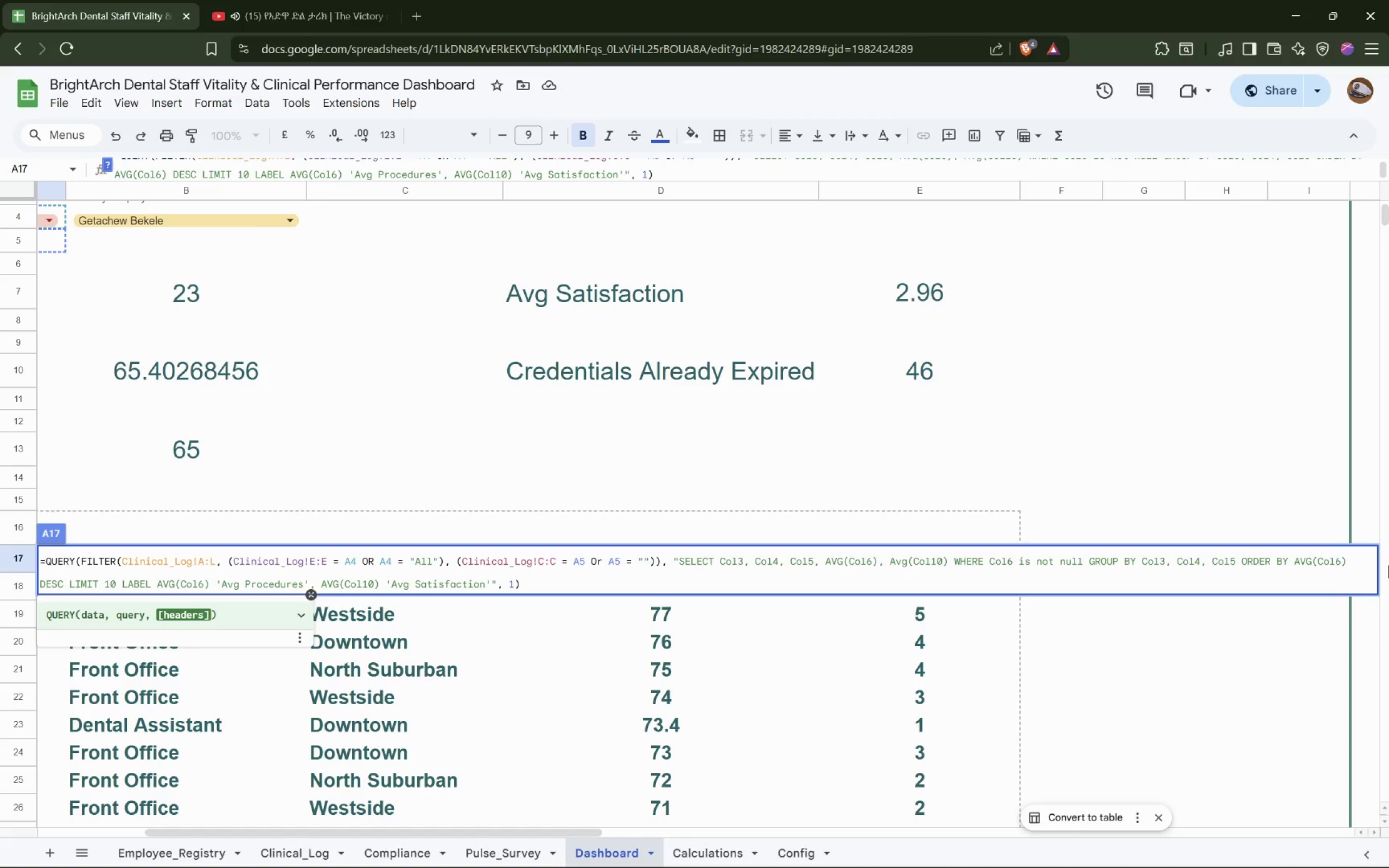 
key(Enter)
 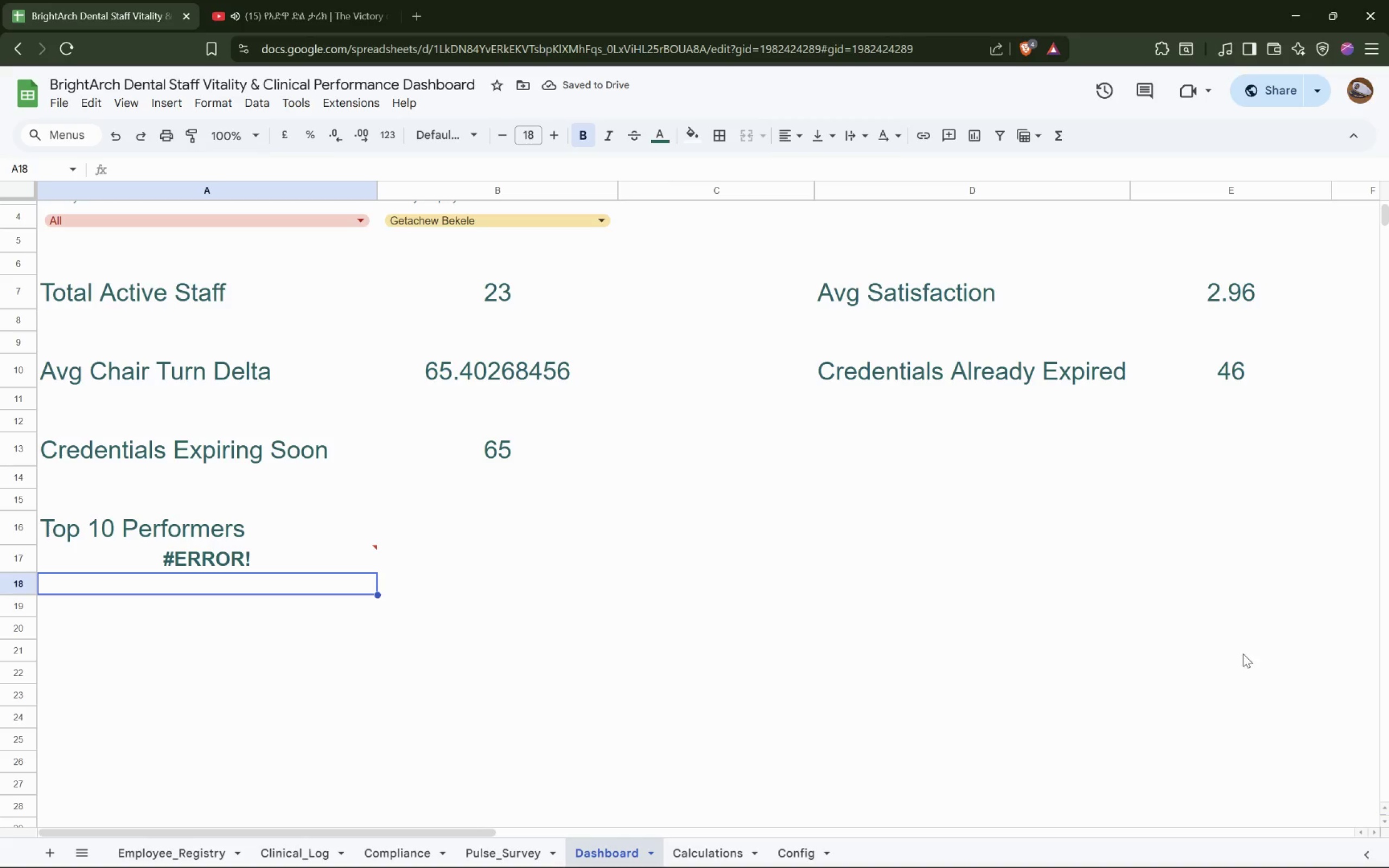 
left_click([313, 556])
 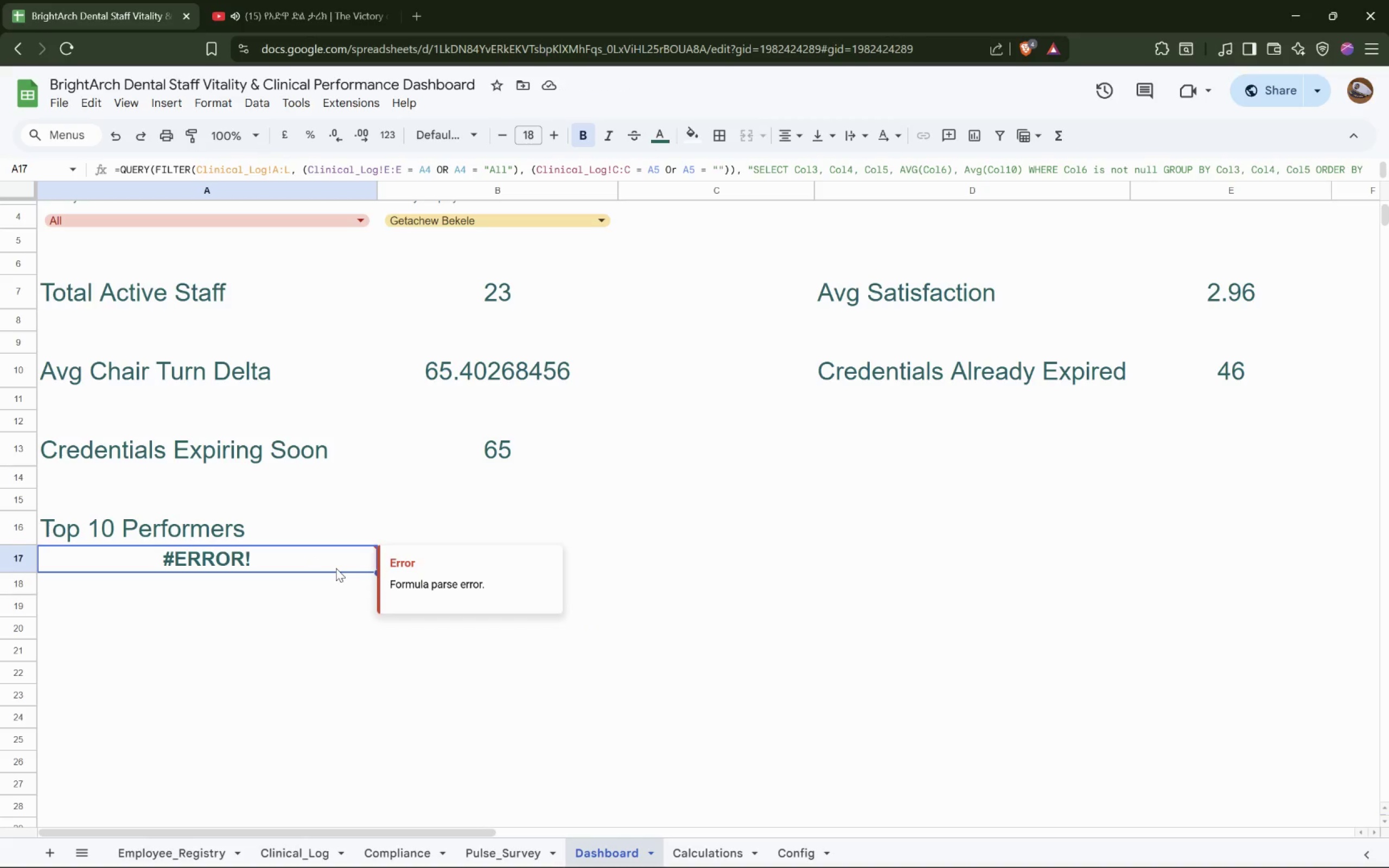 
key(Control+Z)
 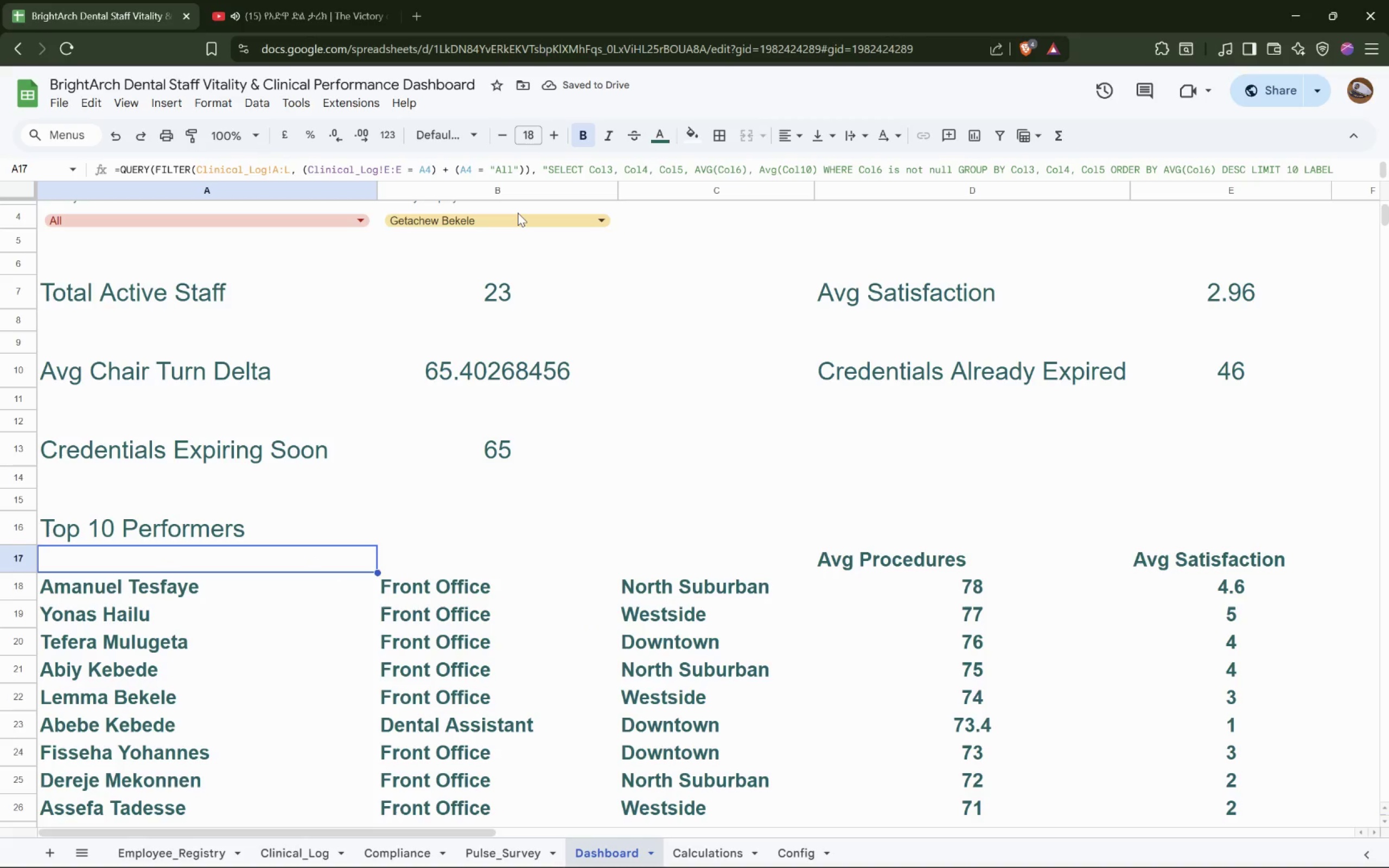 
wait(8.64)
 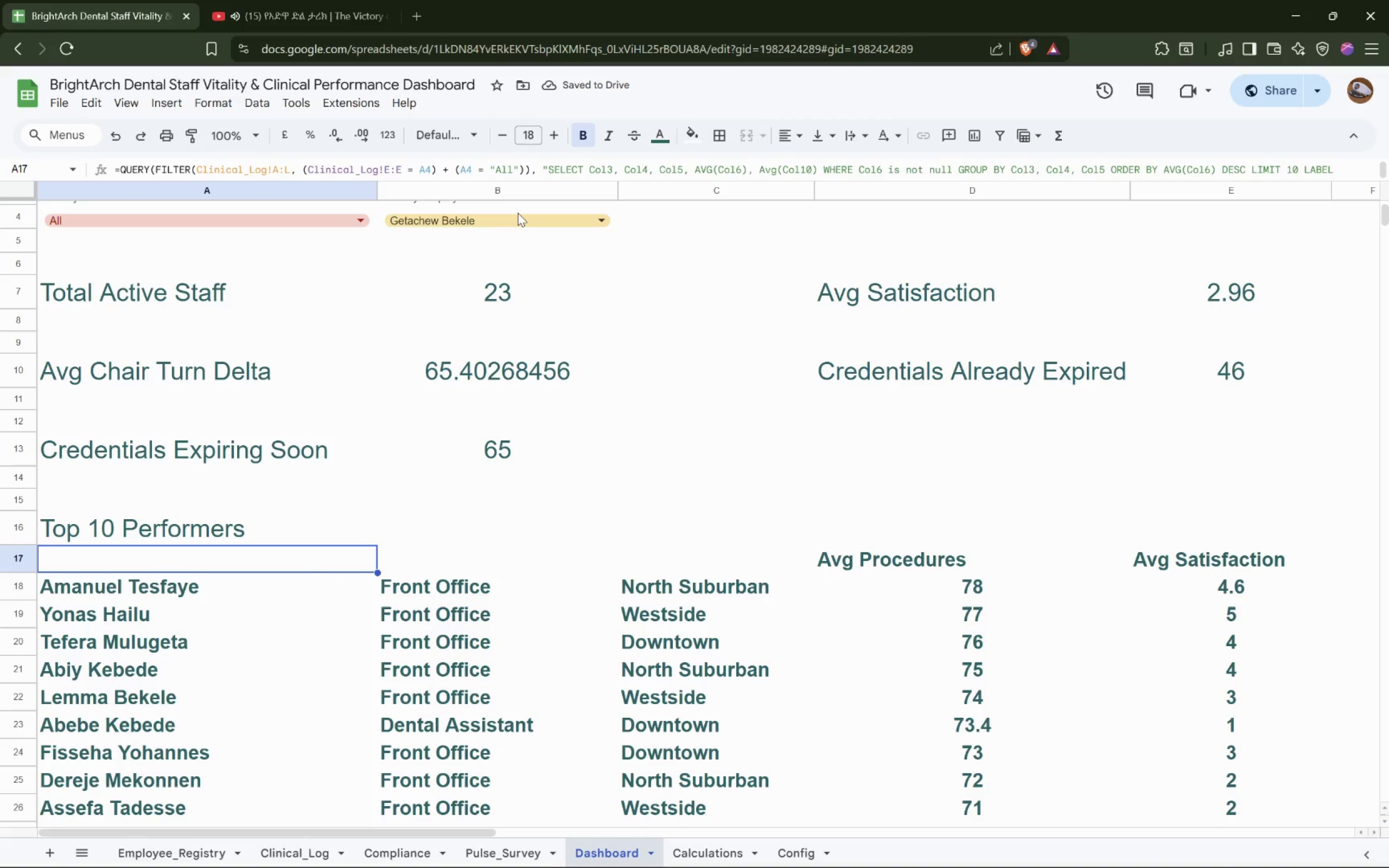 
left_click([194, 169])
 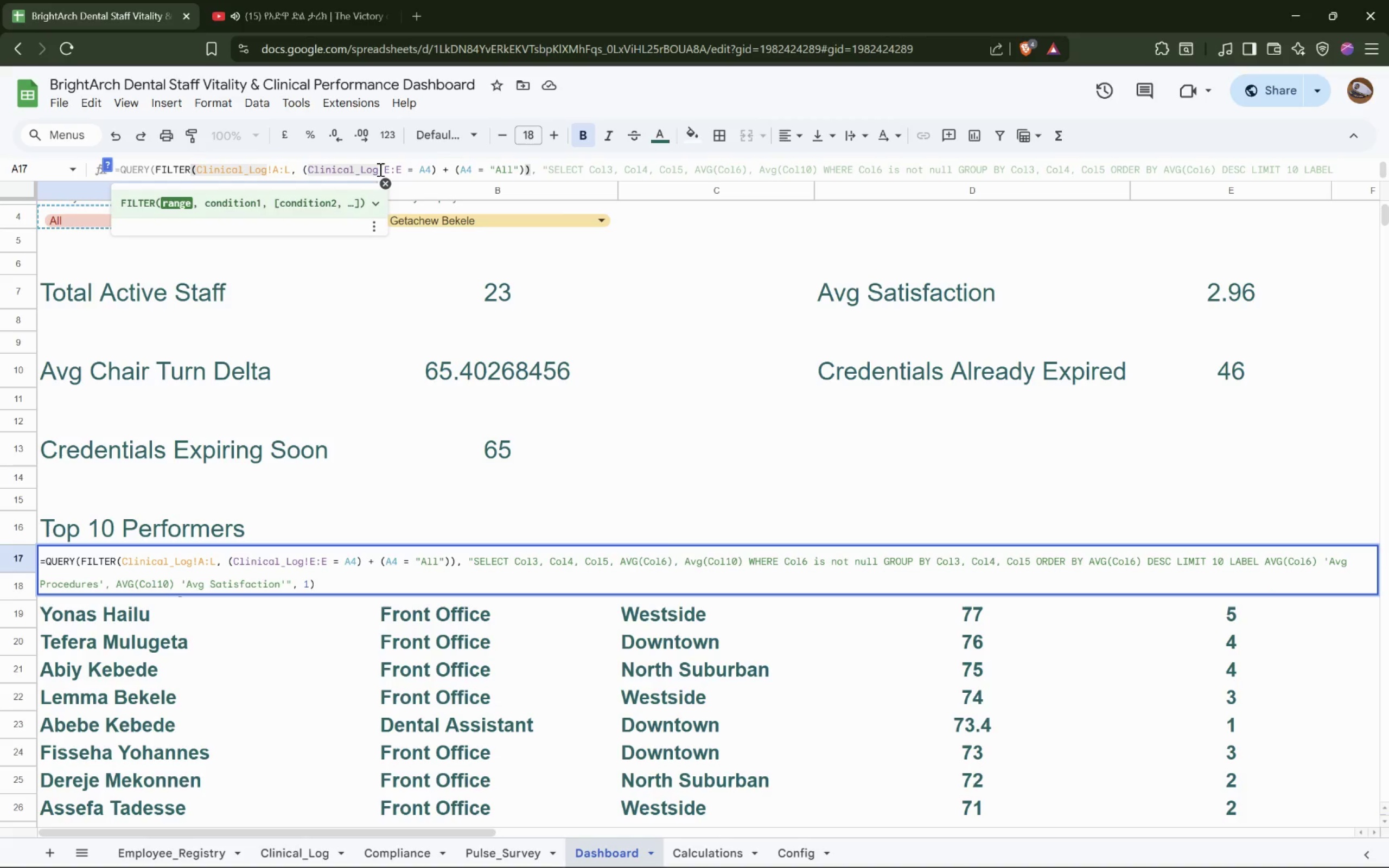 
wait(10.0)
 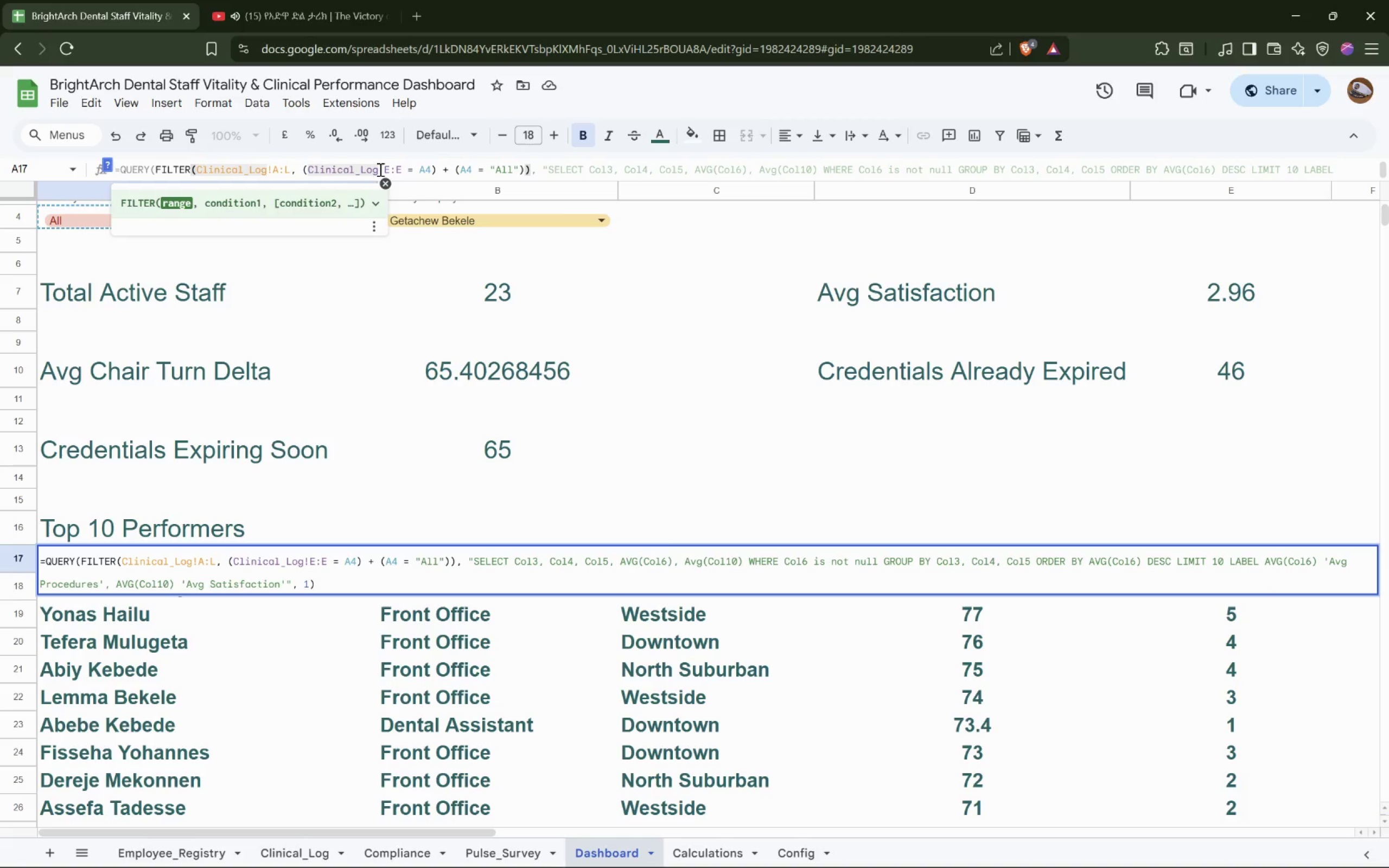 
left_click([428, 168])
 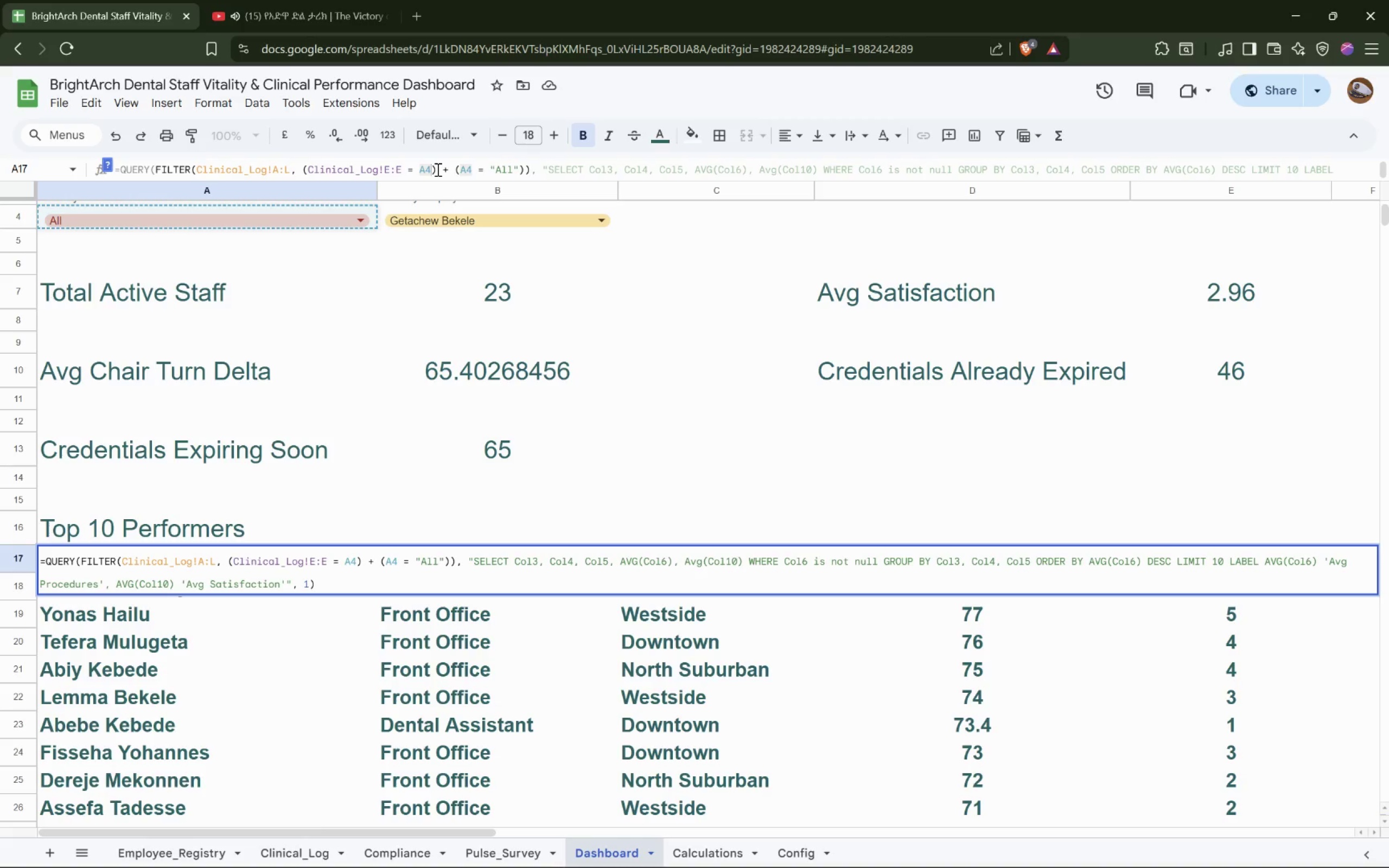 
type( OR A4 = "")
 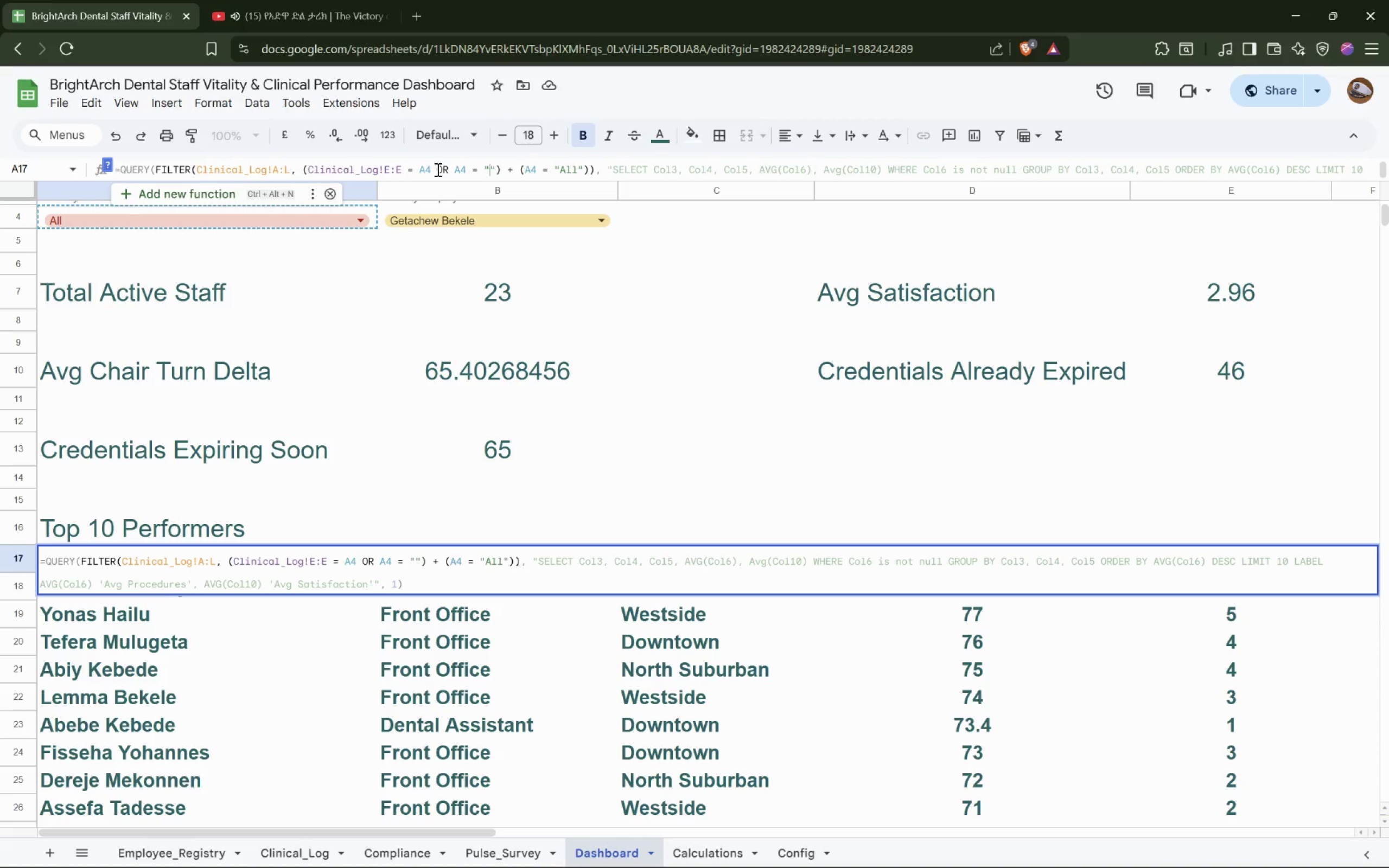 
 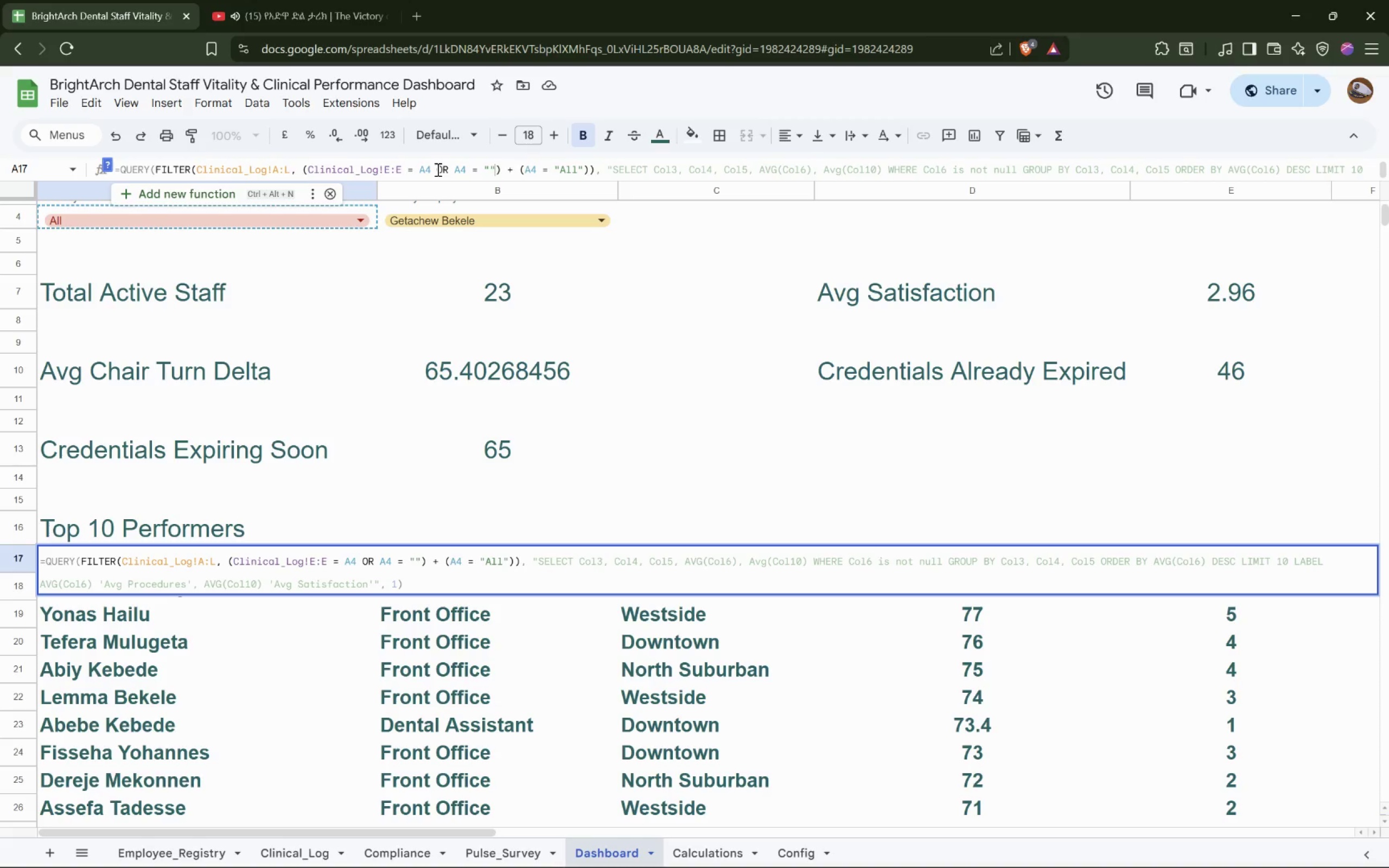 
key(ArrowLeft)
 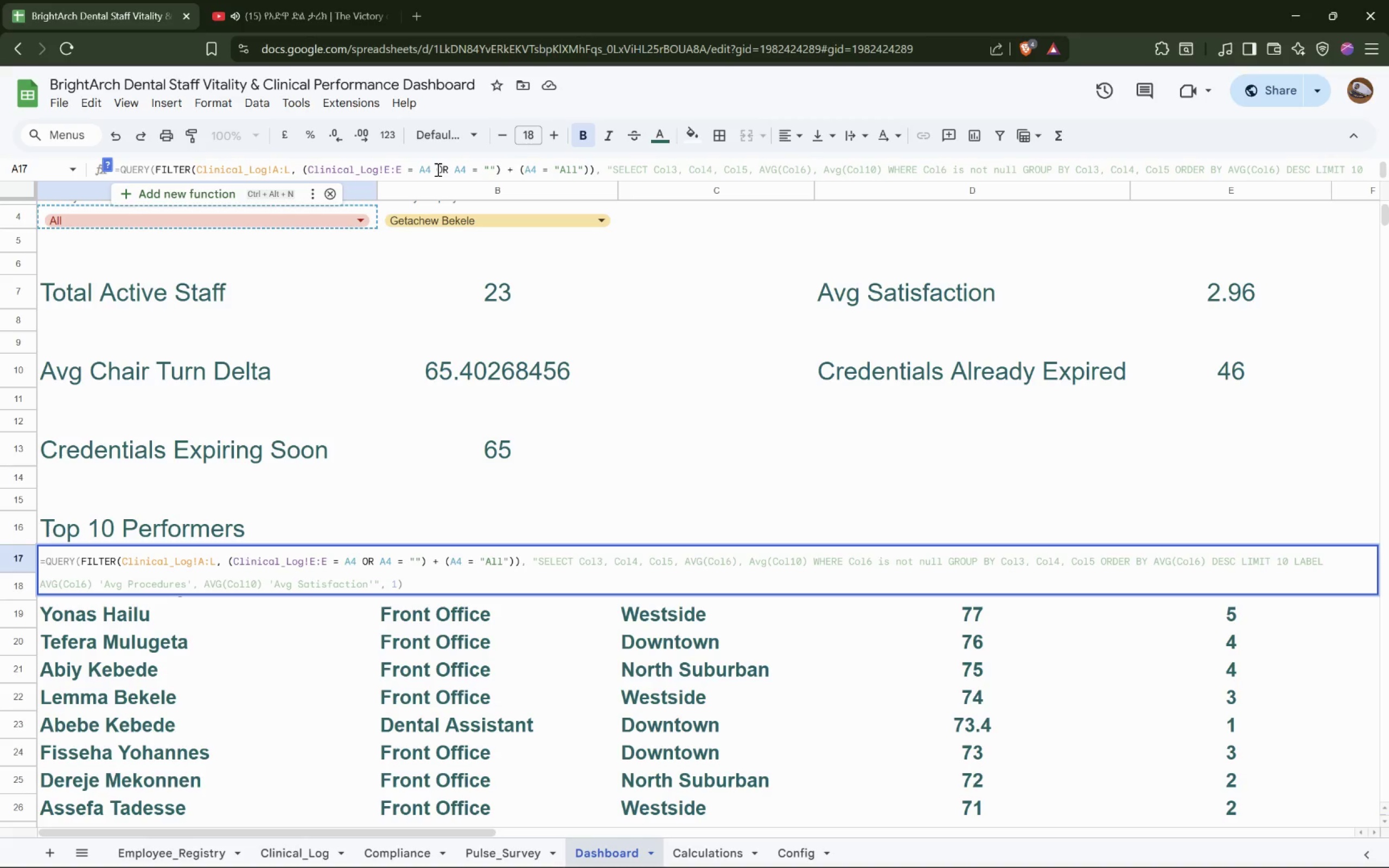 
type(All)
 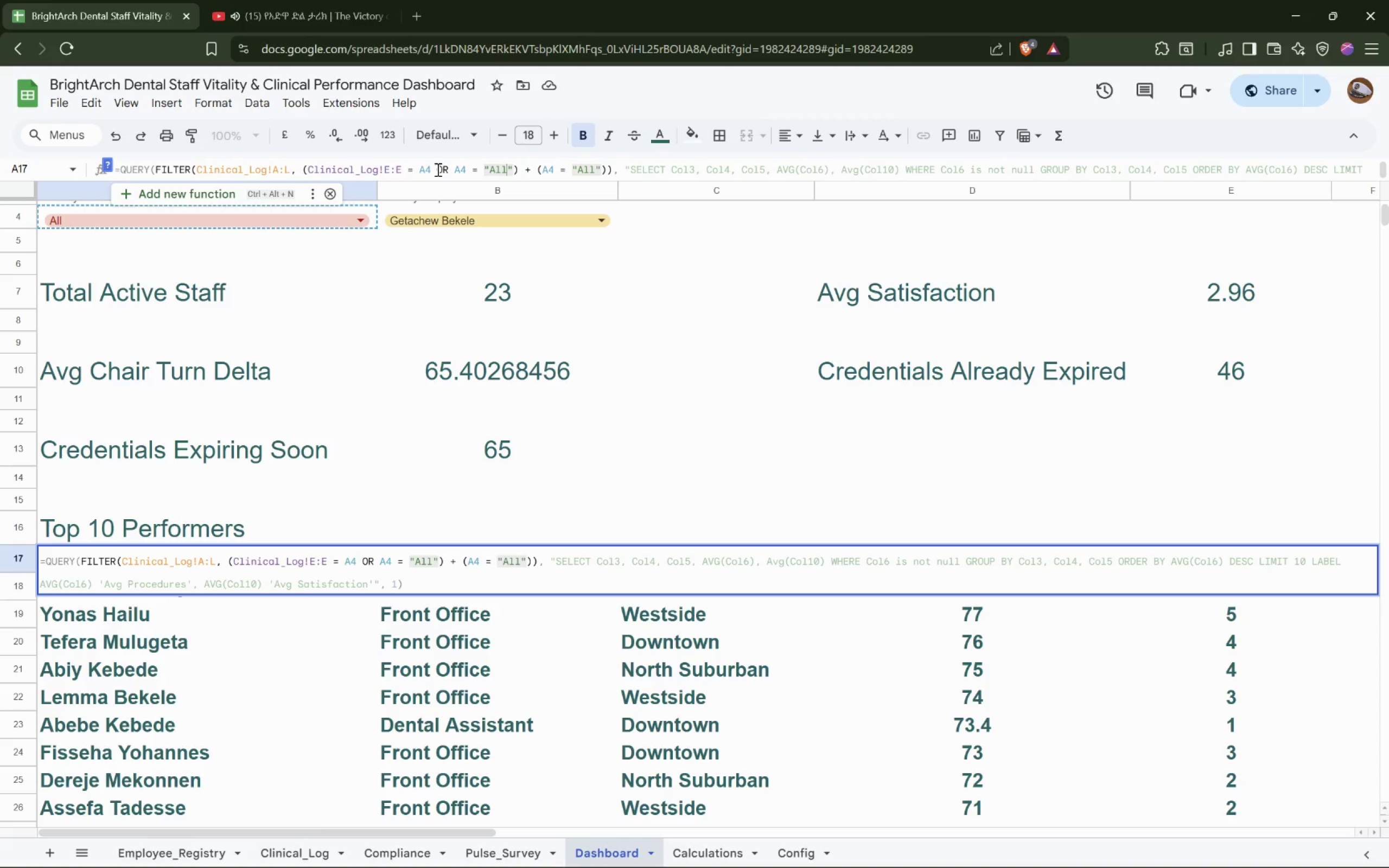 
key(Enter)
 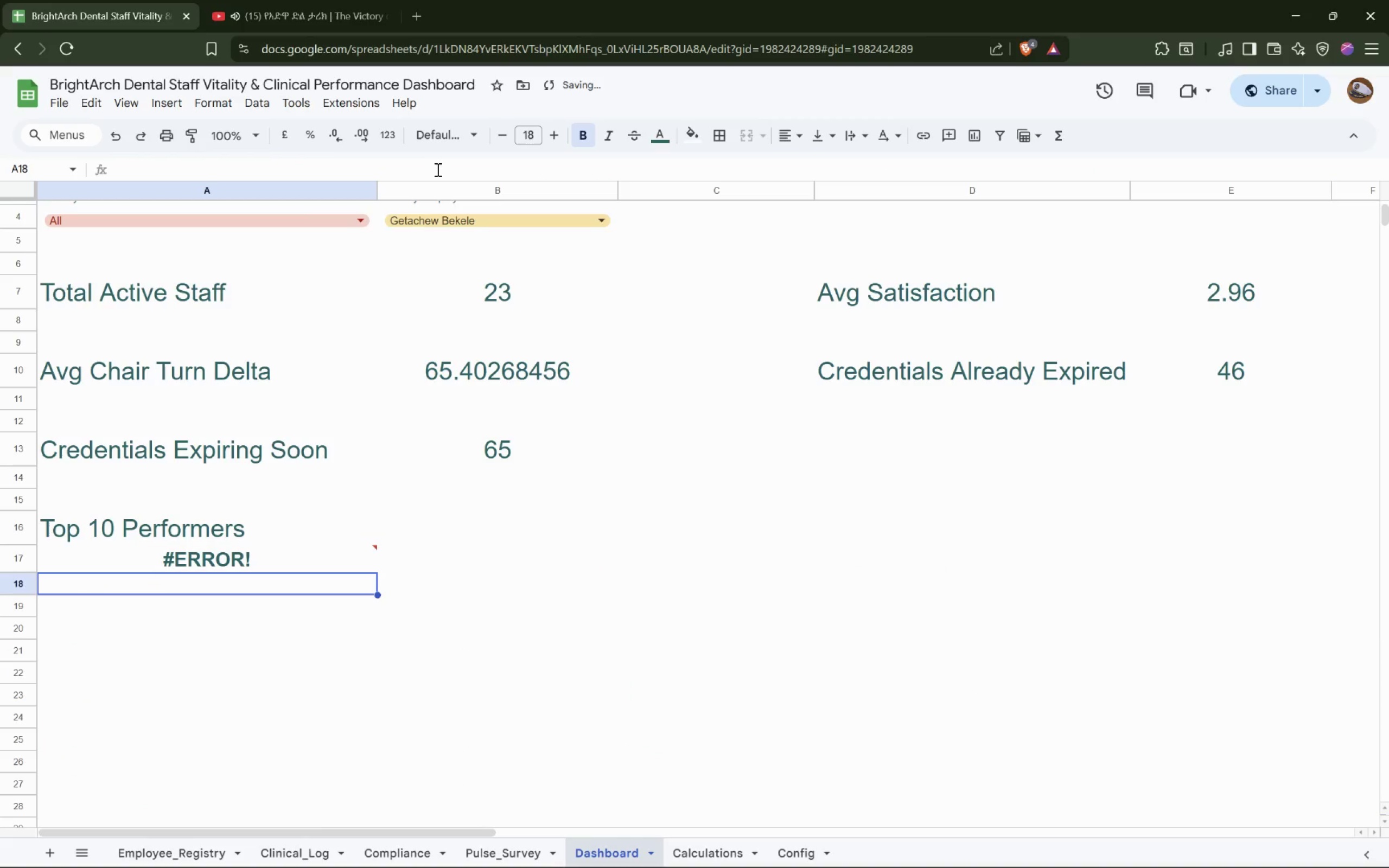 
key(Control+Z)
 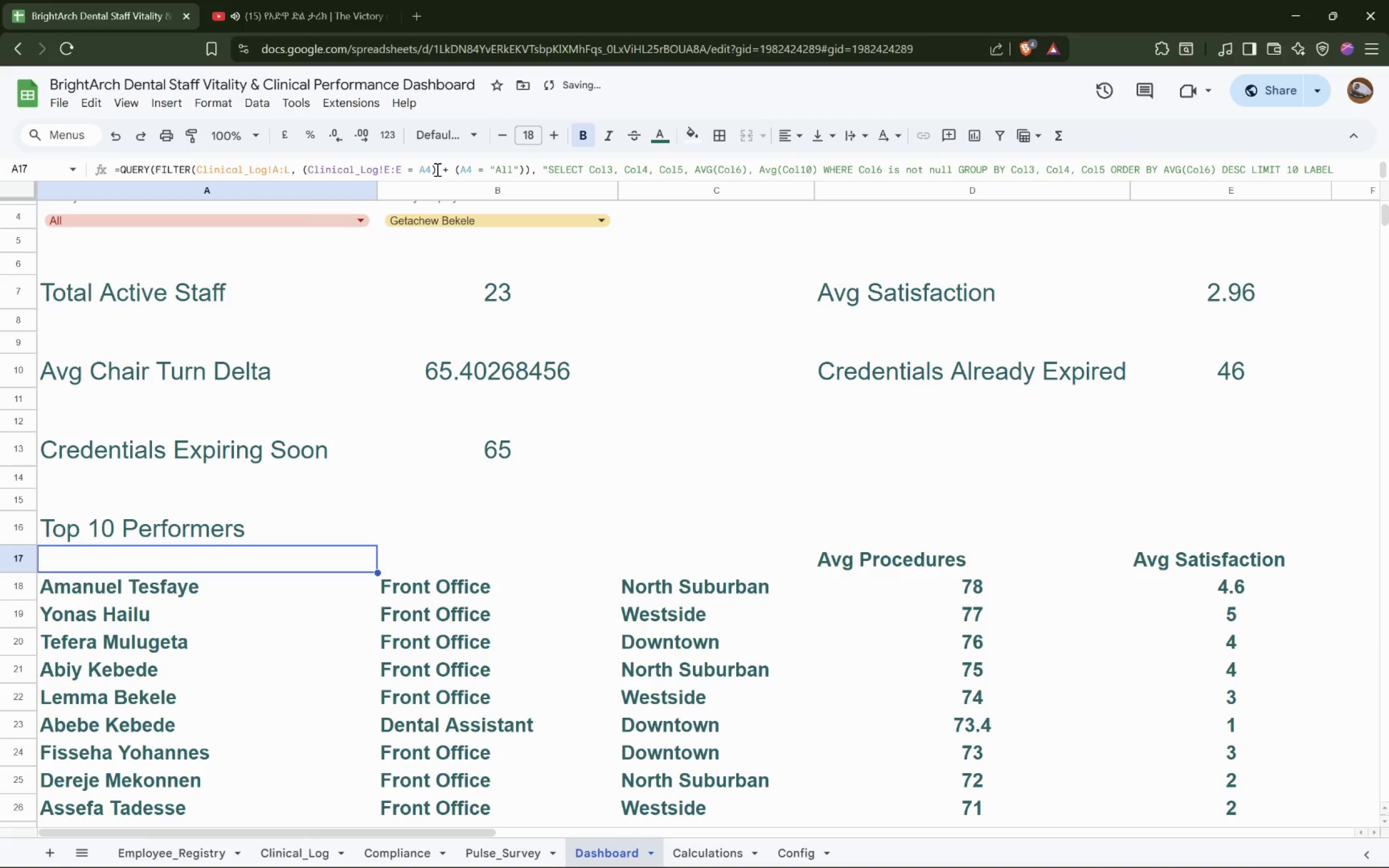 
left_click([436, 169])
 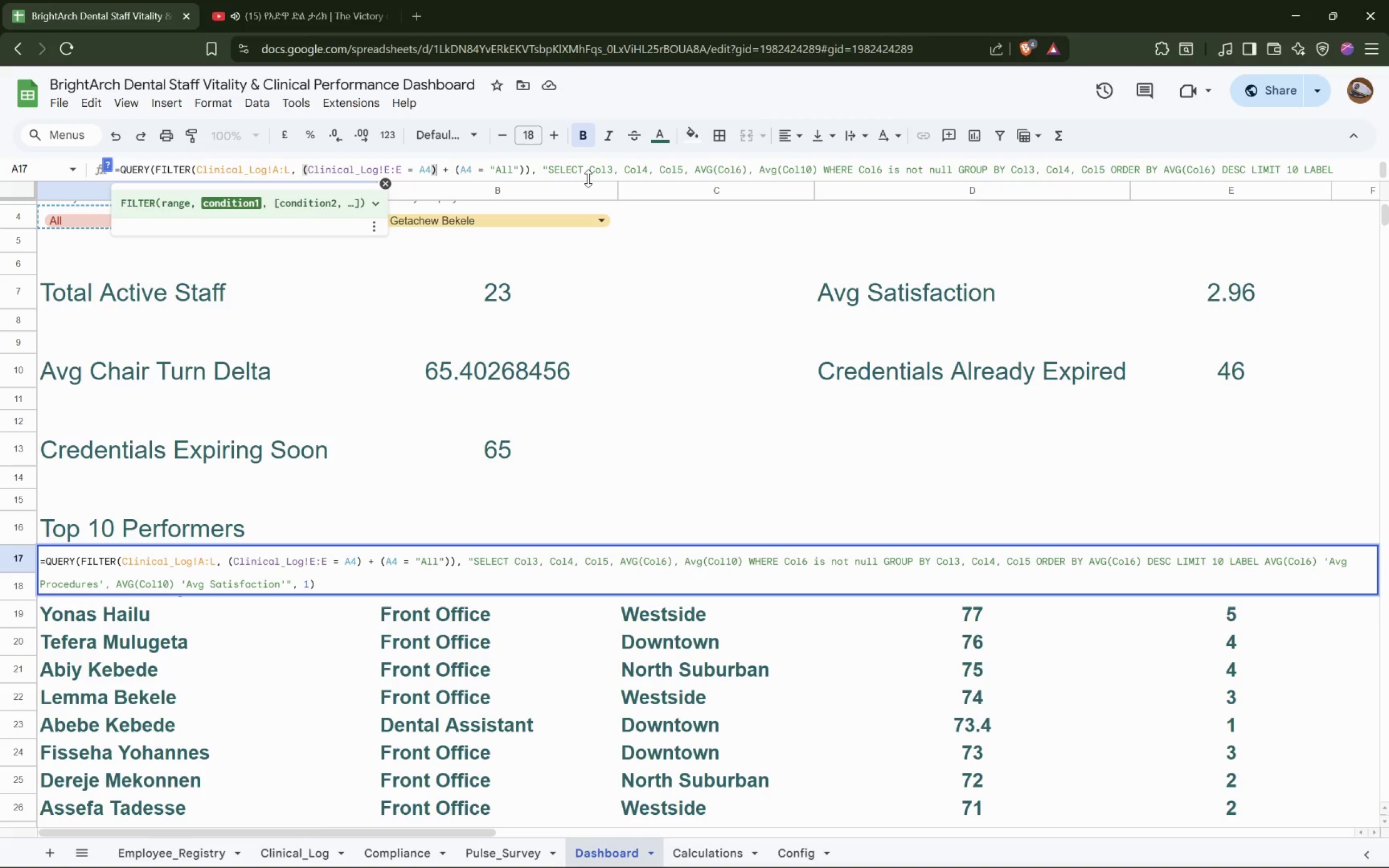 
wait(12.61)
 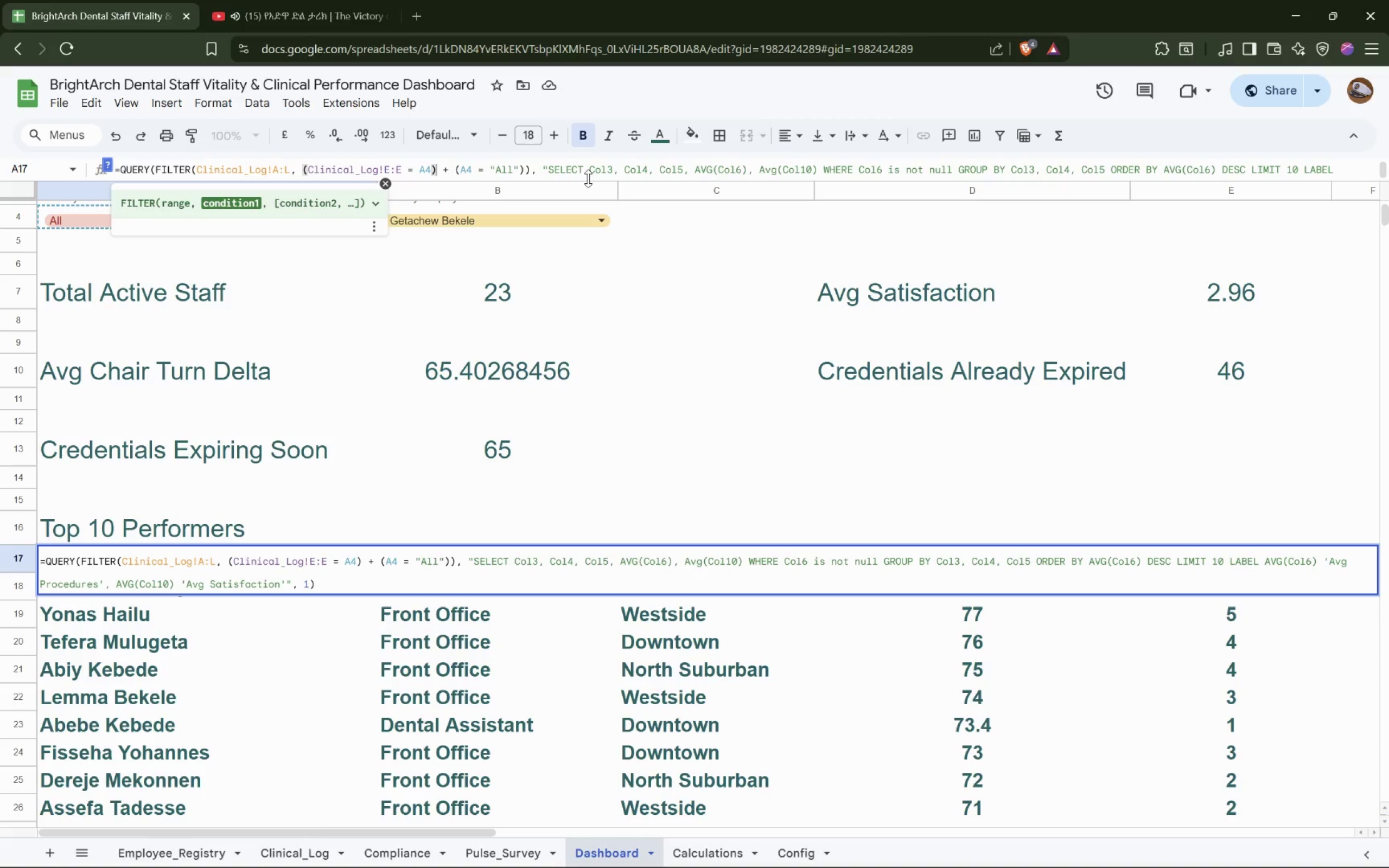 
left_click_drag(start_coordinate=[449, 170], to_coordinate=[442, 169])
 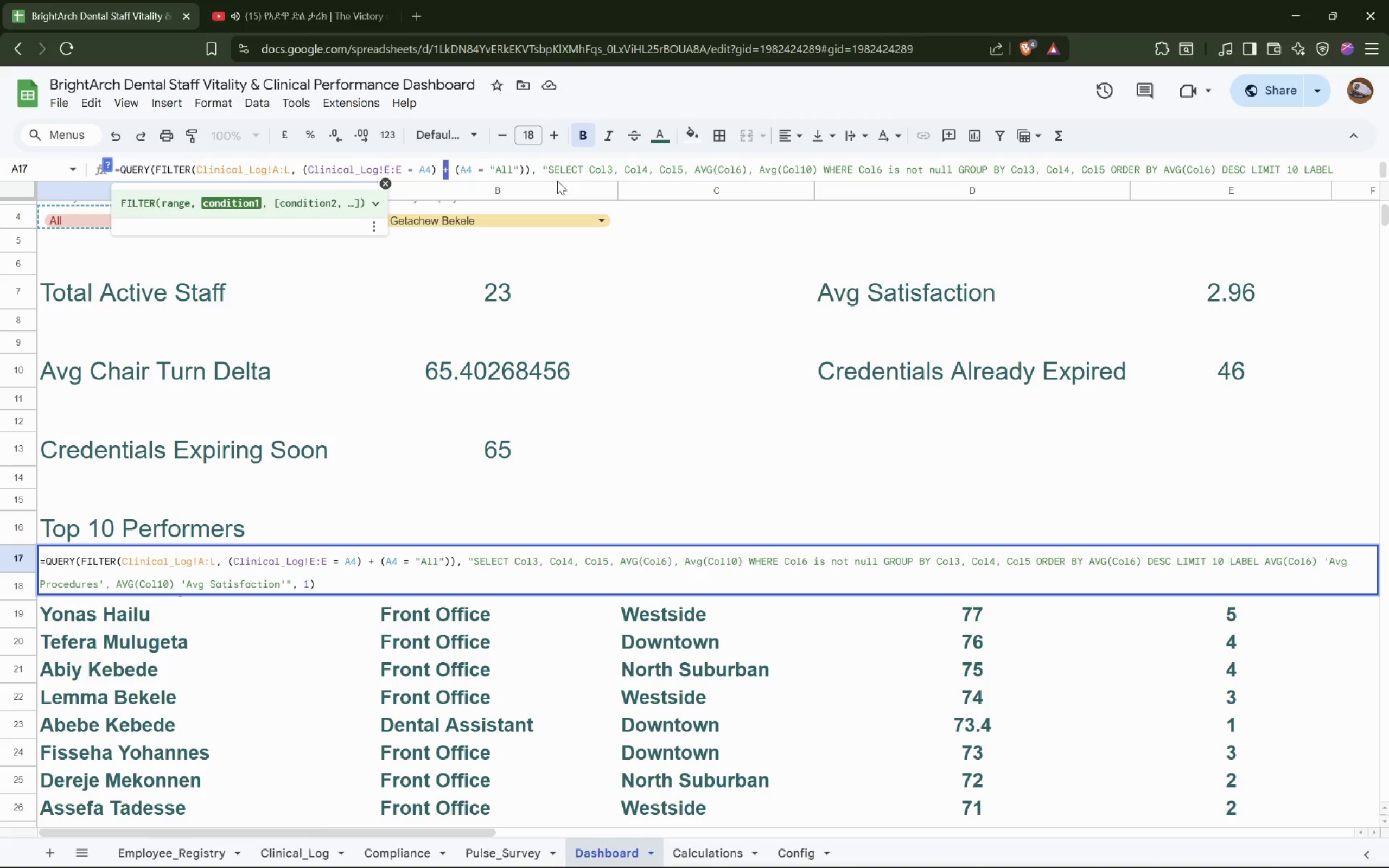 
key(Backspace)
 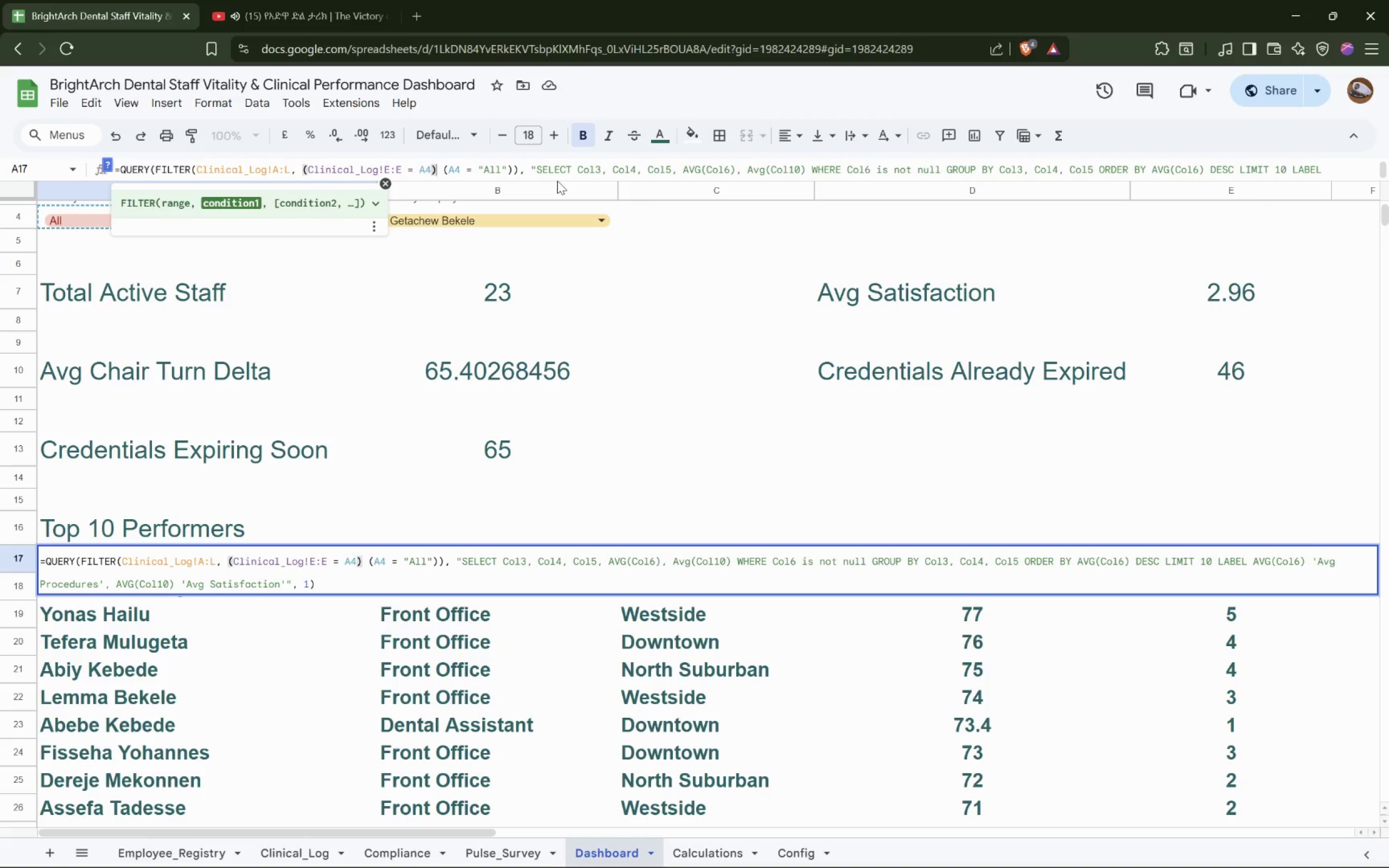 
key(Backspace)
 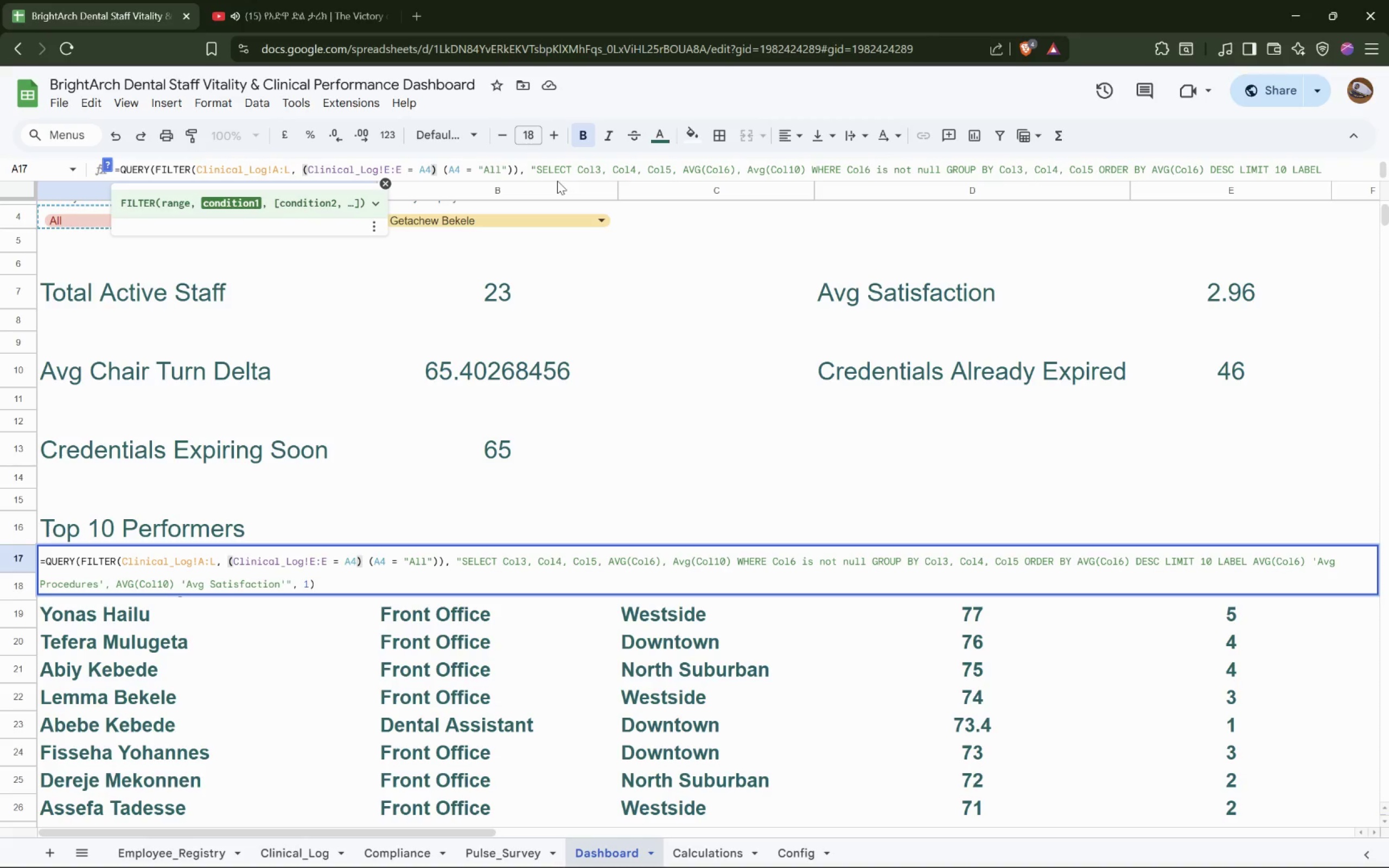 
key(Comma)
 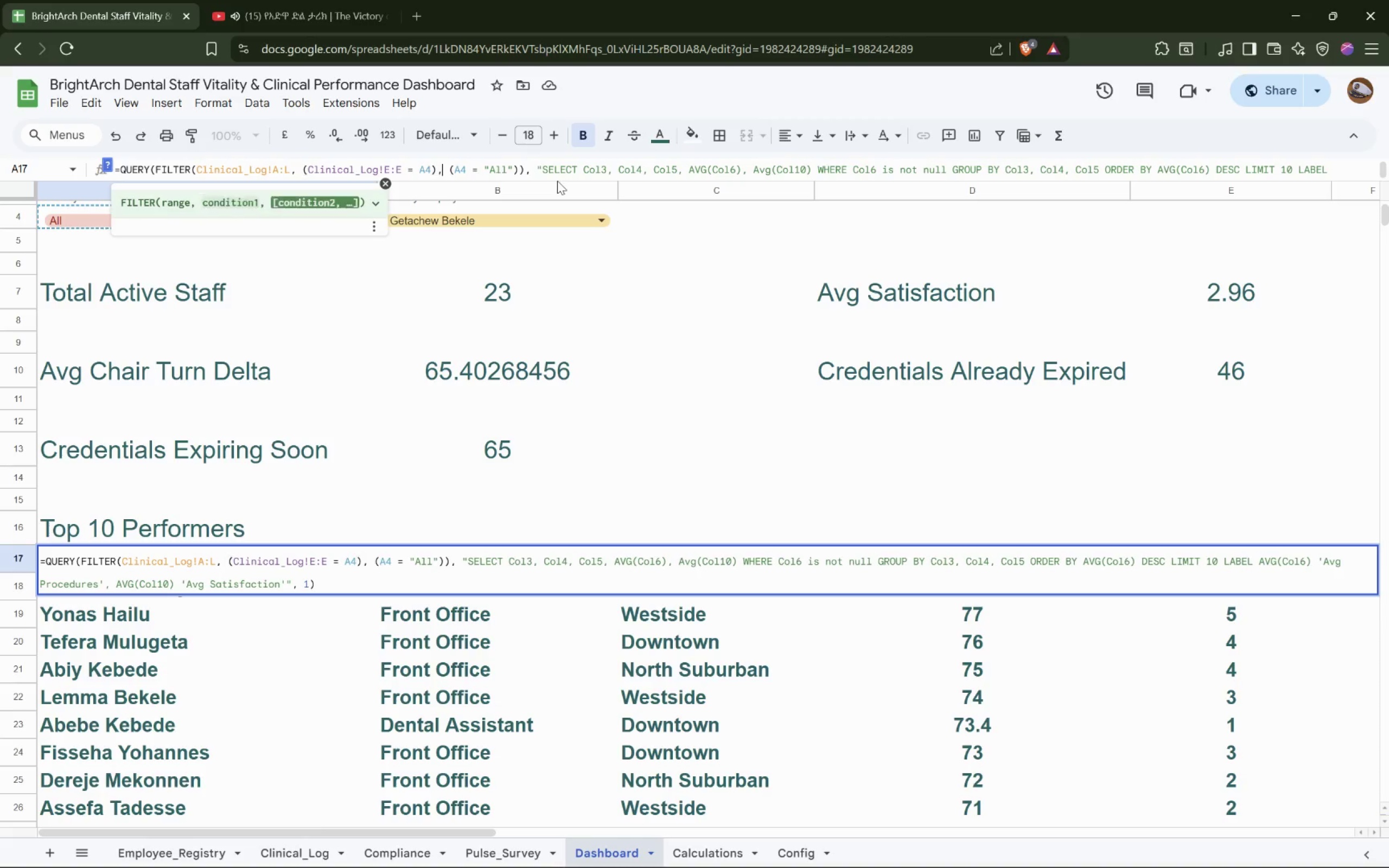 
key(Enter)
 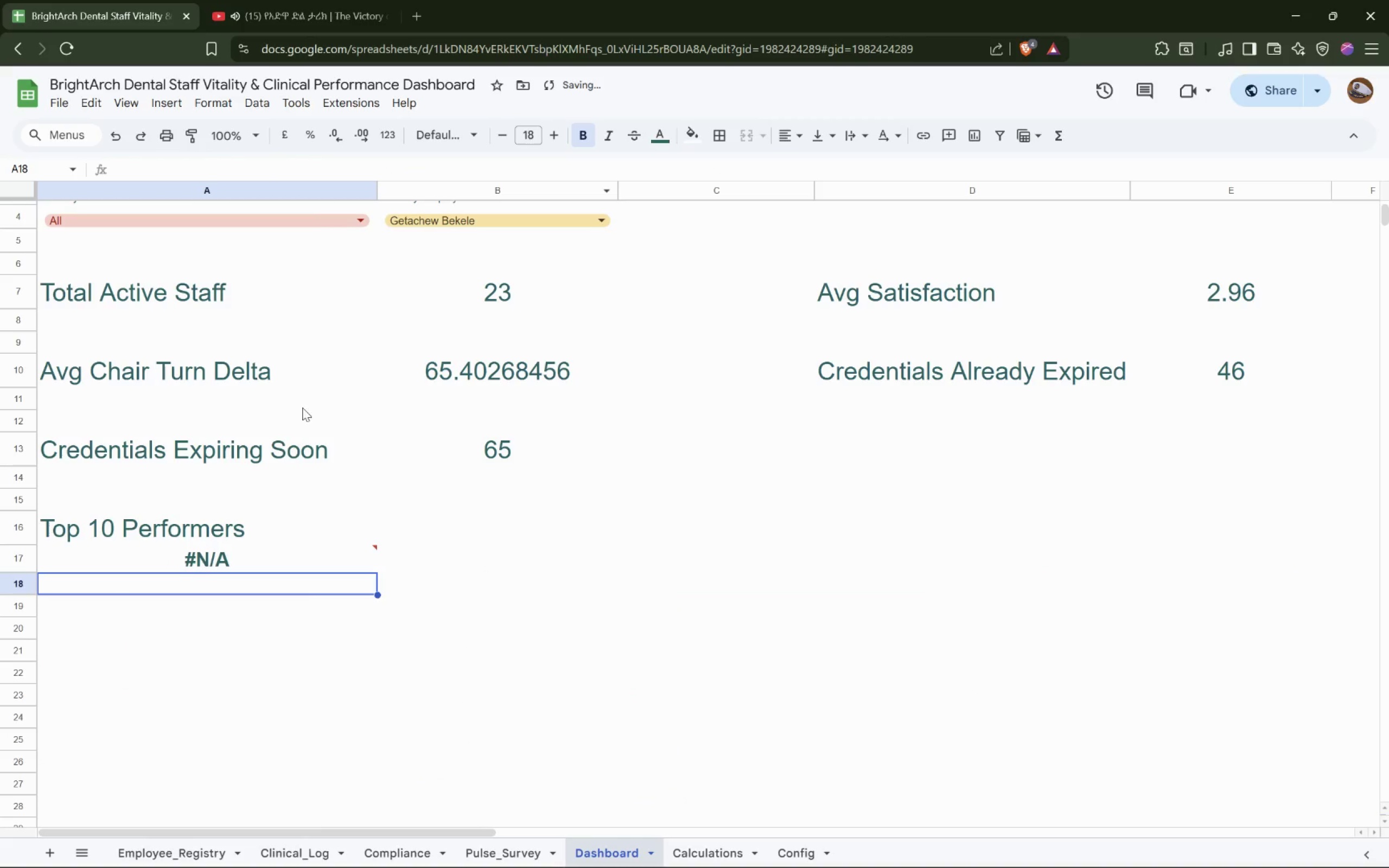 
left_click([278, 556])
 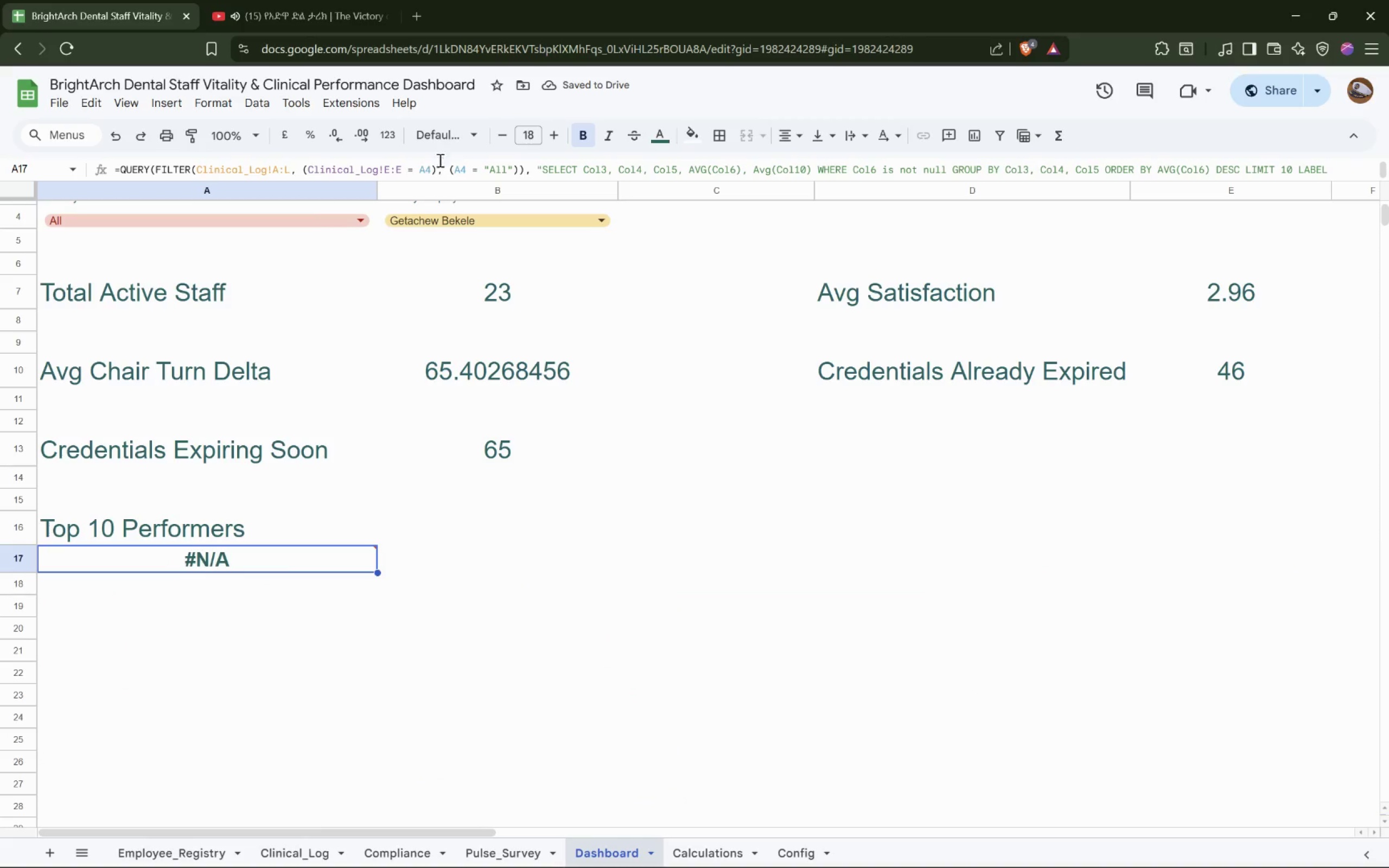 
left_click([431, 170])
 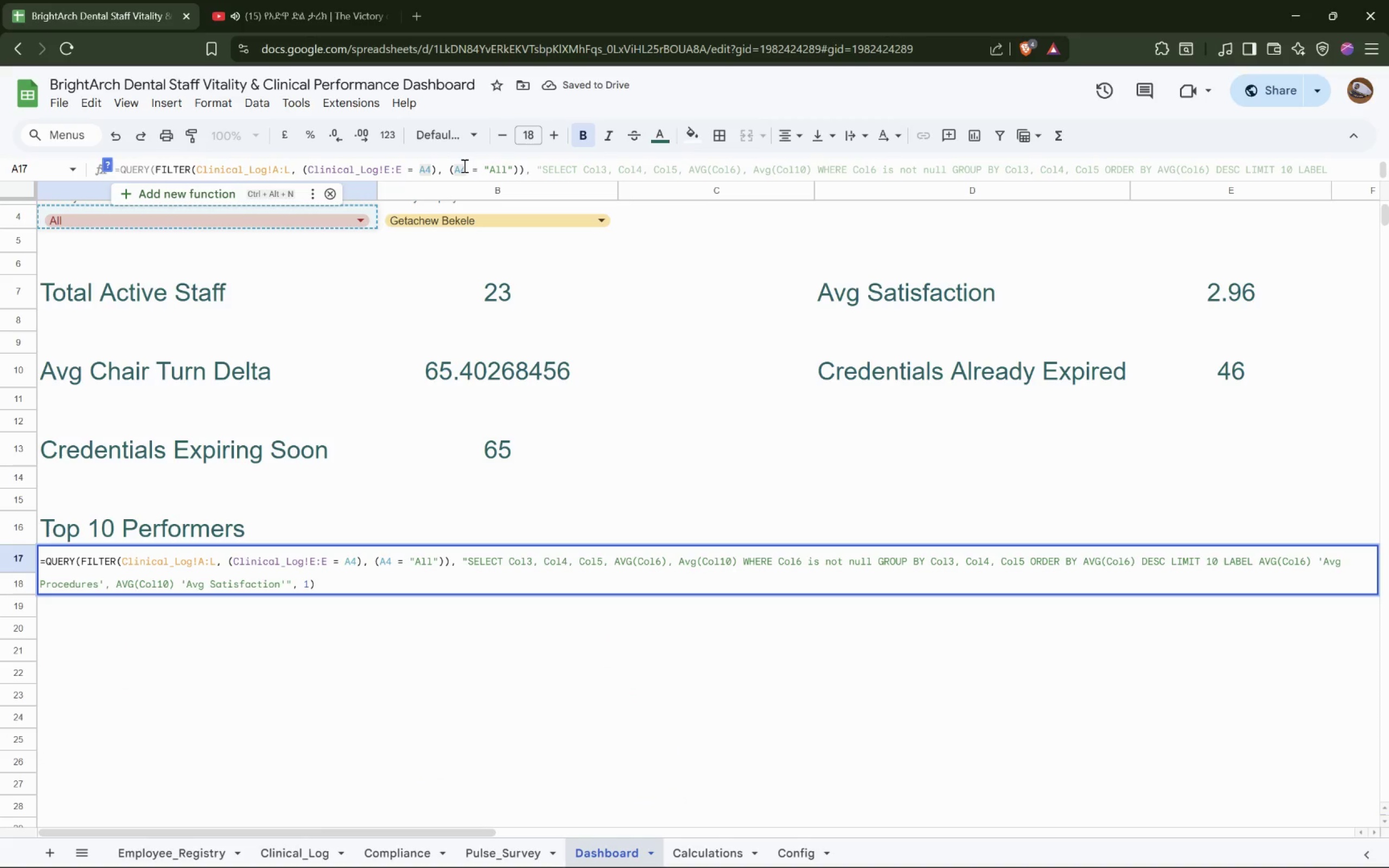 
type( OR A4 = "All")
 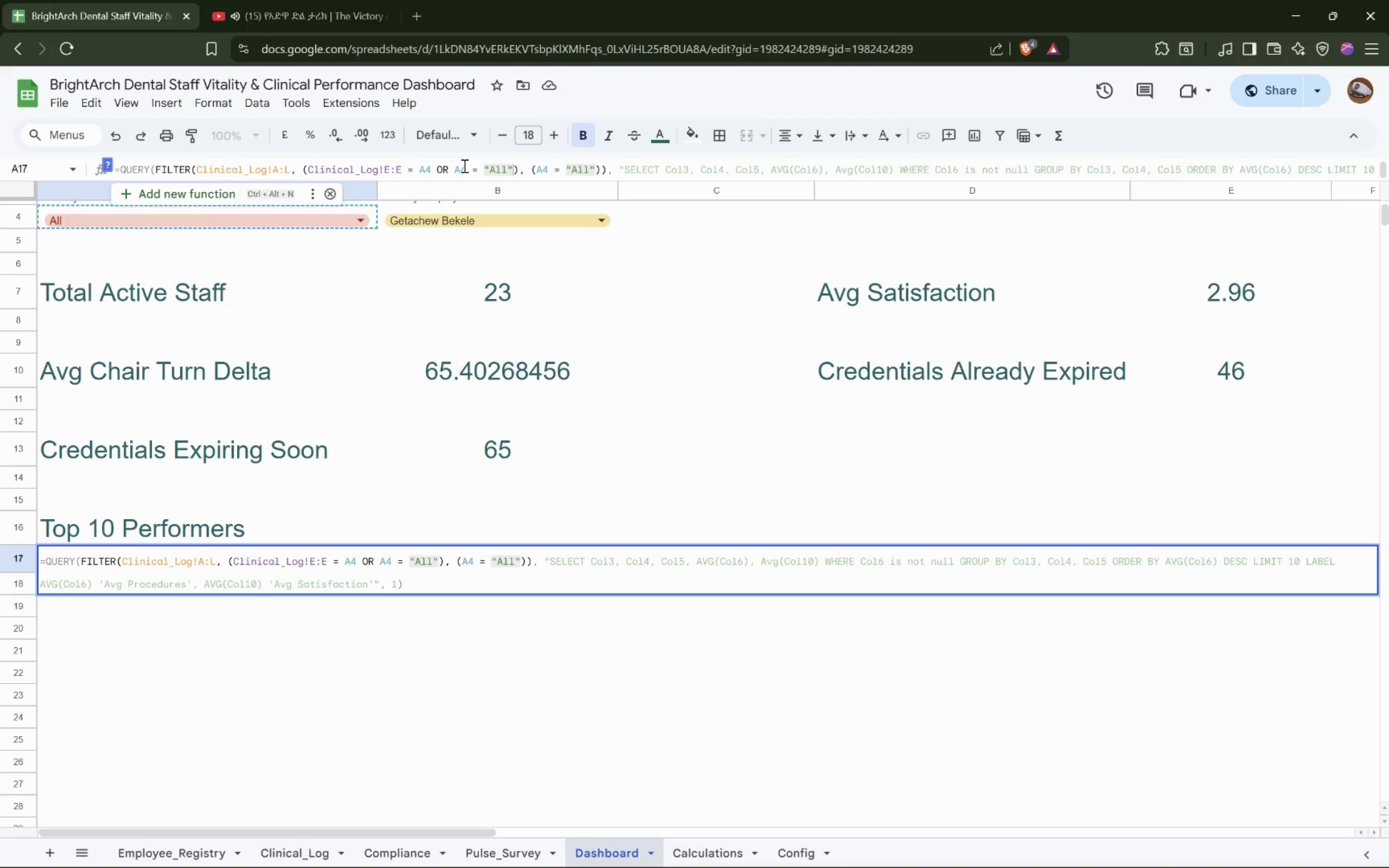 
key(ArrowRight)
 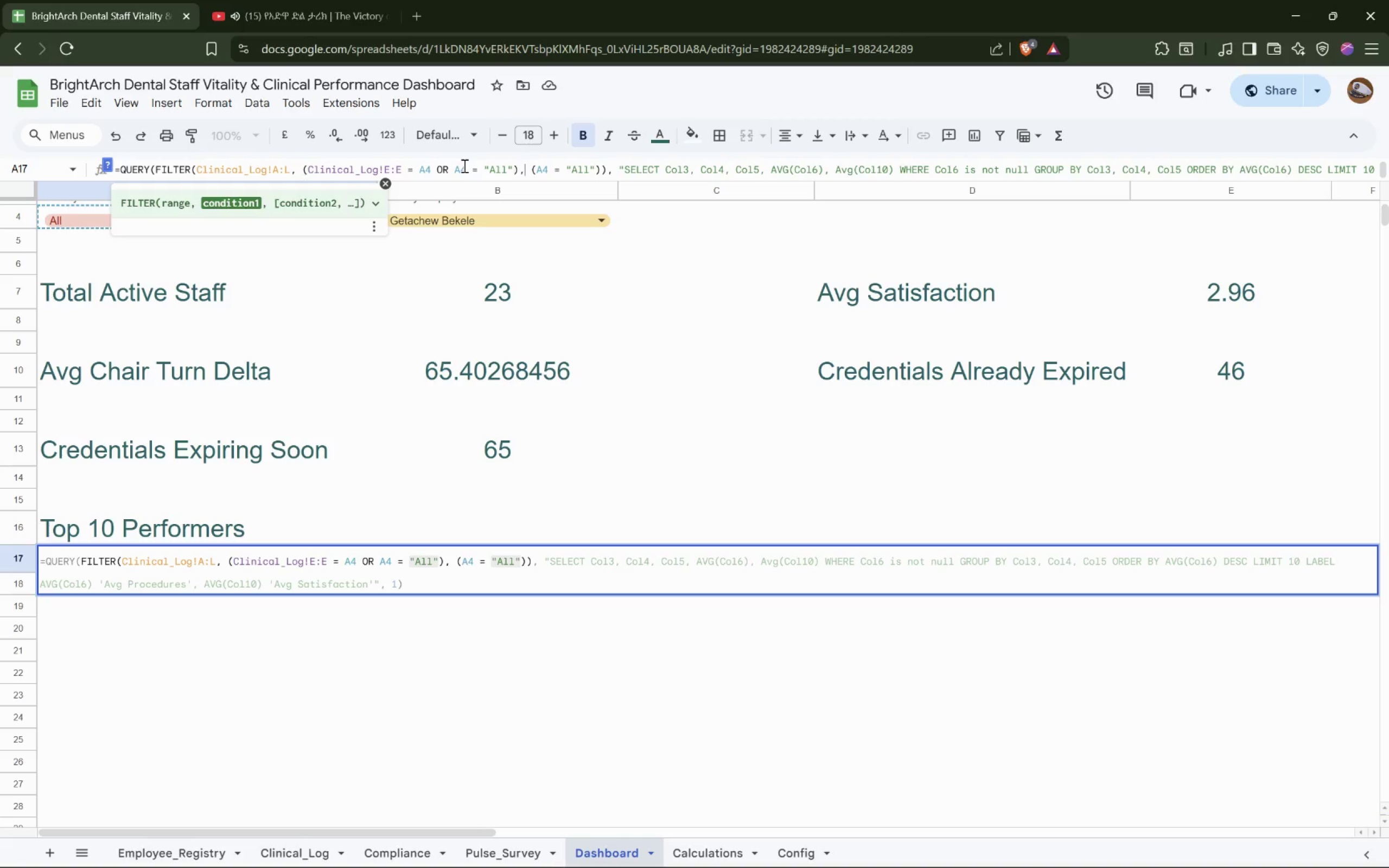 
key(ArrowRight)
 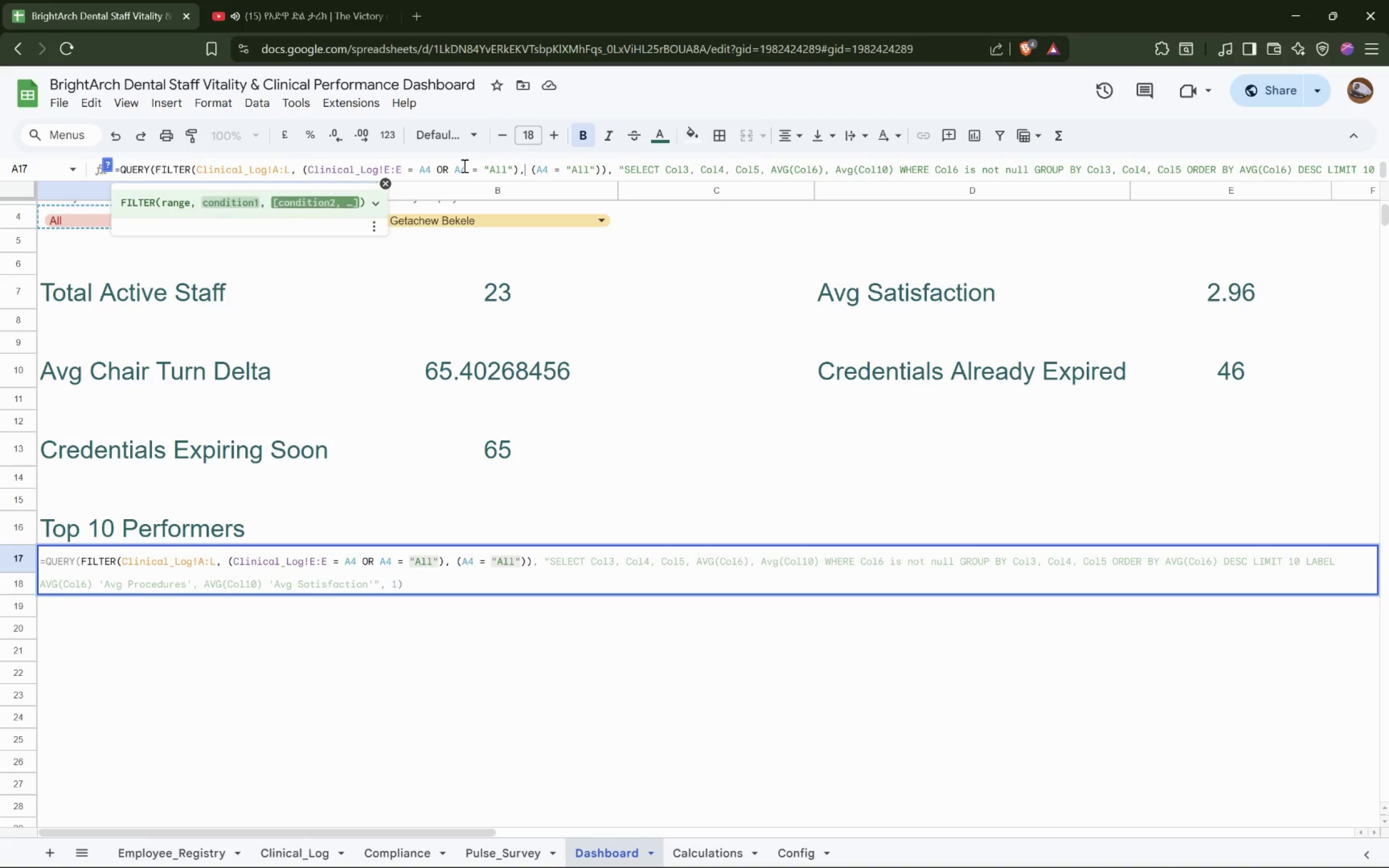 
key(ArrowRight)
 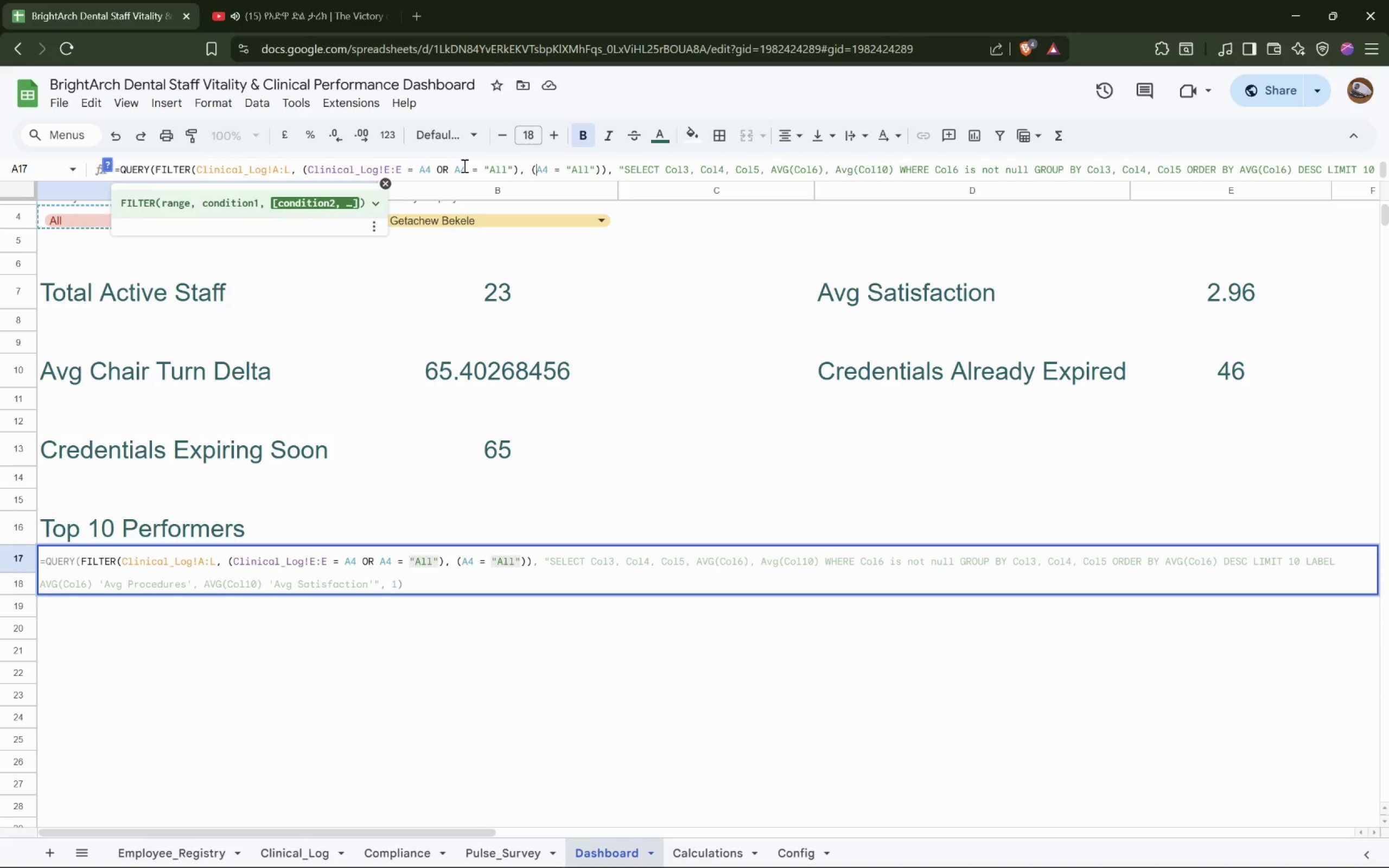 
key(ArrowRight)
 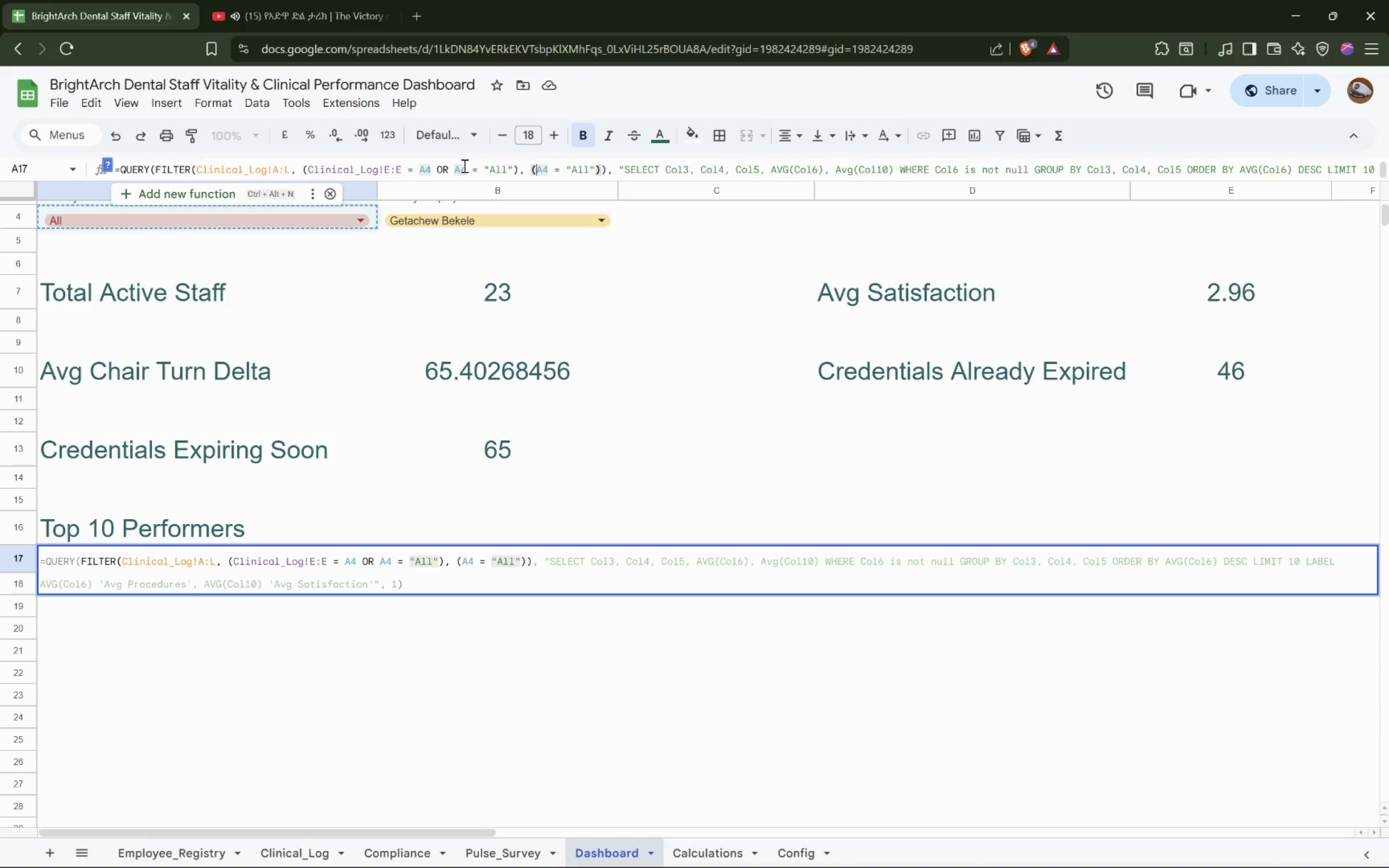 
type([Delete][Delete][Delete][Delete][Delete][Delete][Delete][Delete][Delete][Delete]Clinical_Log!C:C = A5 OR kA)
key(Backspace)
key(Backspace)
type(A5 = "")
 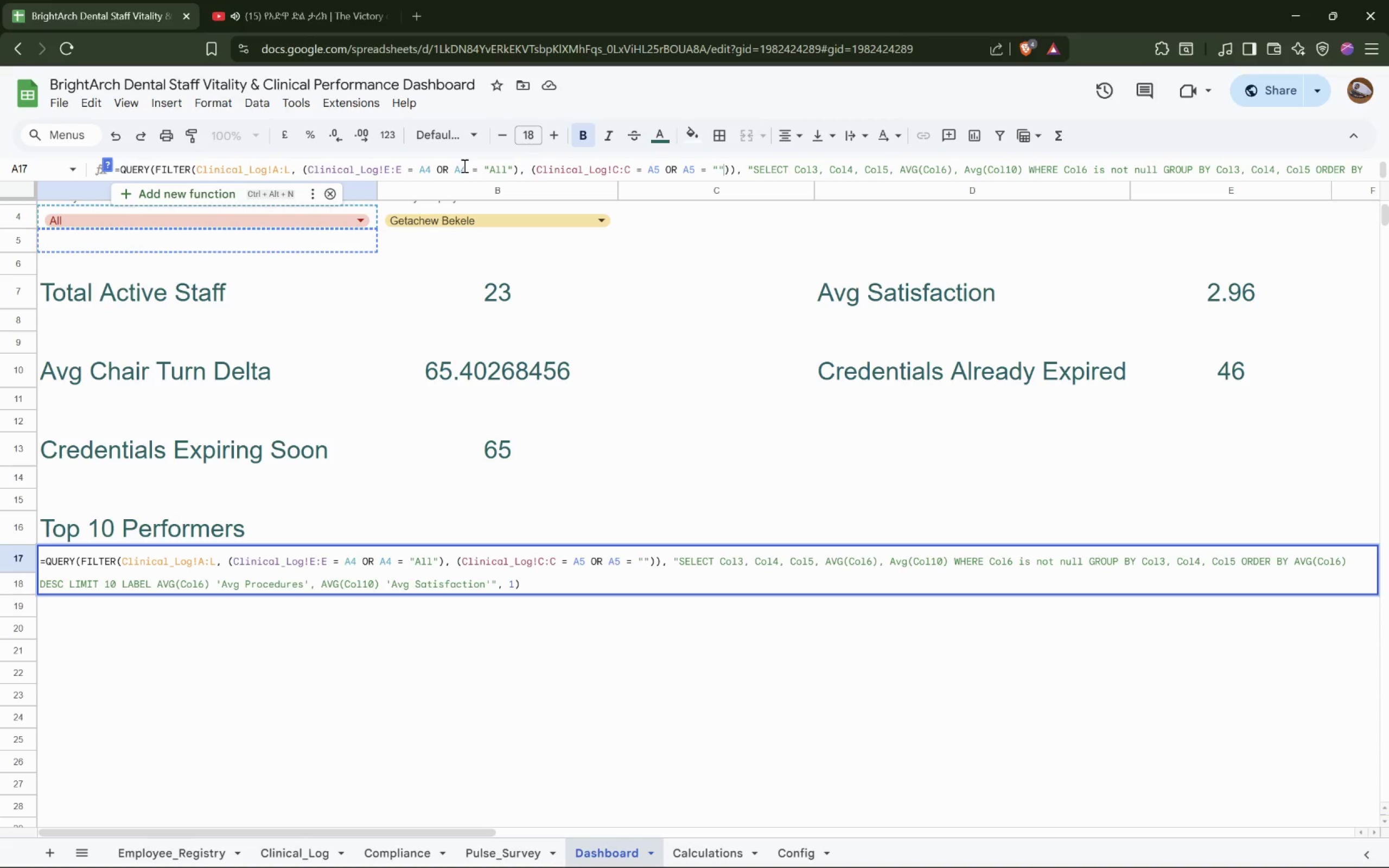 
key(Enter)
 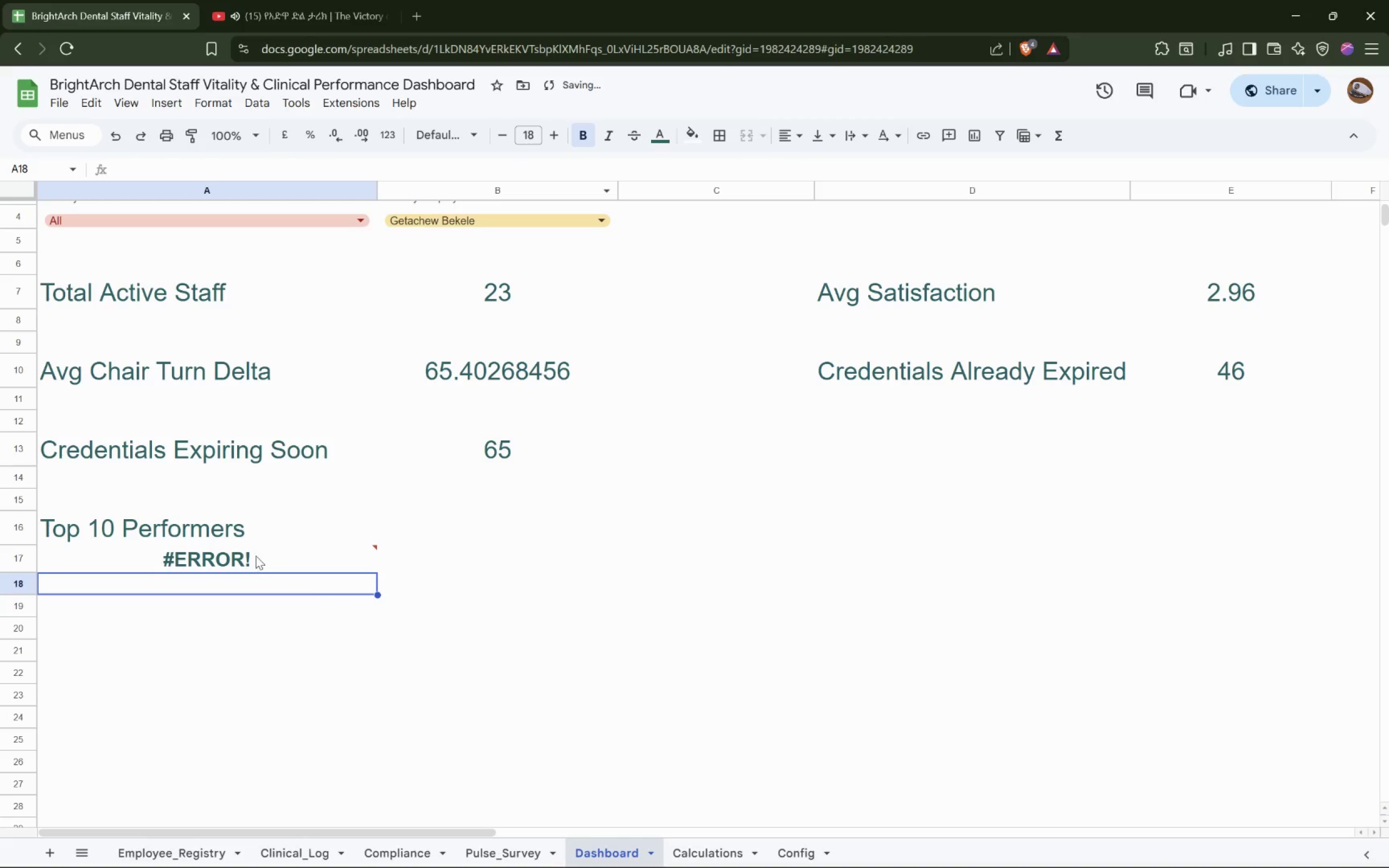 
double_click([264, 558])
 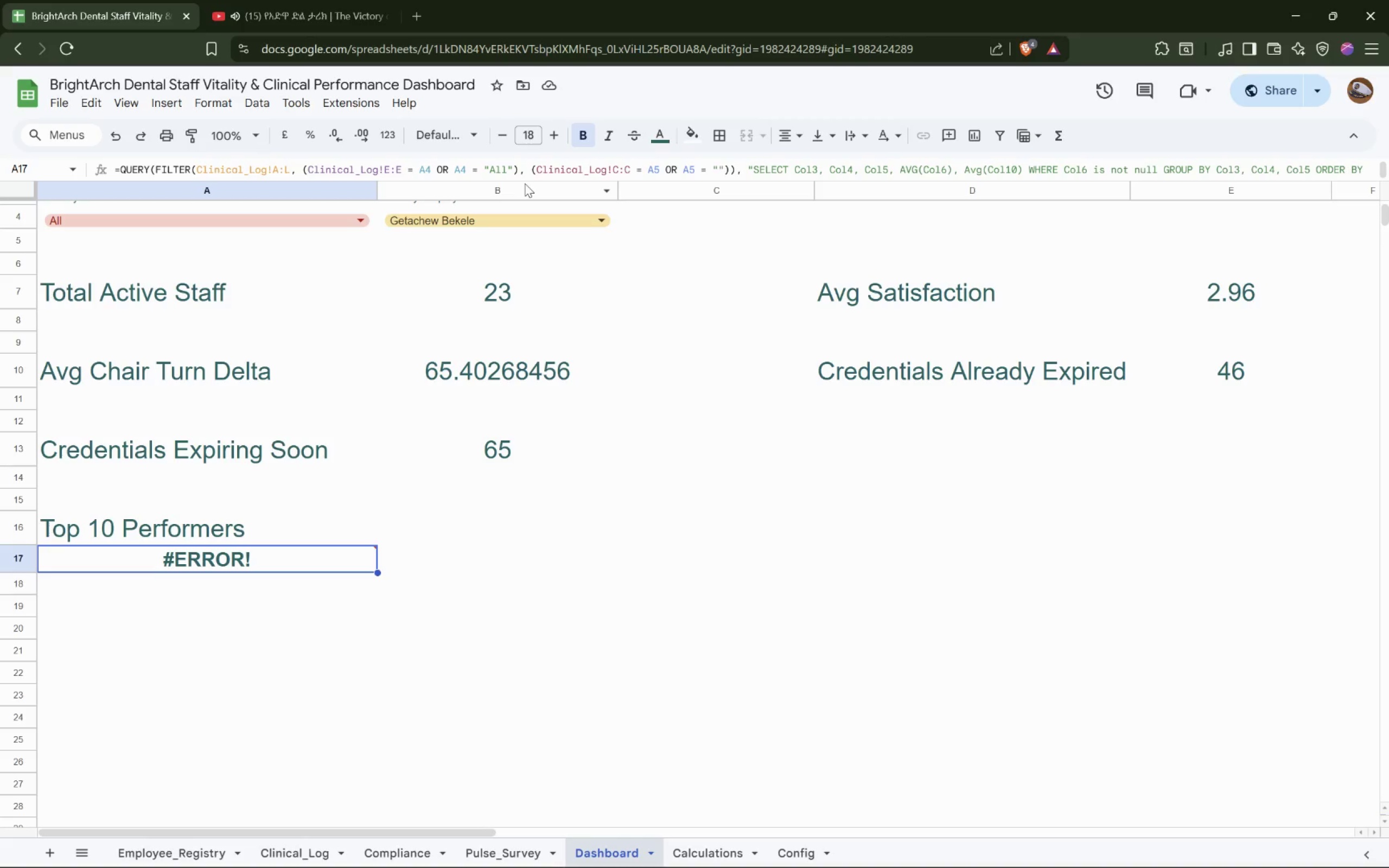 
wait(13.32)
 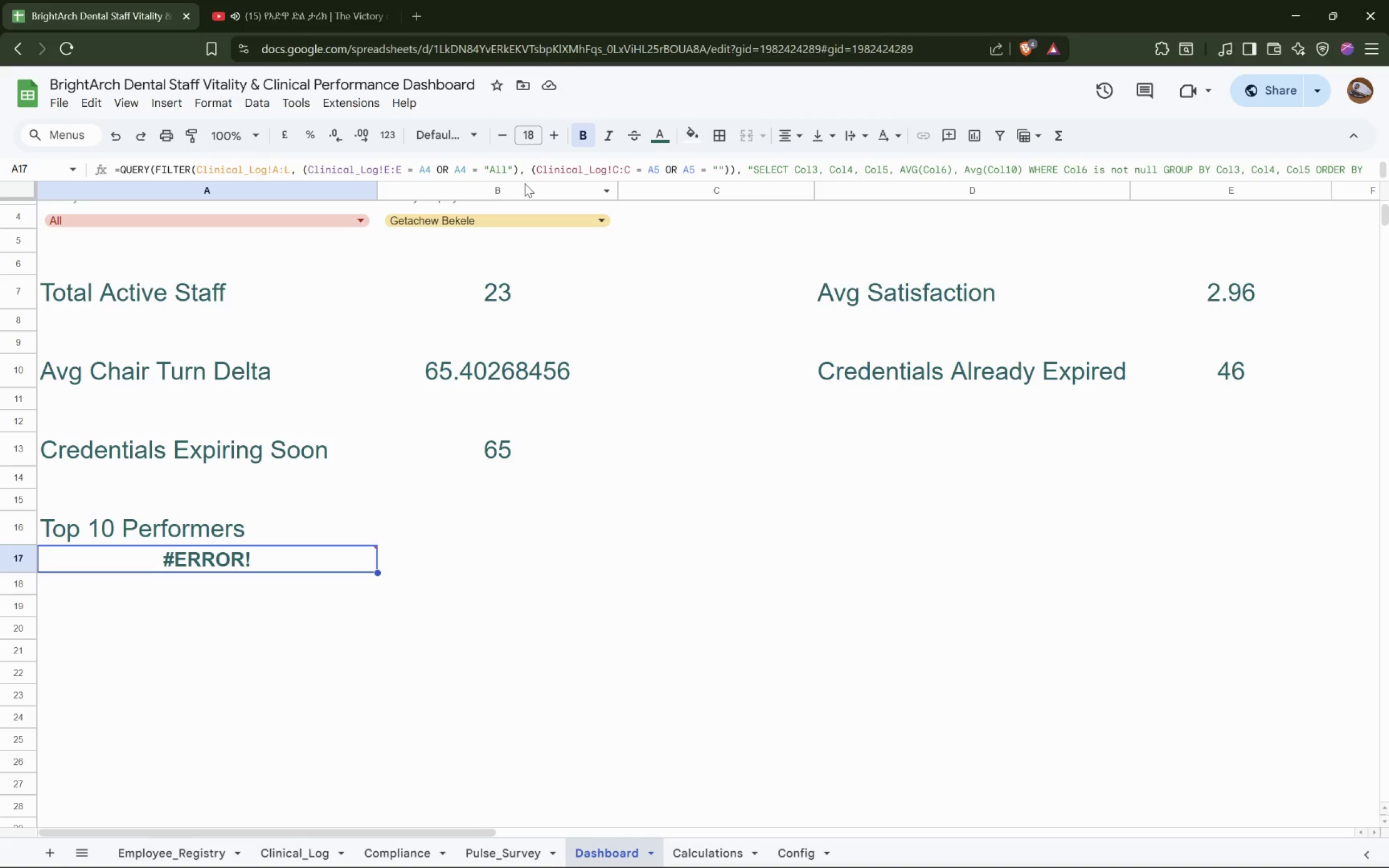 
mouse_move([174, 171])
 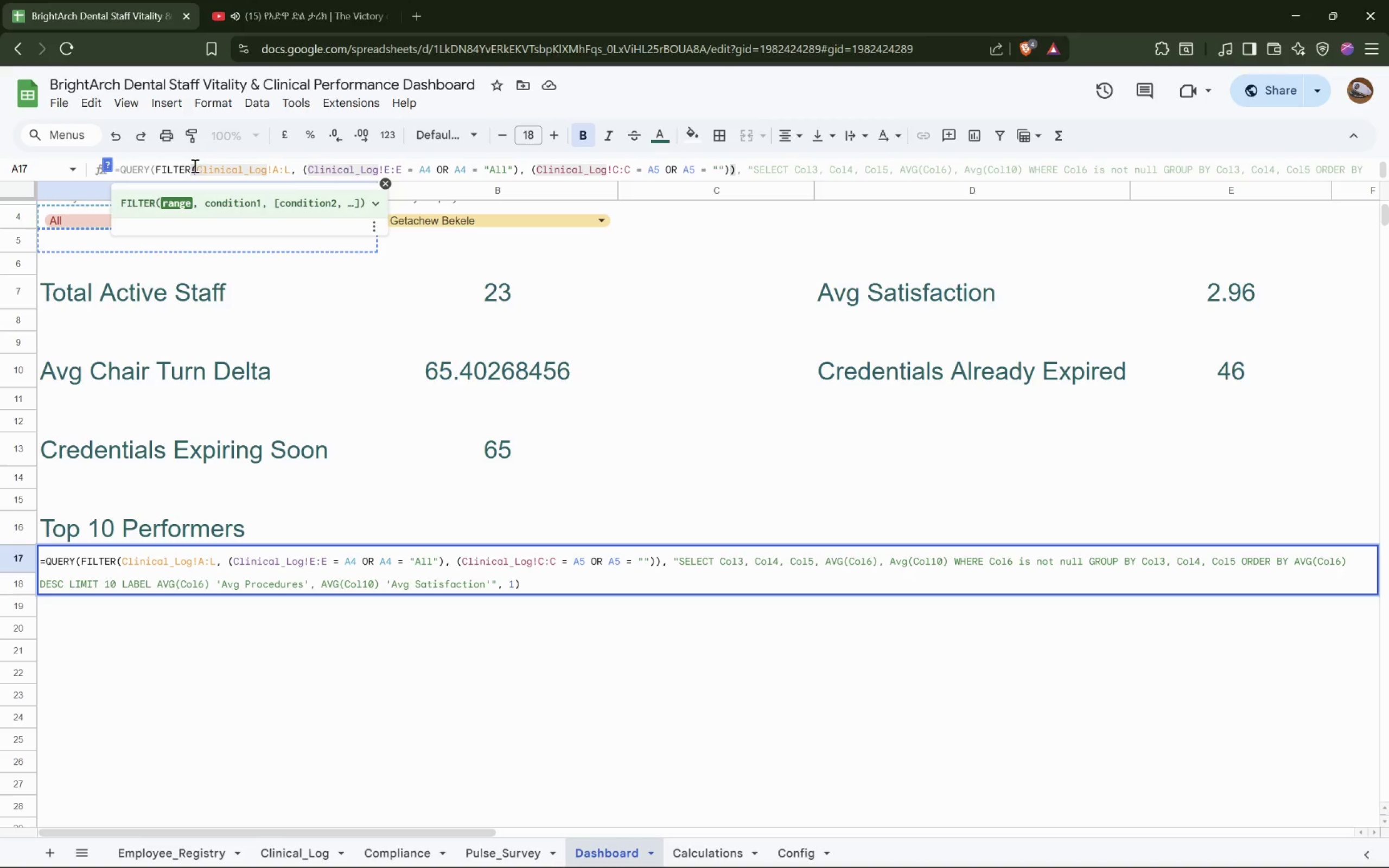 
left_click([189, 168])
 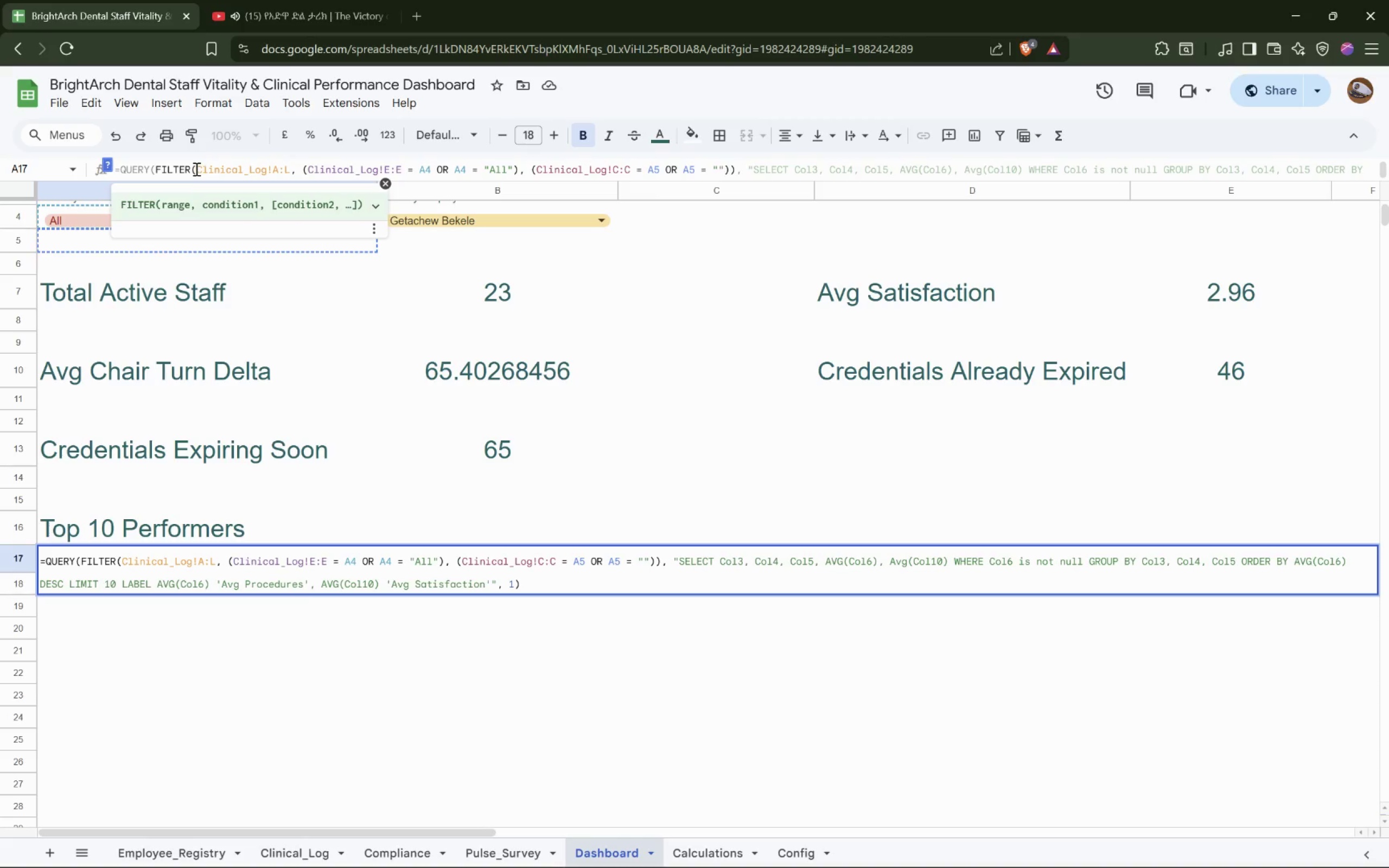 
left_click([195, 169])
 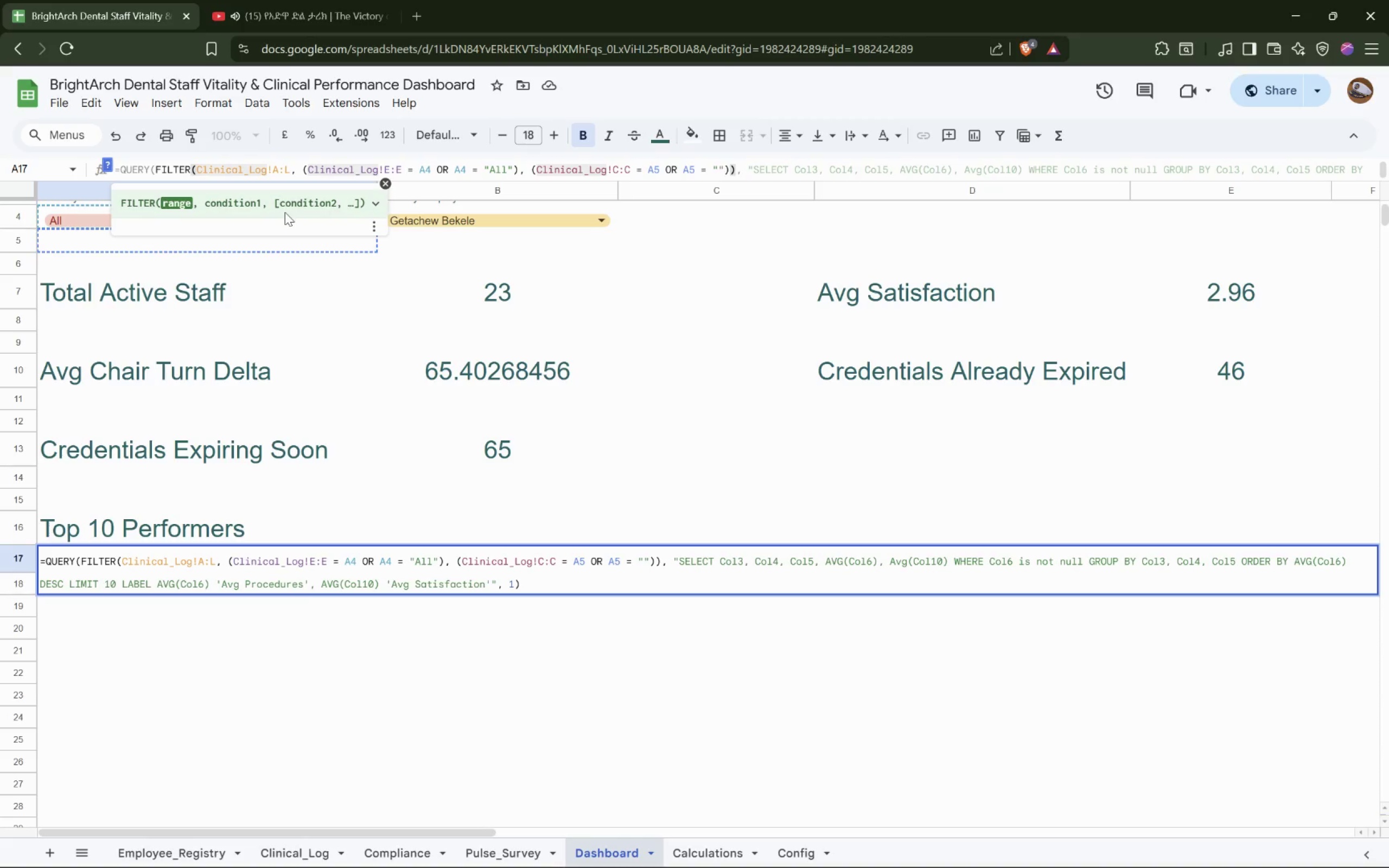 
wait(9.06)
 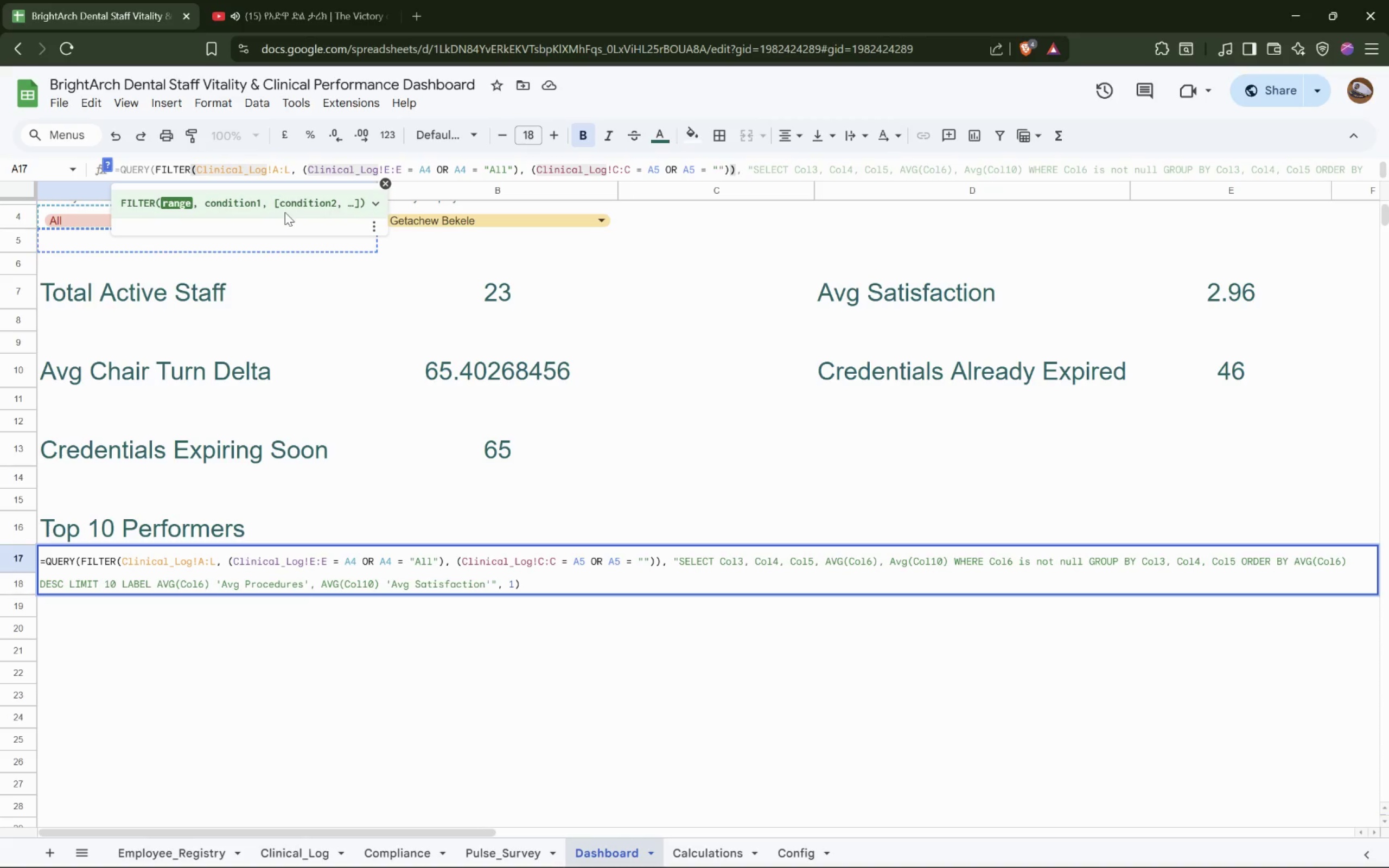 
left_click([449, 553])
 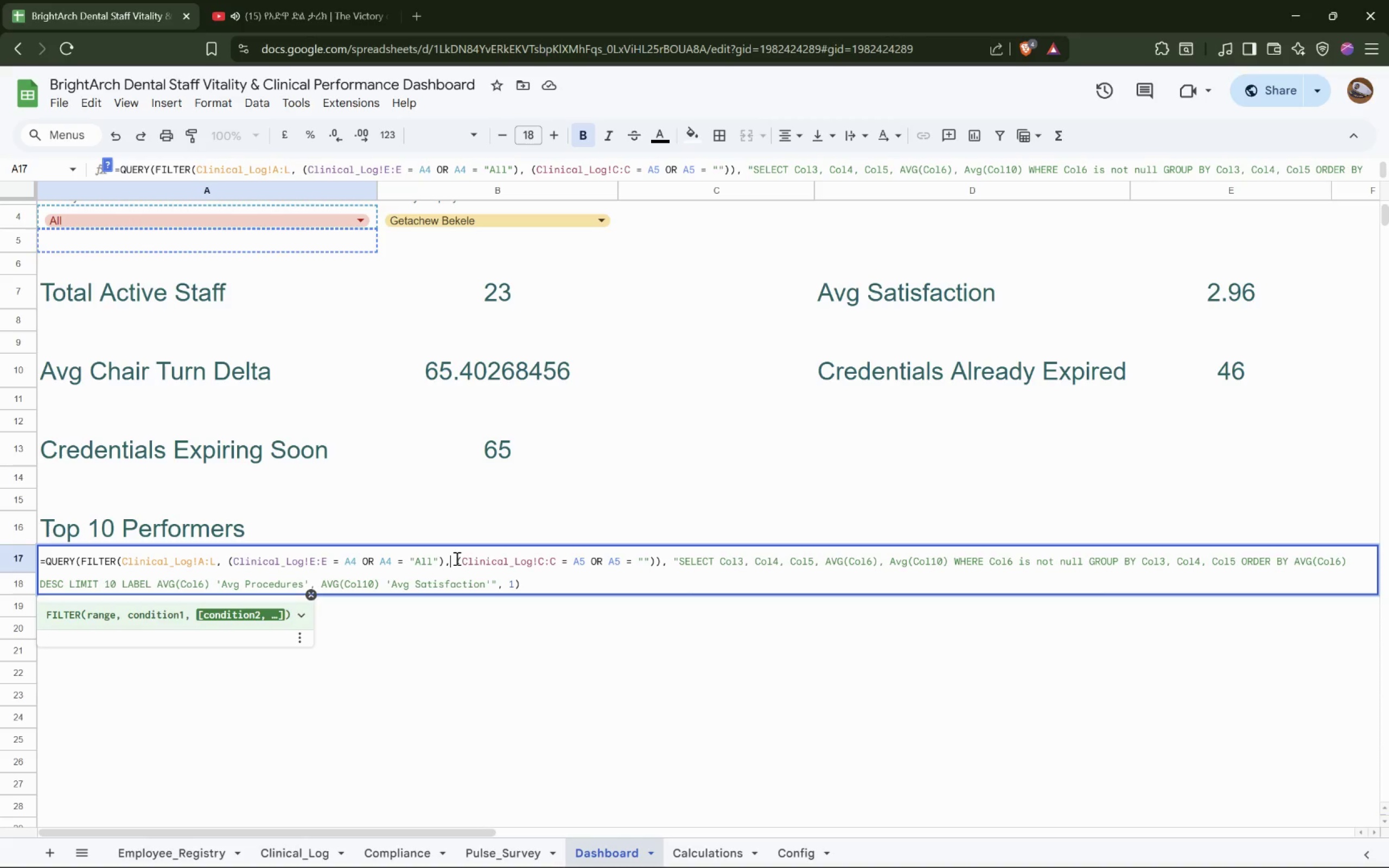 
key(Enter)
 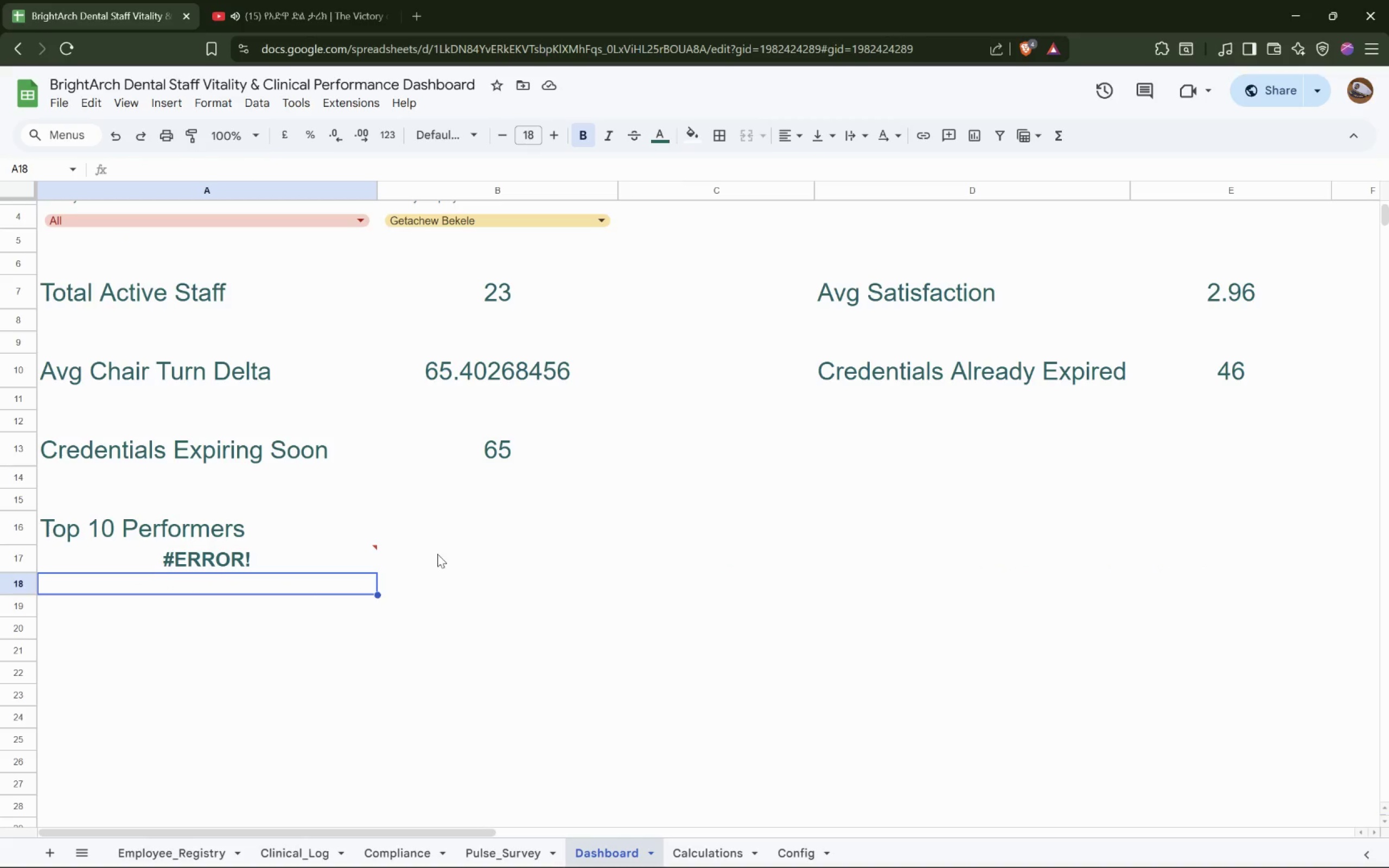 
left_click([329, 558])
 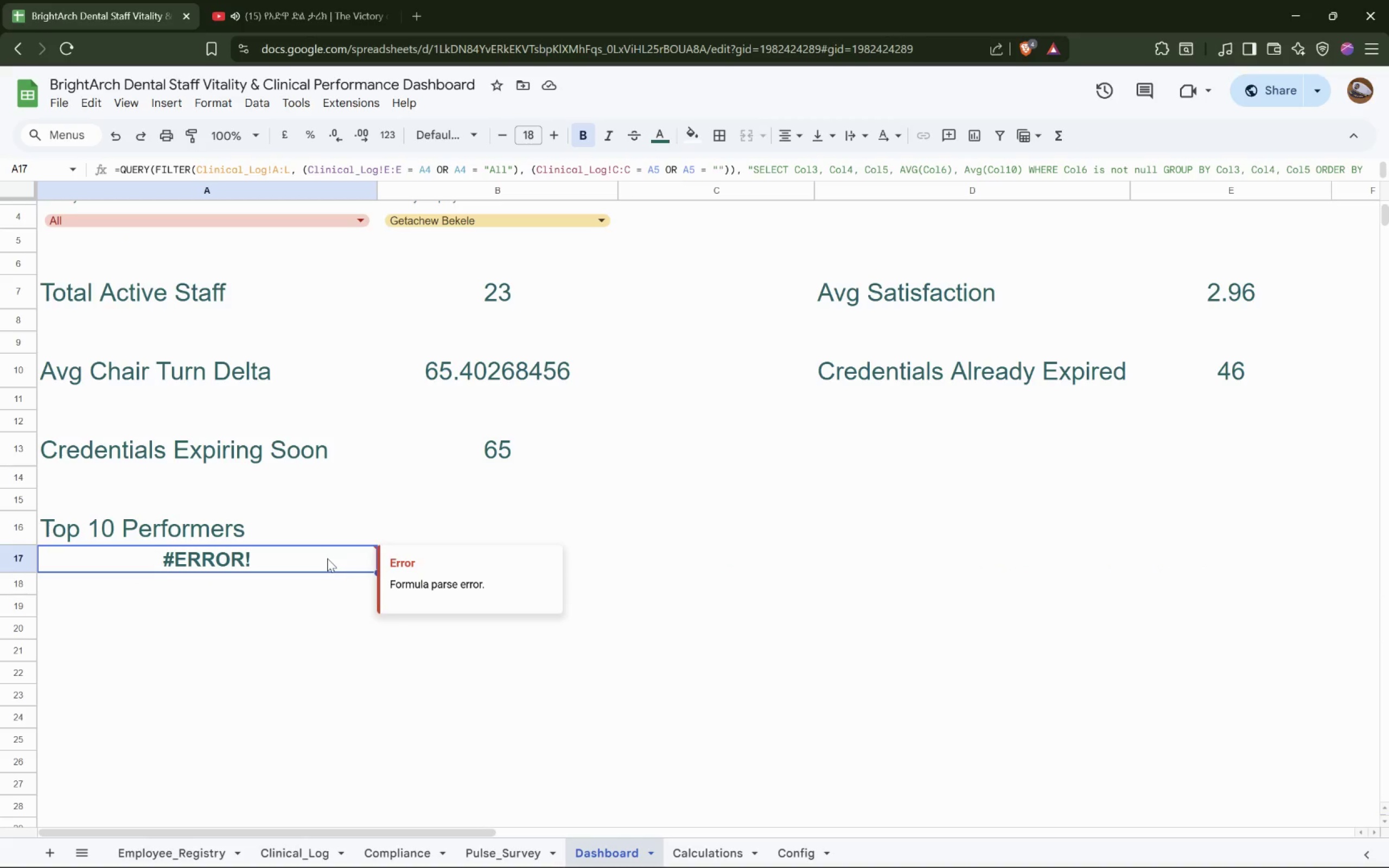 
double_click([315, 566])
 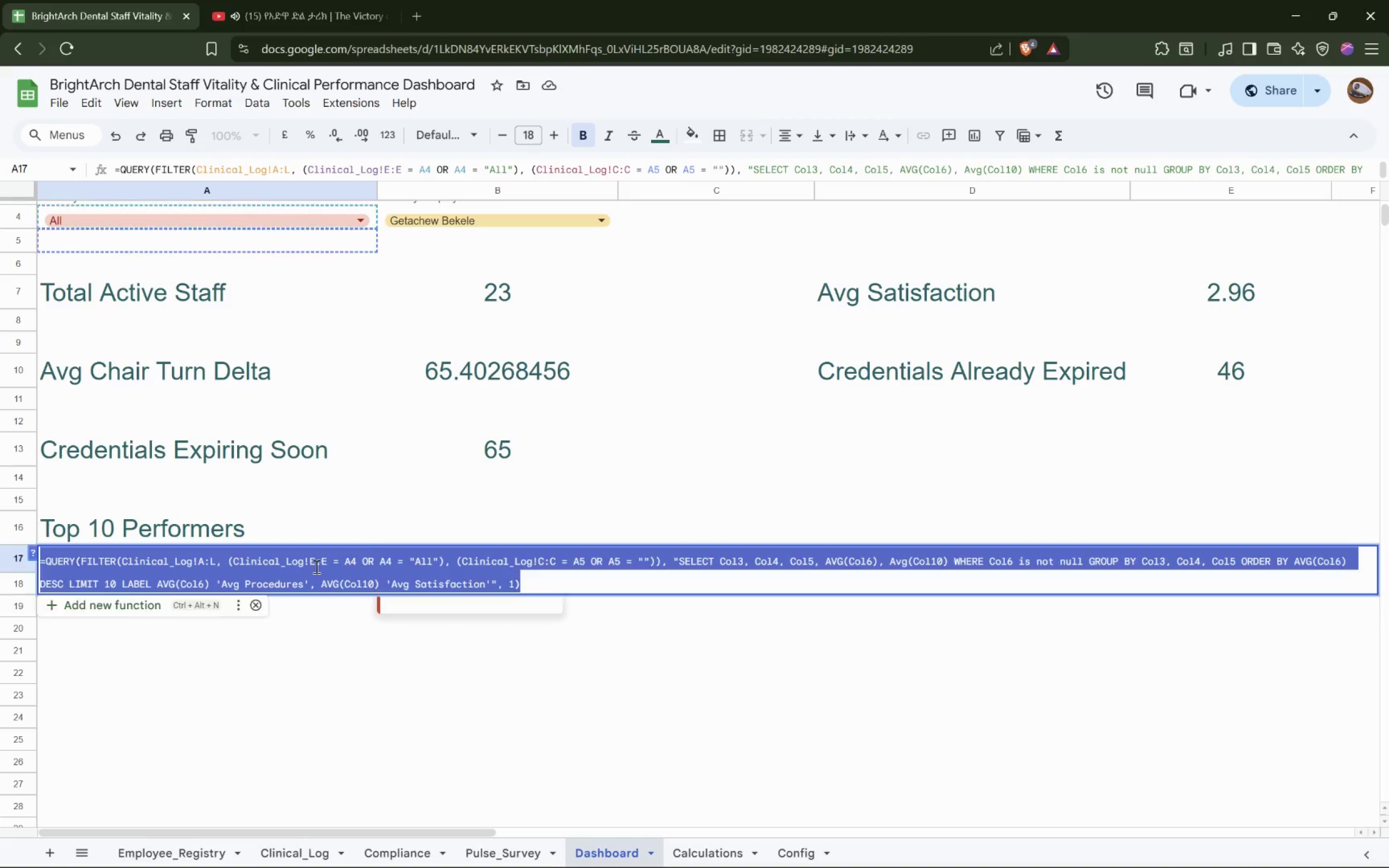 
triple_click([315, 566])
 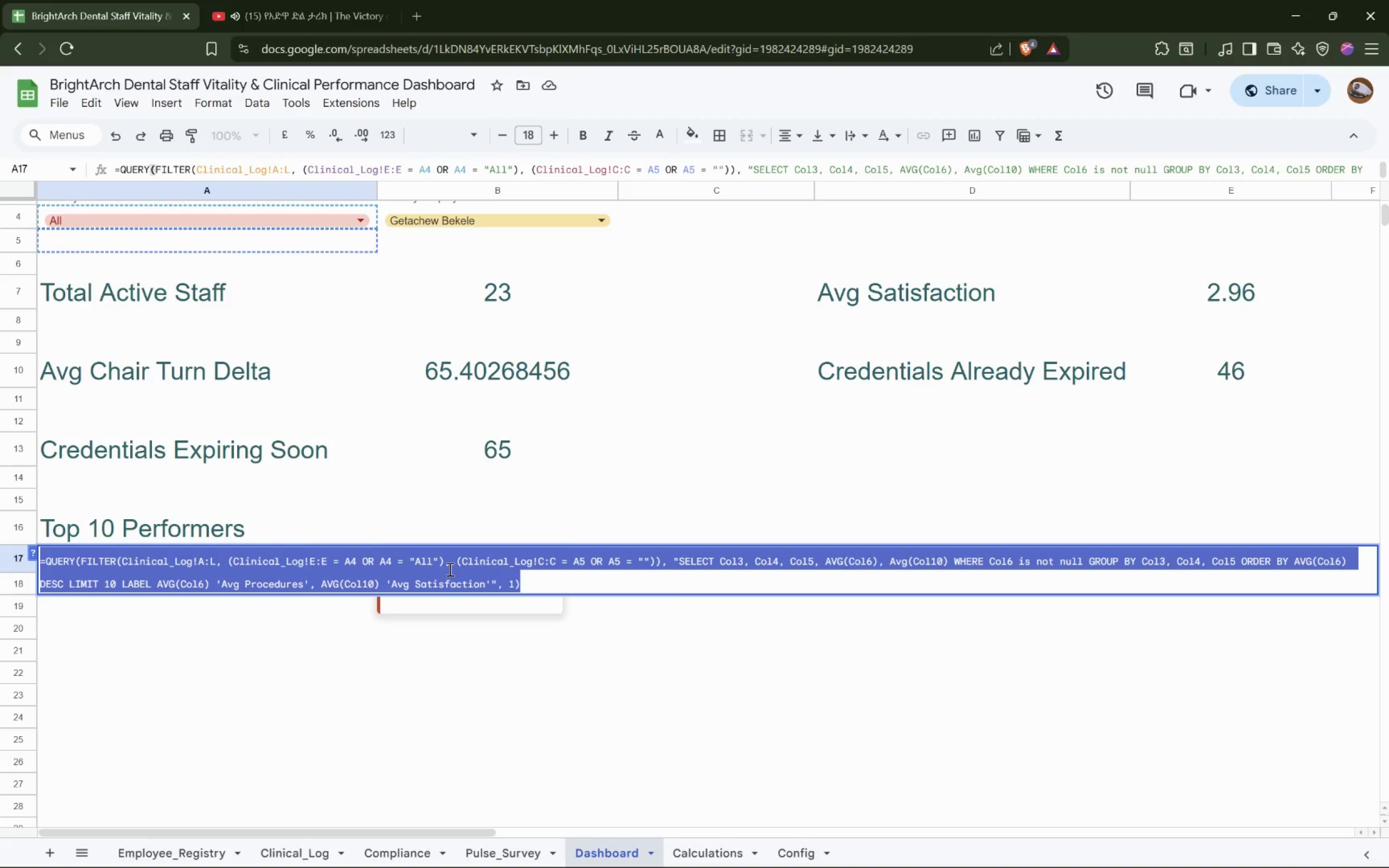 
left_click([453, 565])
 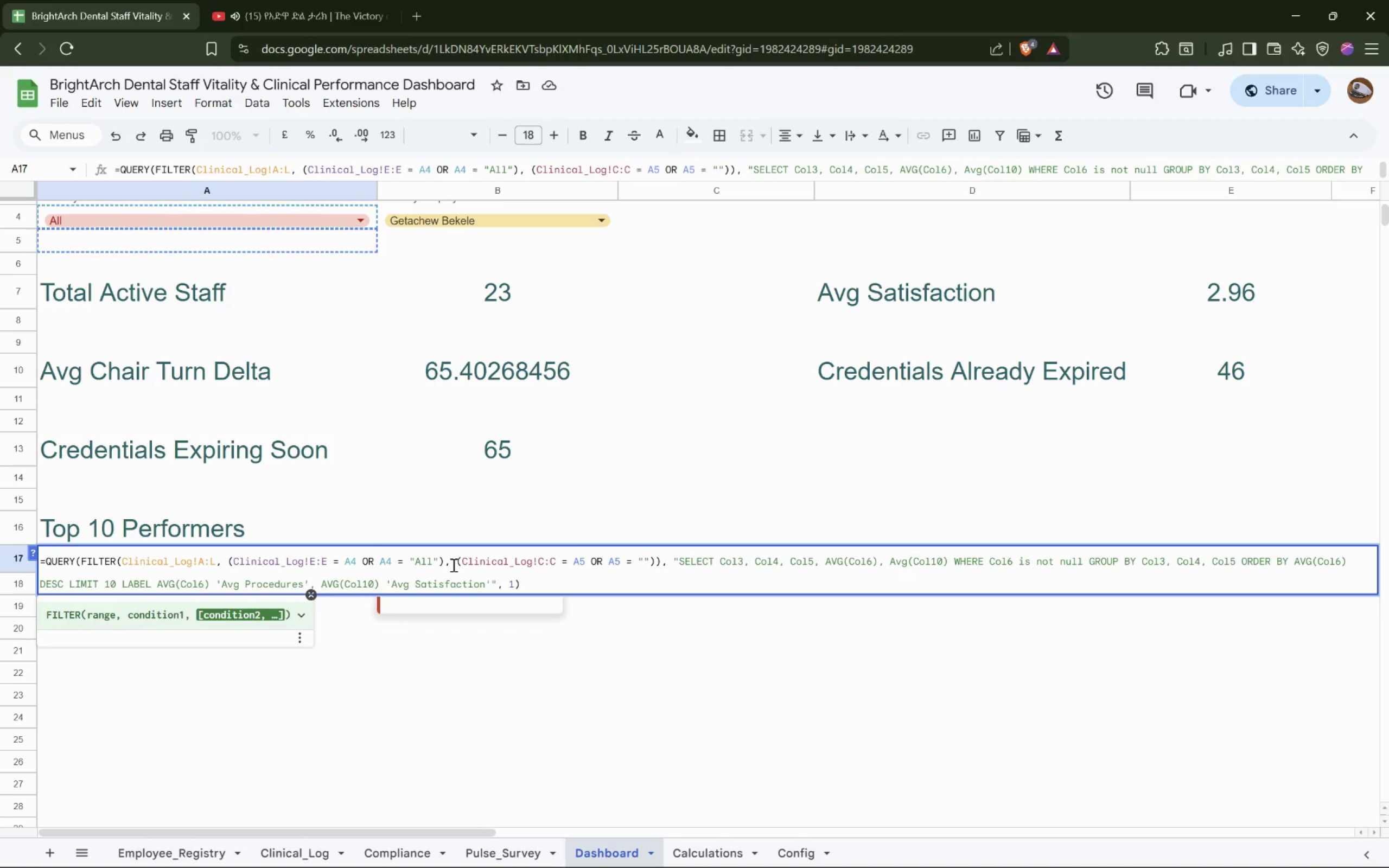 
key(Shift+Enter)
 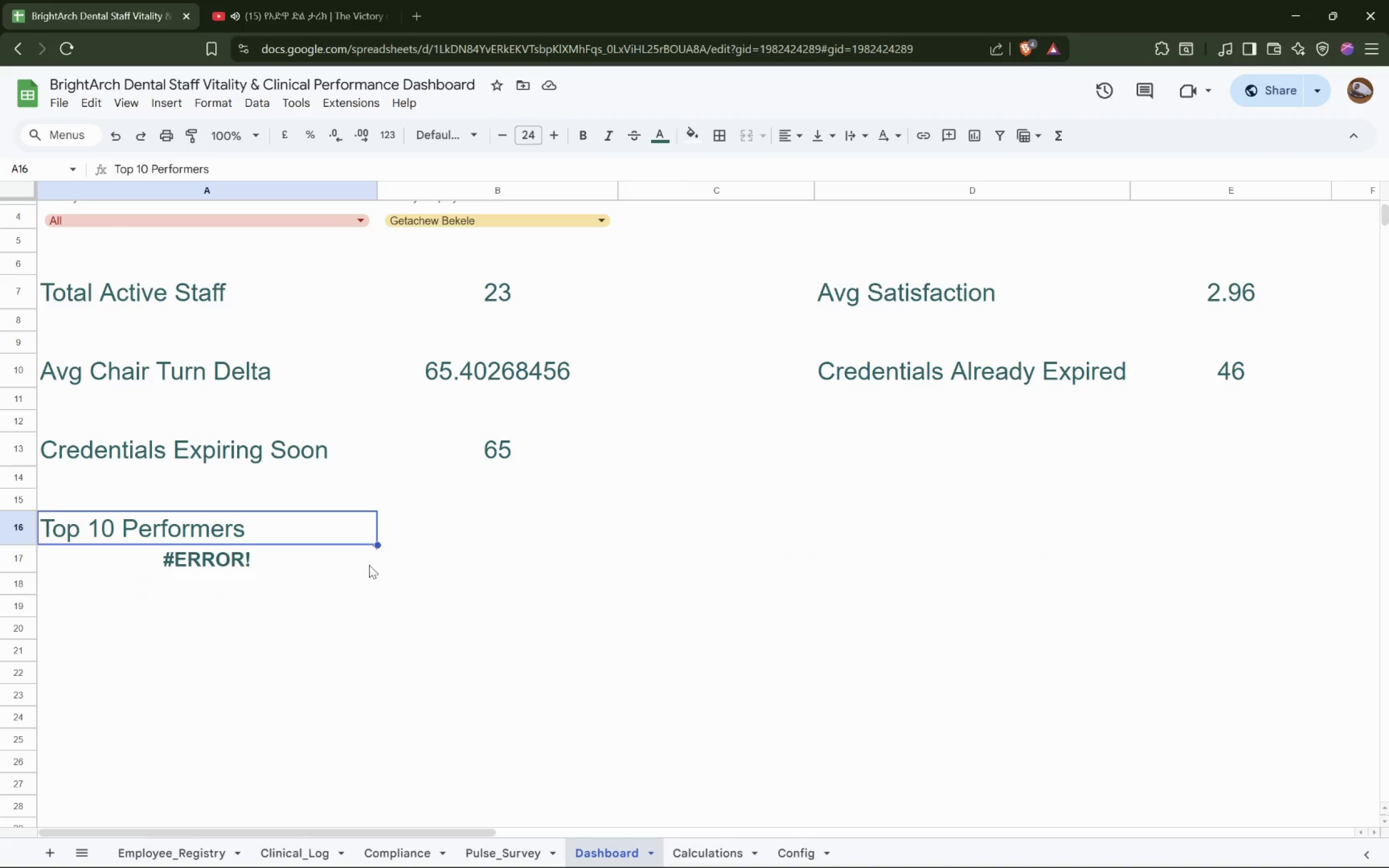 
double_click([369, 565])
 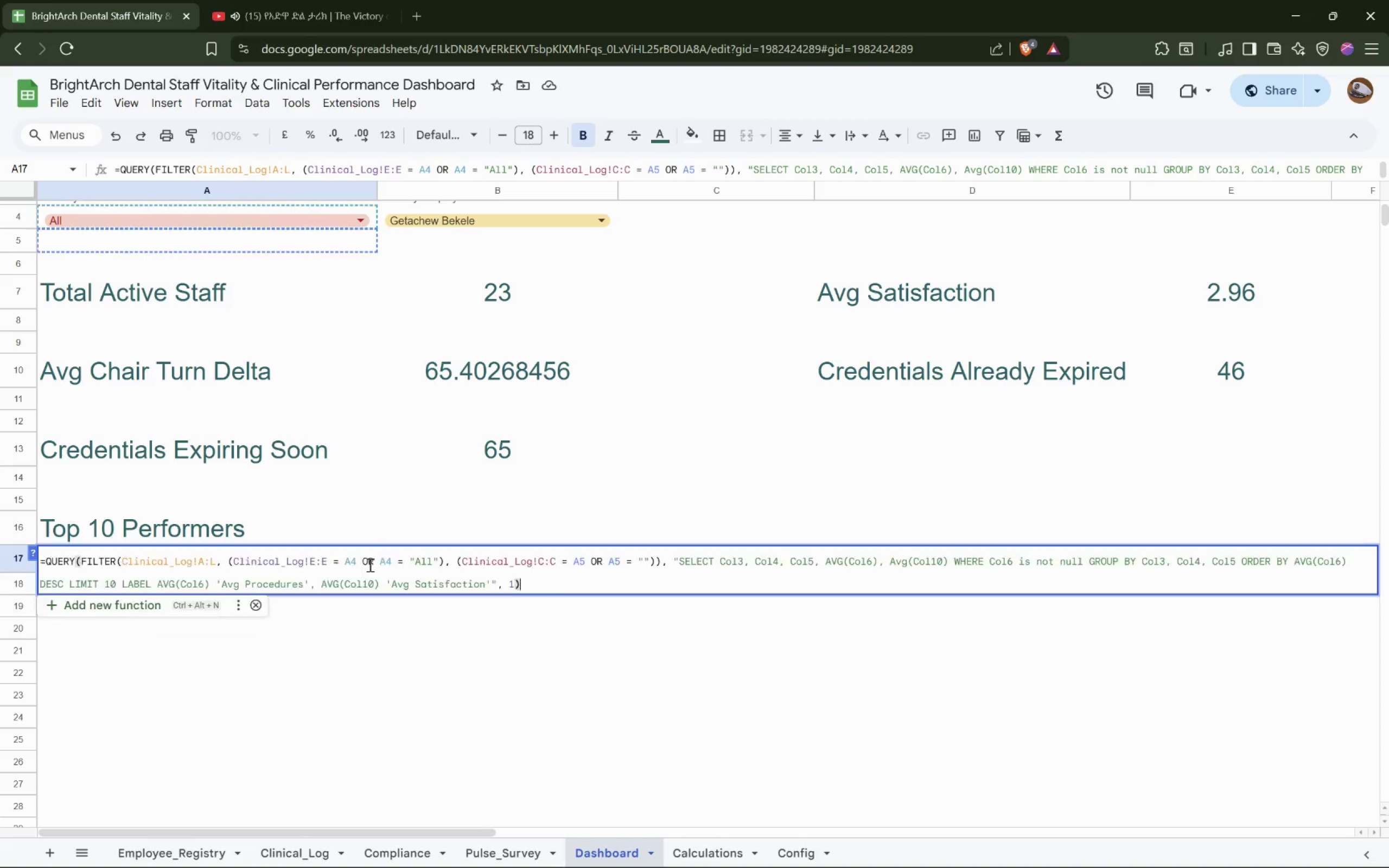 
triple_click([369, 565])
 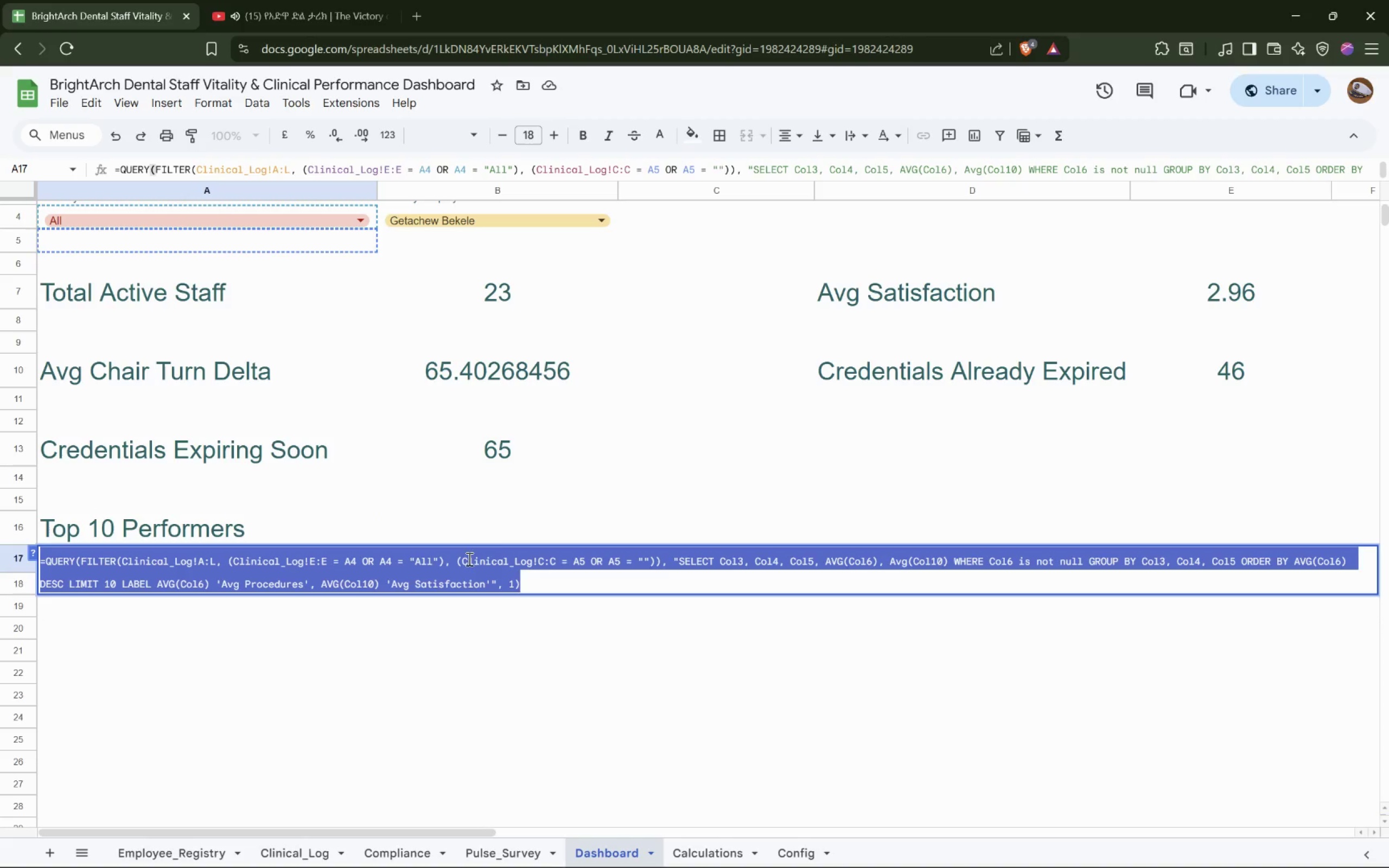 
left_click([453, 563])
 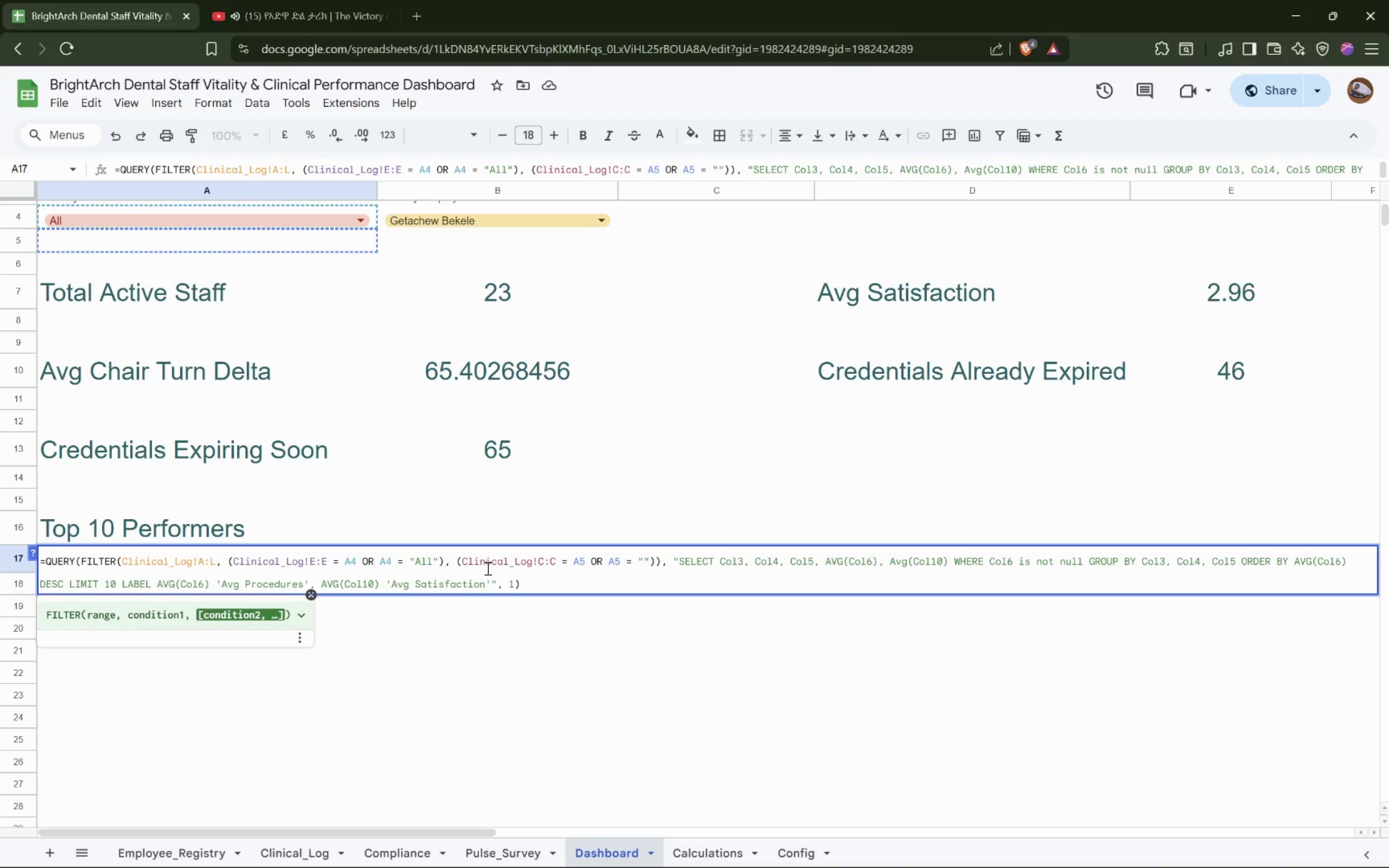 
wait(17.27)
 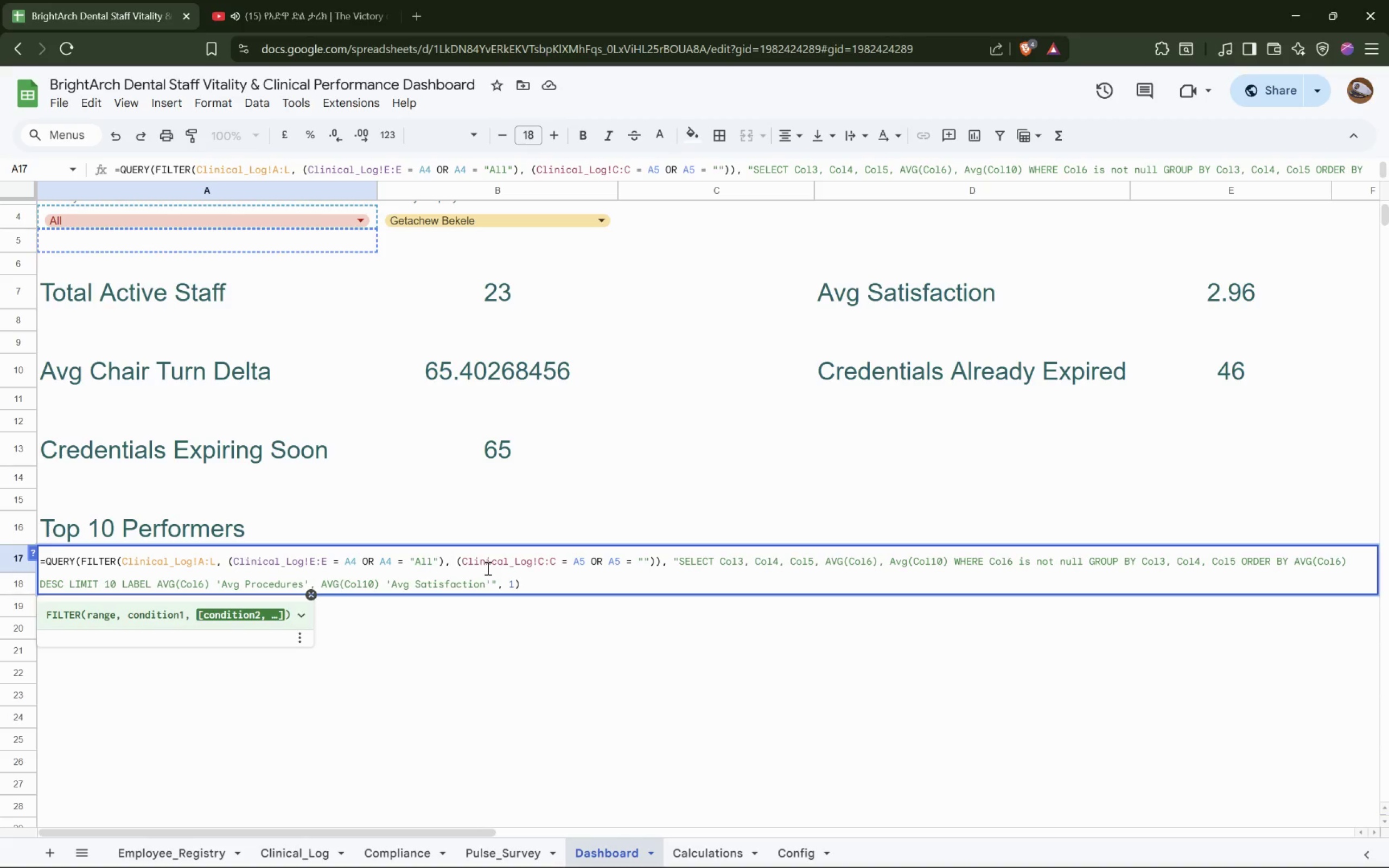 
left_click([687, 561])
 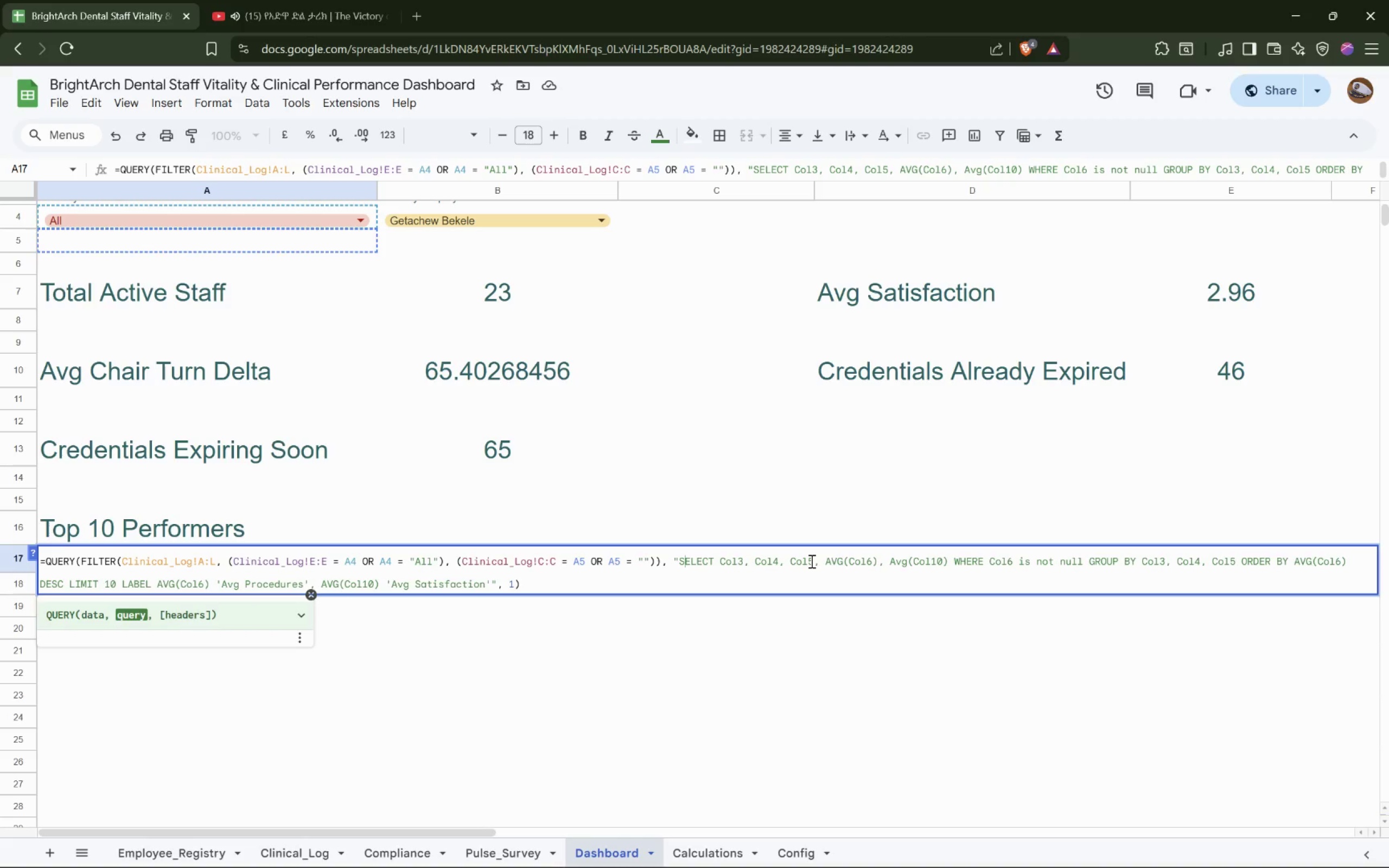 
hold_key(key=ShiftLeft, duration=1.5)
scroll: coordinate [810, 561], scroll_direction: down, amount: 2.0
 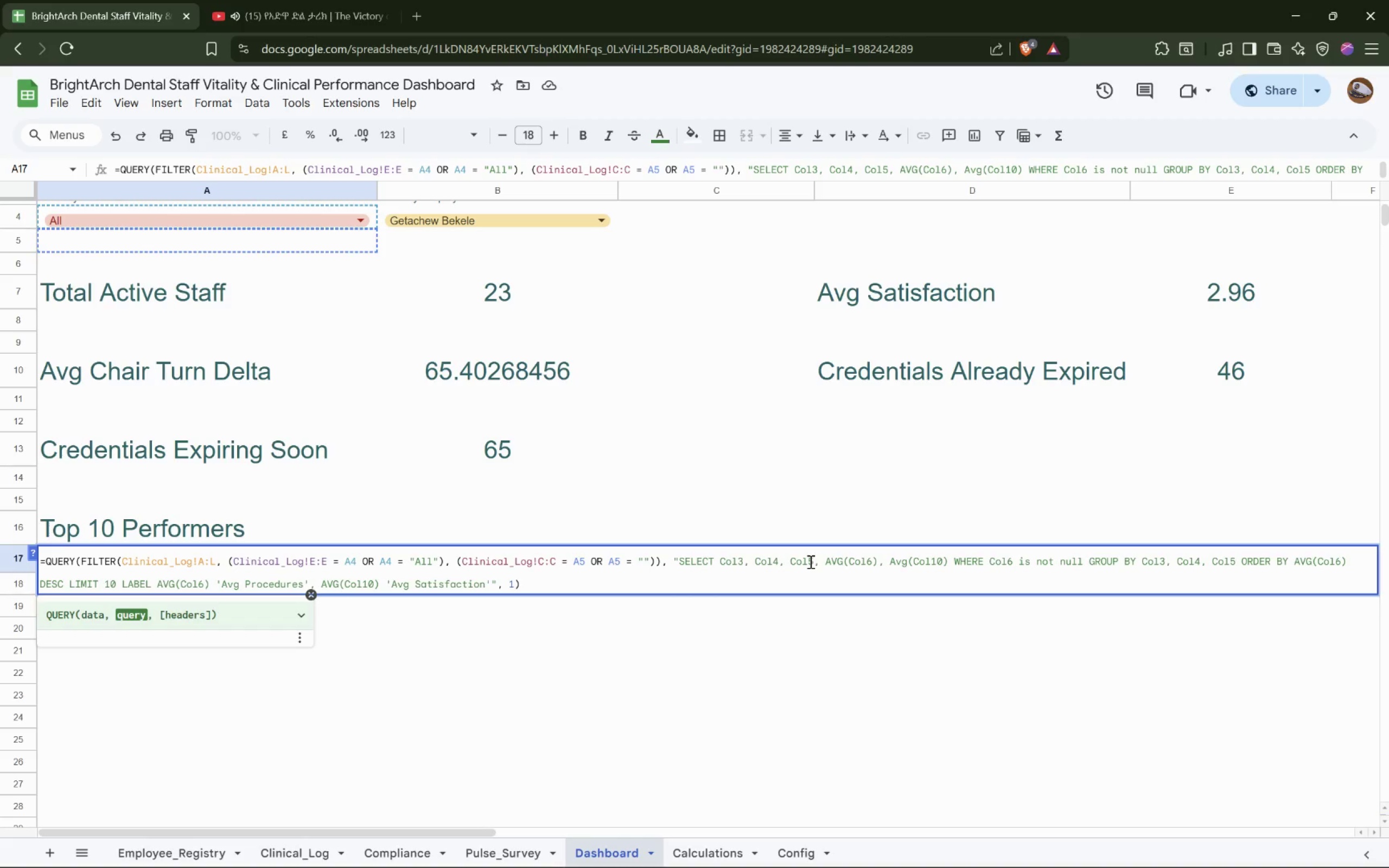 
key(Shift+ShiftLeft)
 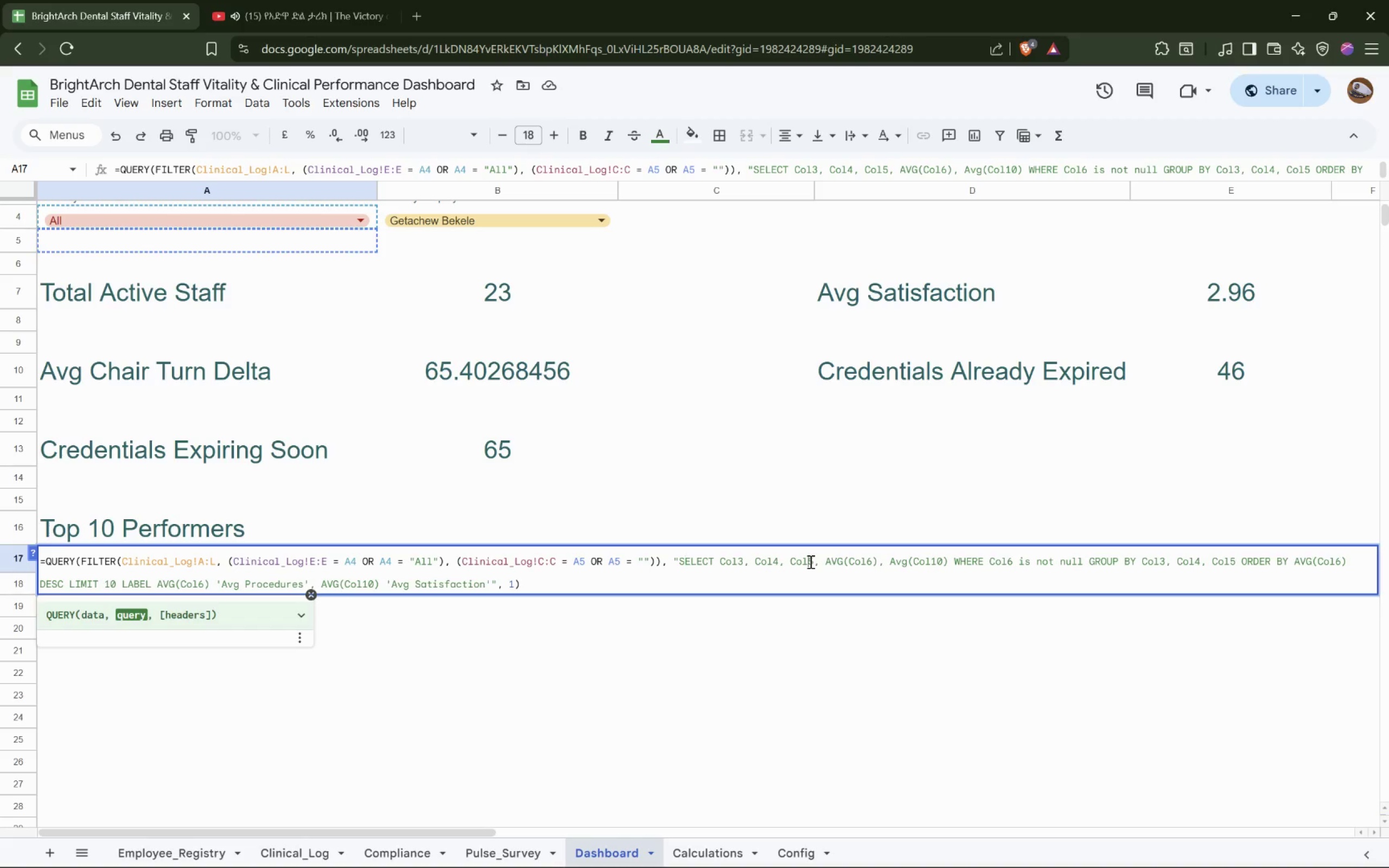 
left_click([810, 561])
 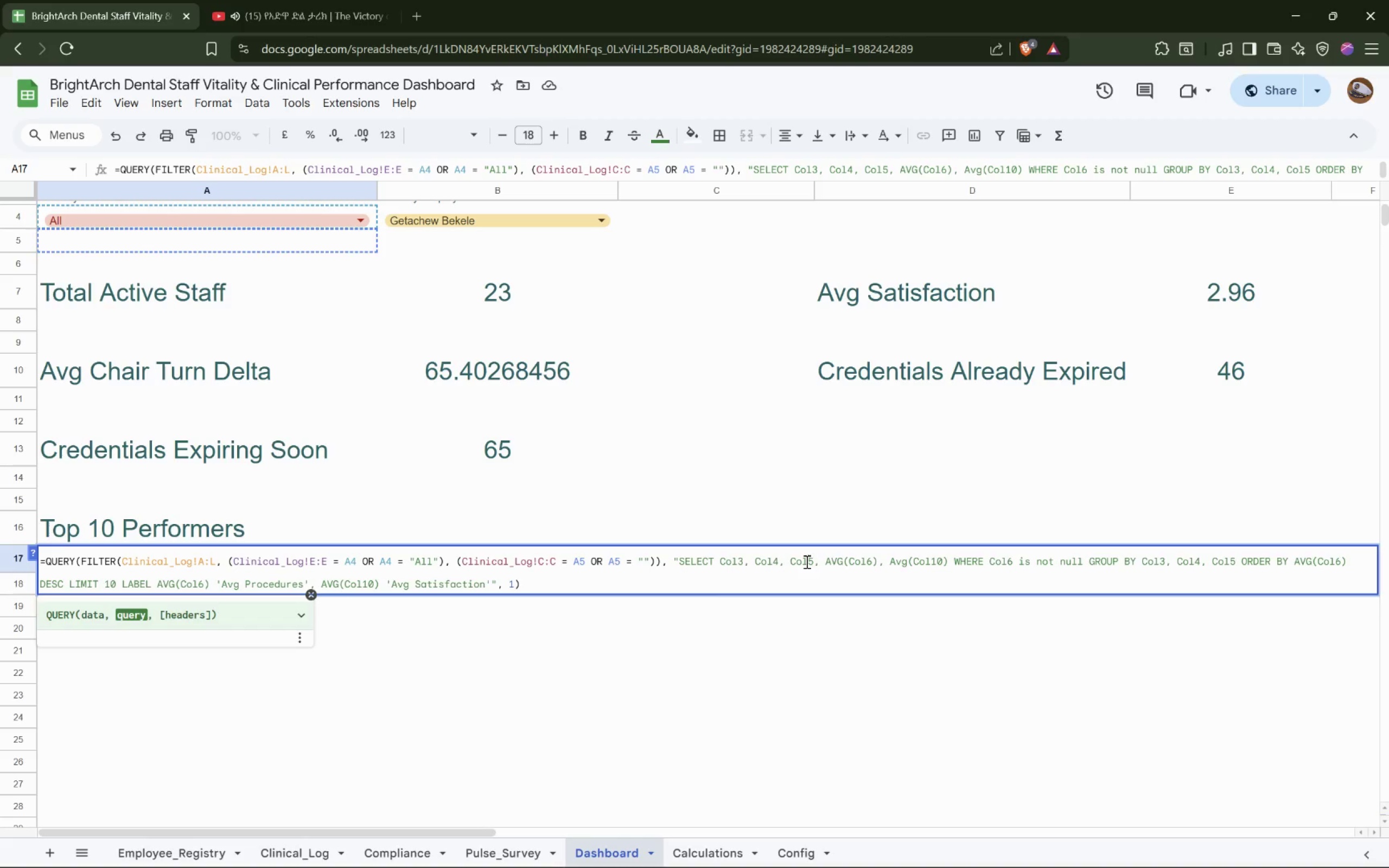 
wait(7.03)
 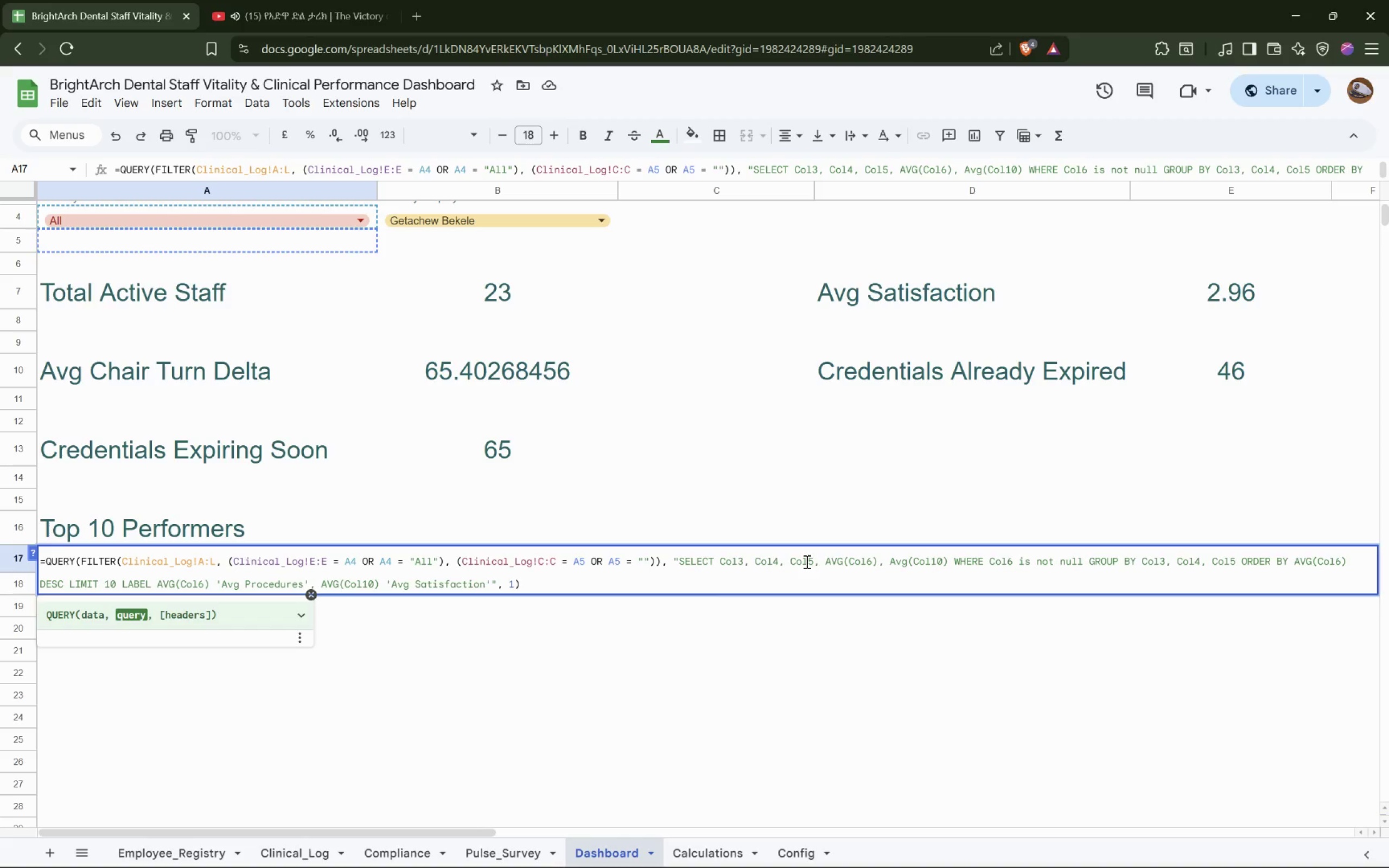 
left_click([876, 557])
 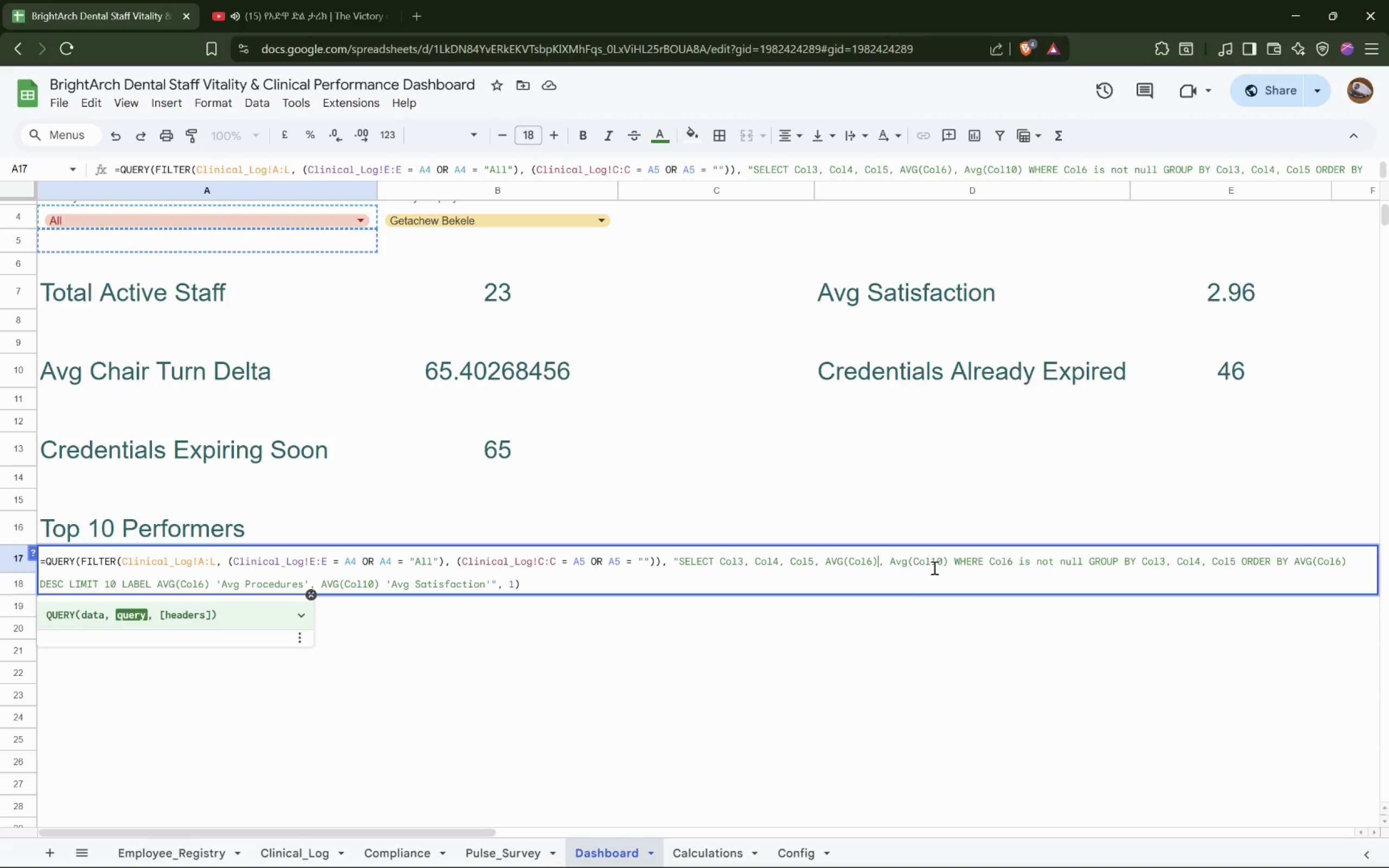 
left_click([944, 557])
 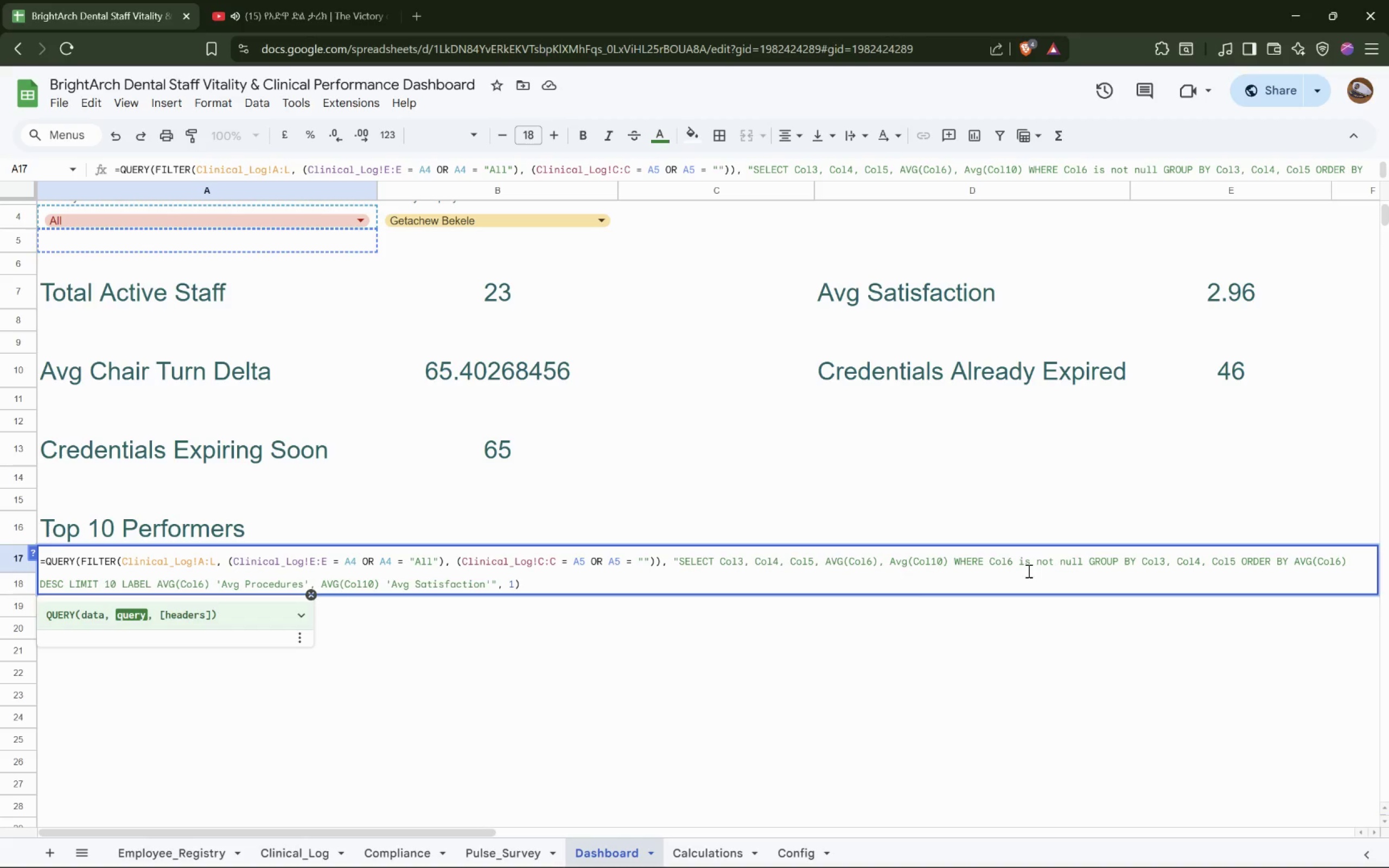 
left_click([1012, 559])
 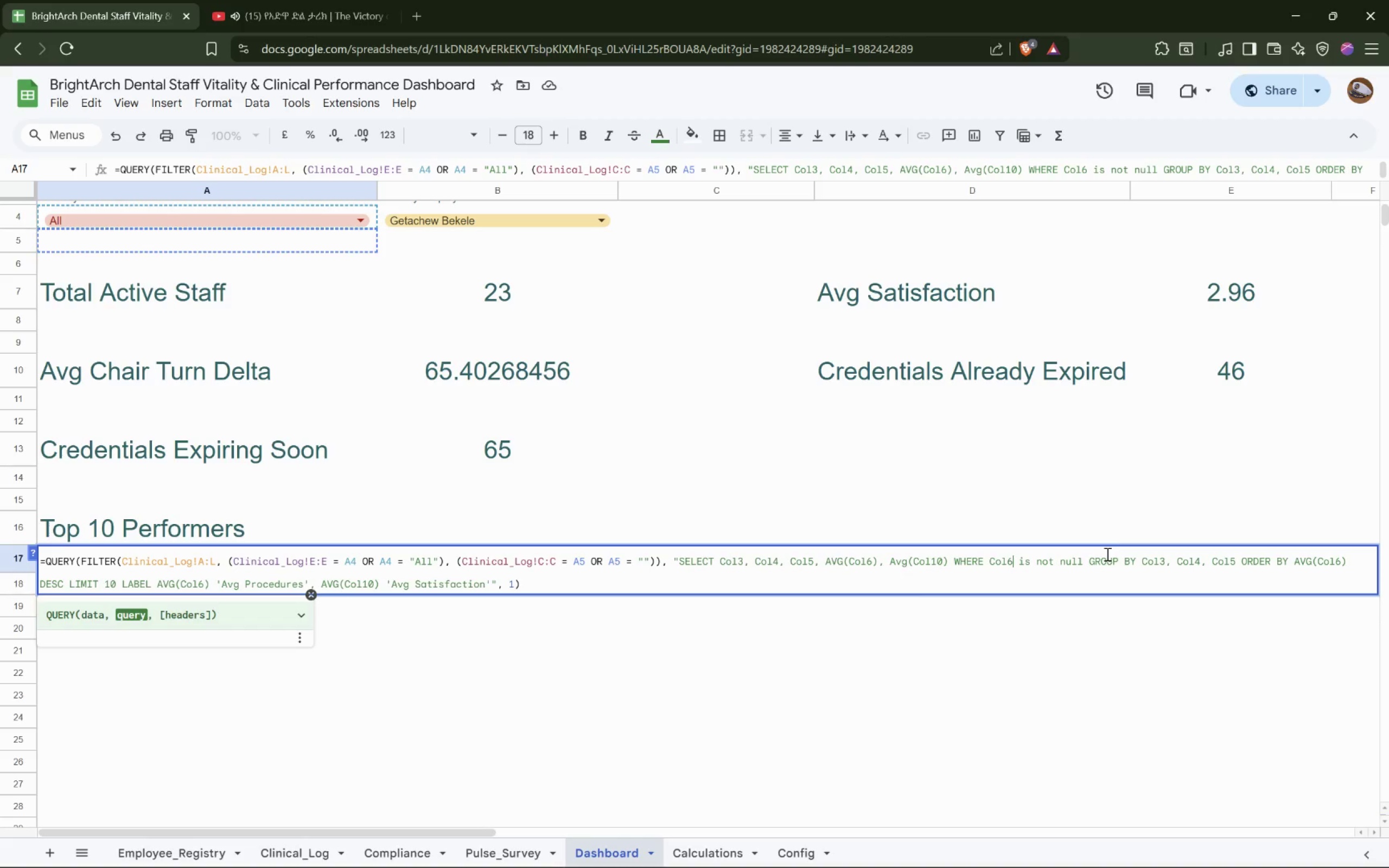 
wait(6.27)
 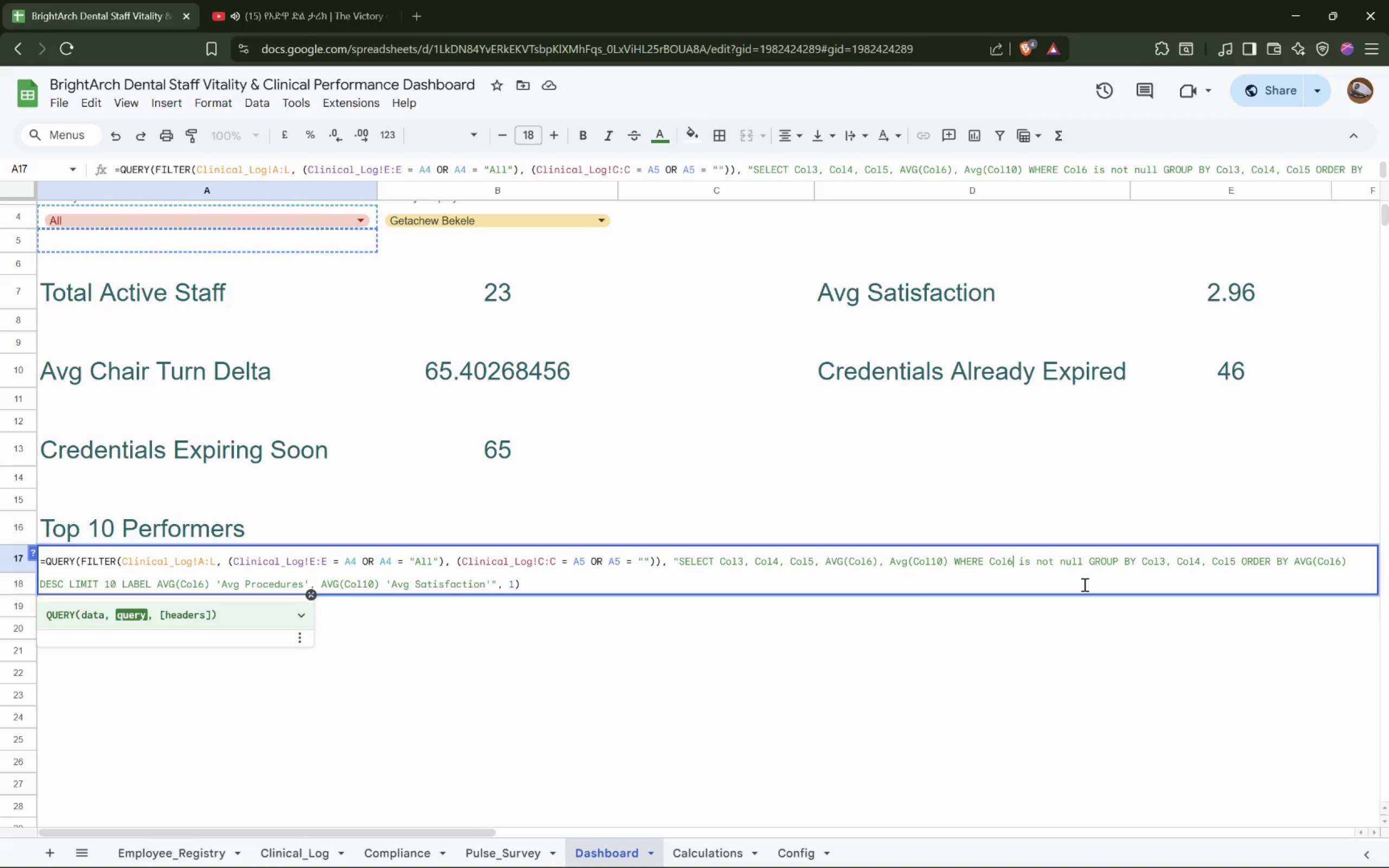 
left_click([1101, 561])
 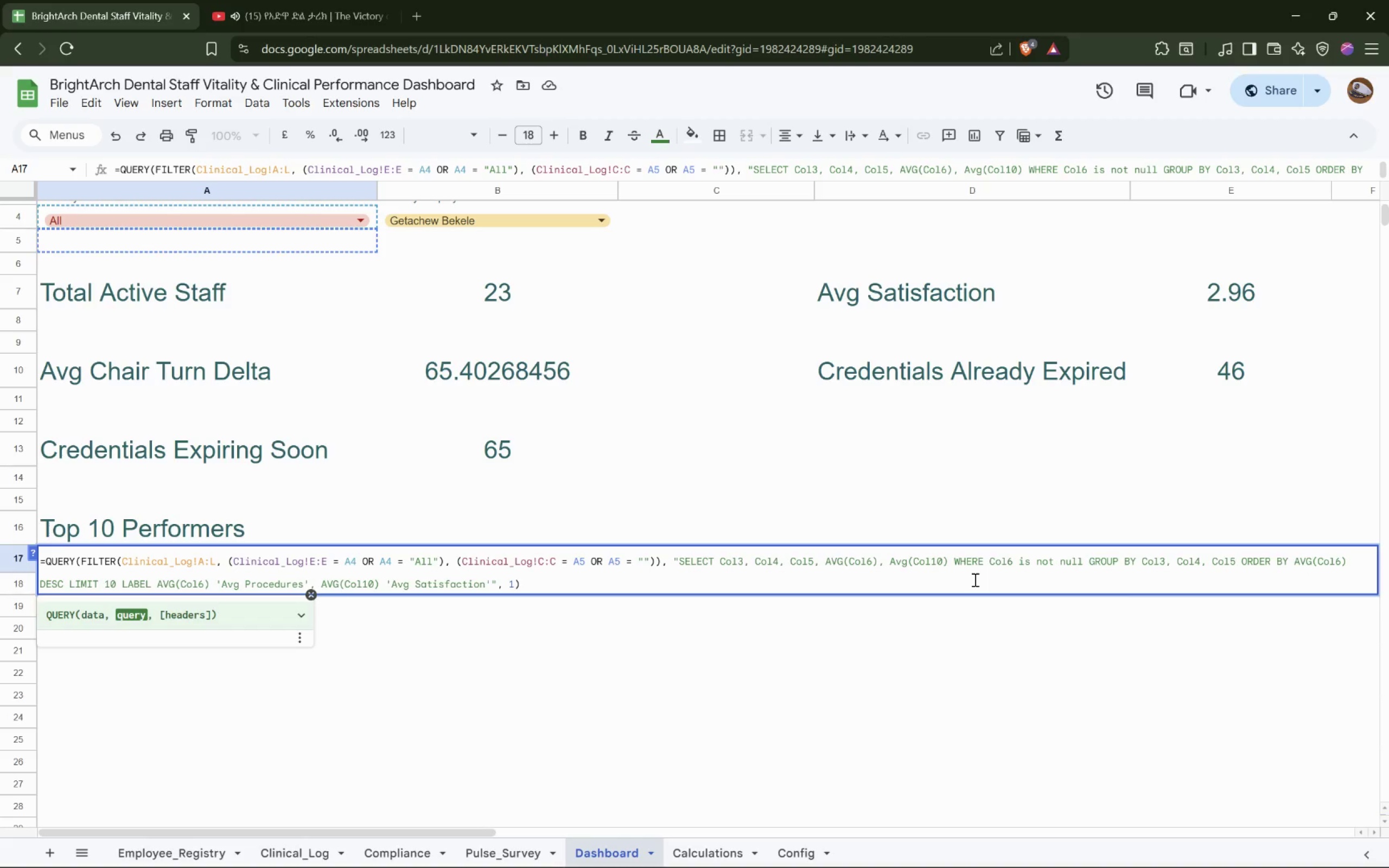 
wait(15.52)
 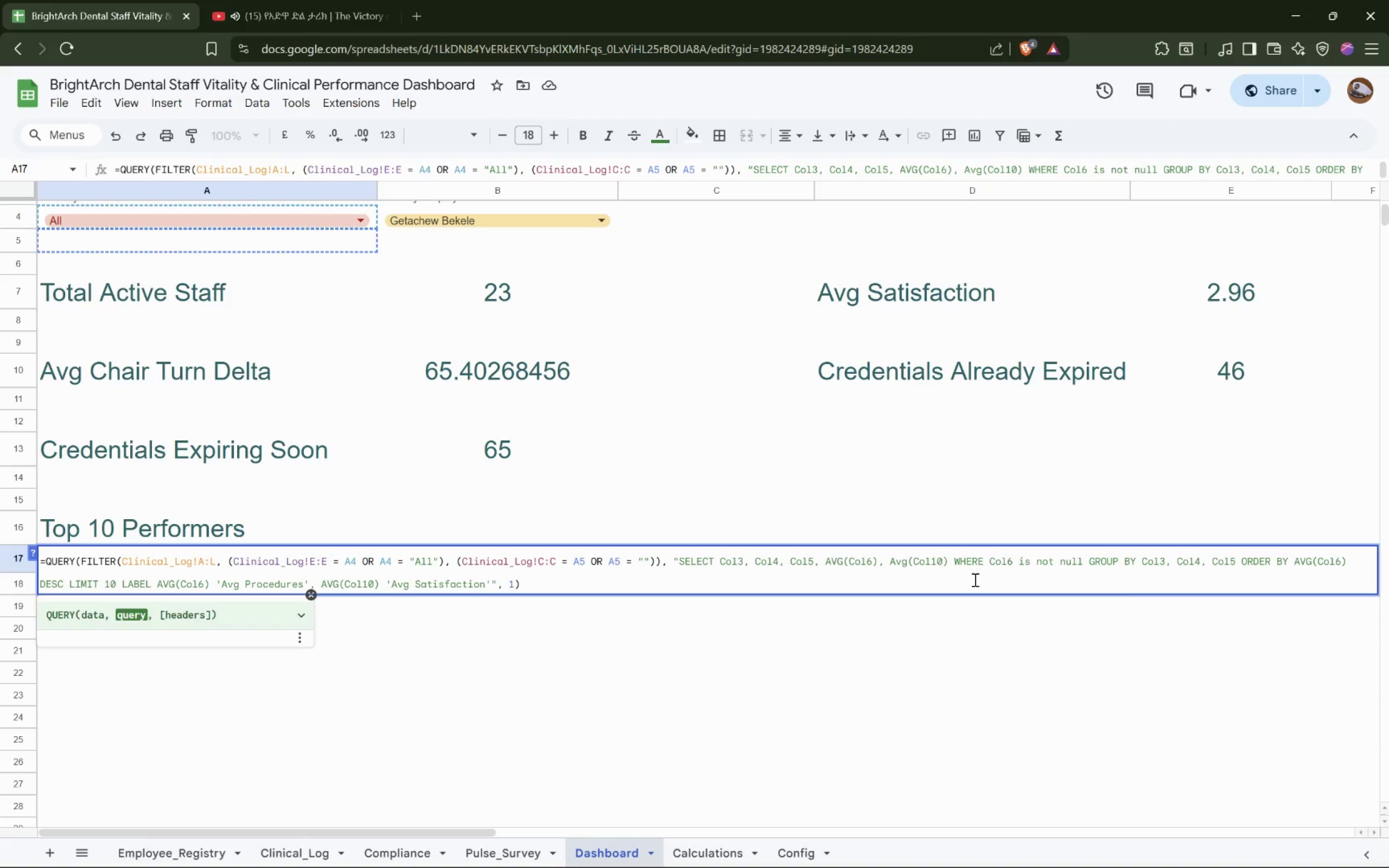 
left_click([531, 582])
 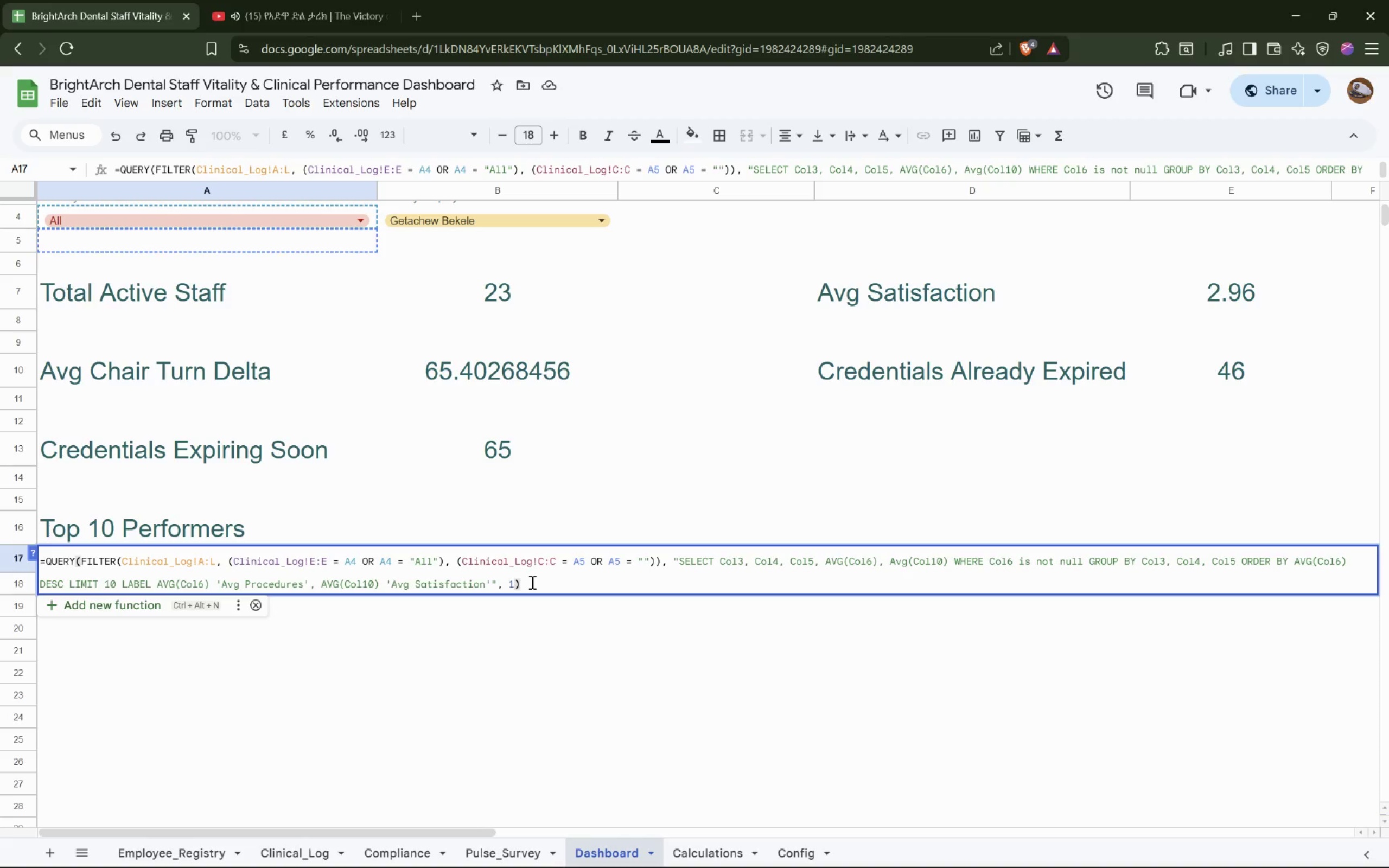 
wait(6.67)
 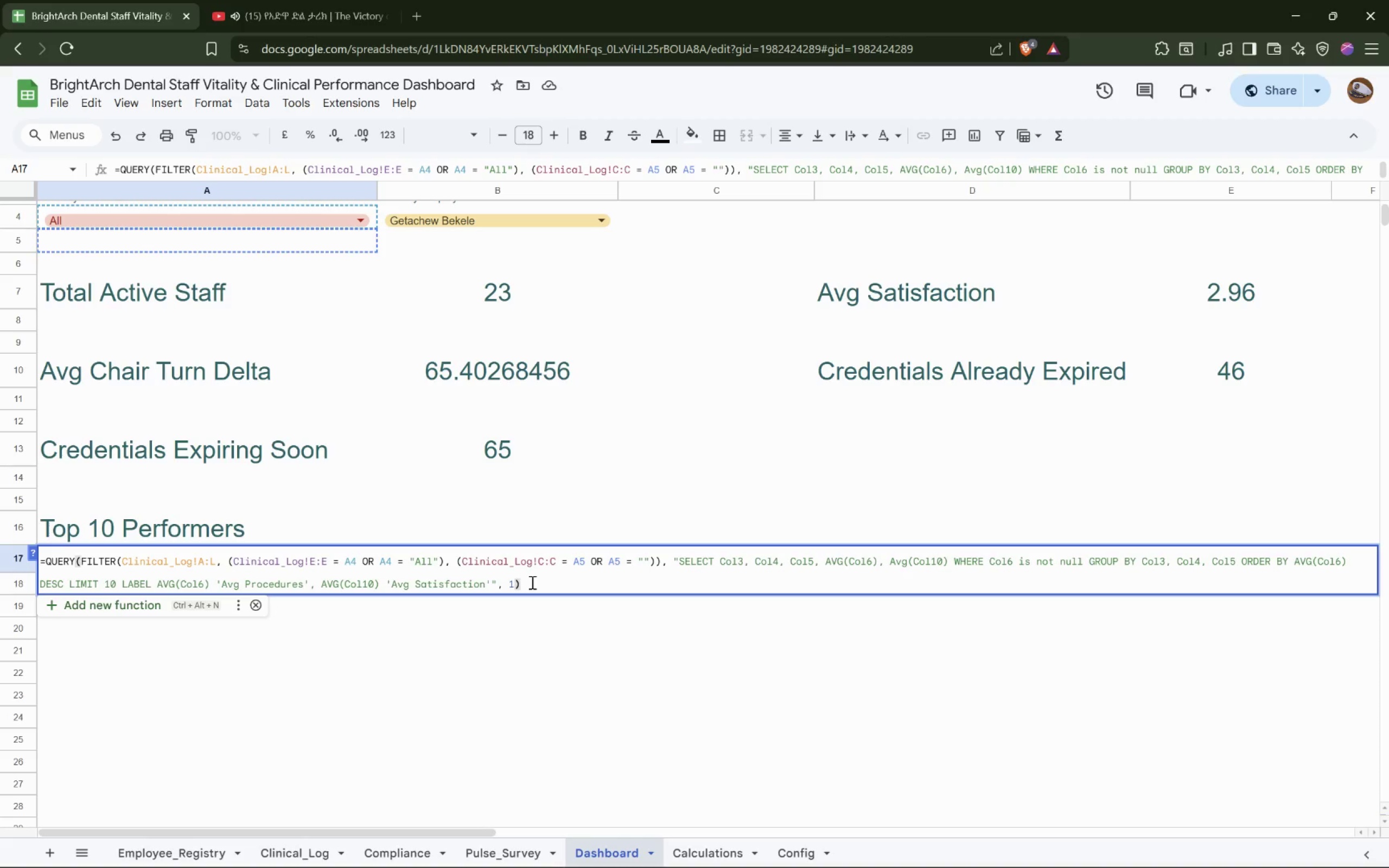 
left_click([220, 564])
 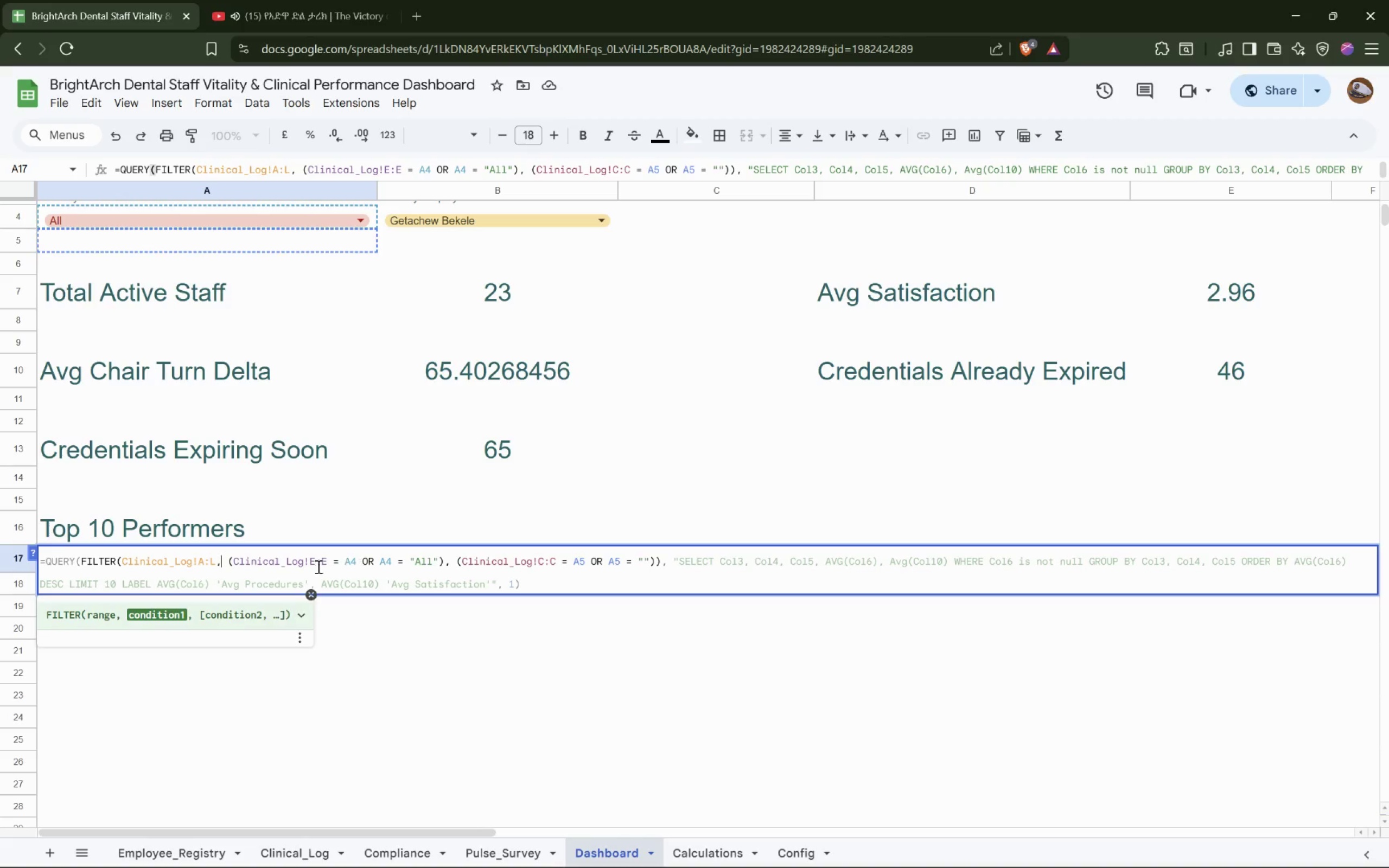 
wait(10.77)
 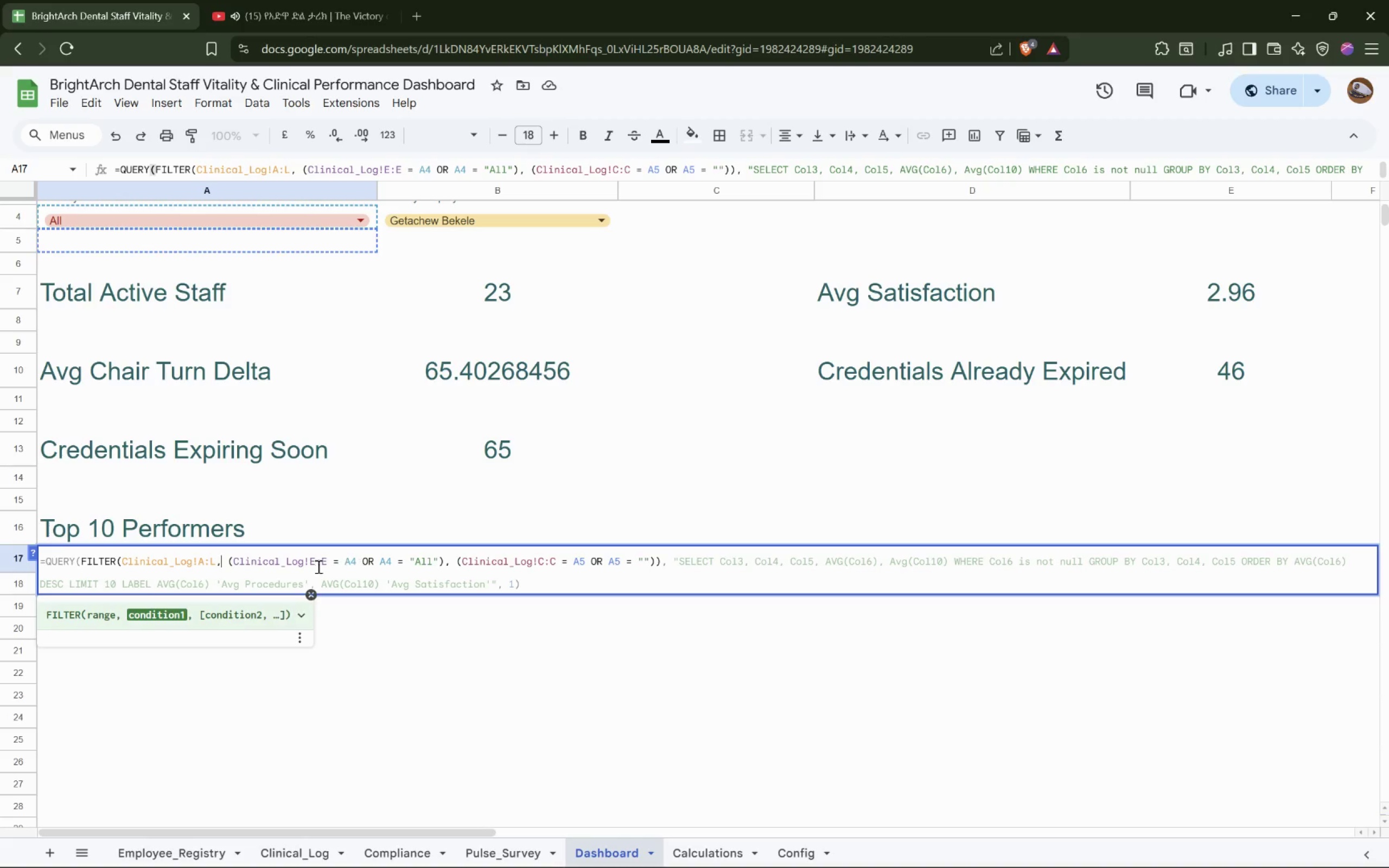 
left_click_drag(start_coordinate=[227, 560], to_coordinate=[658, 553])
 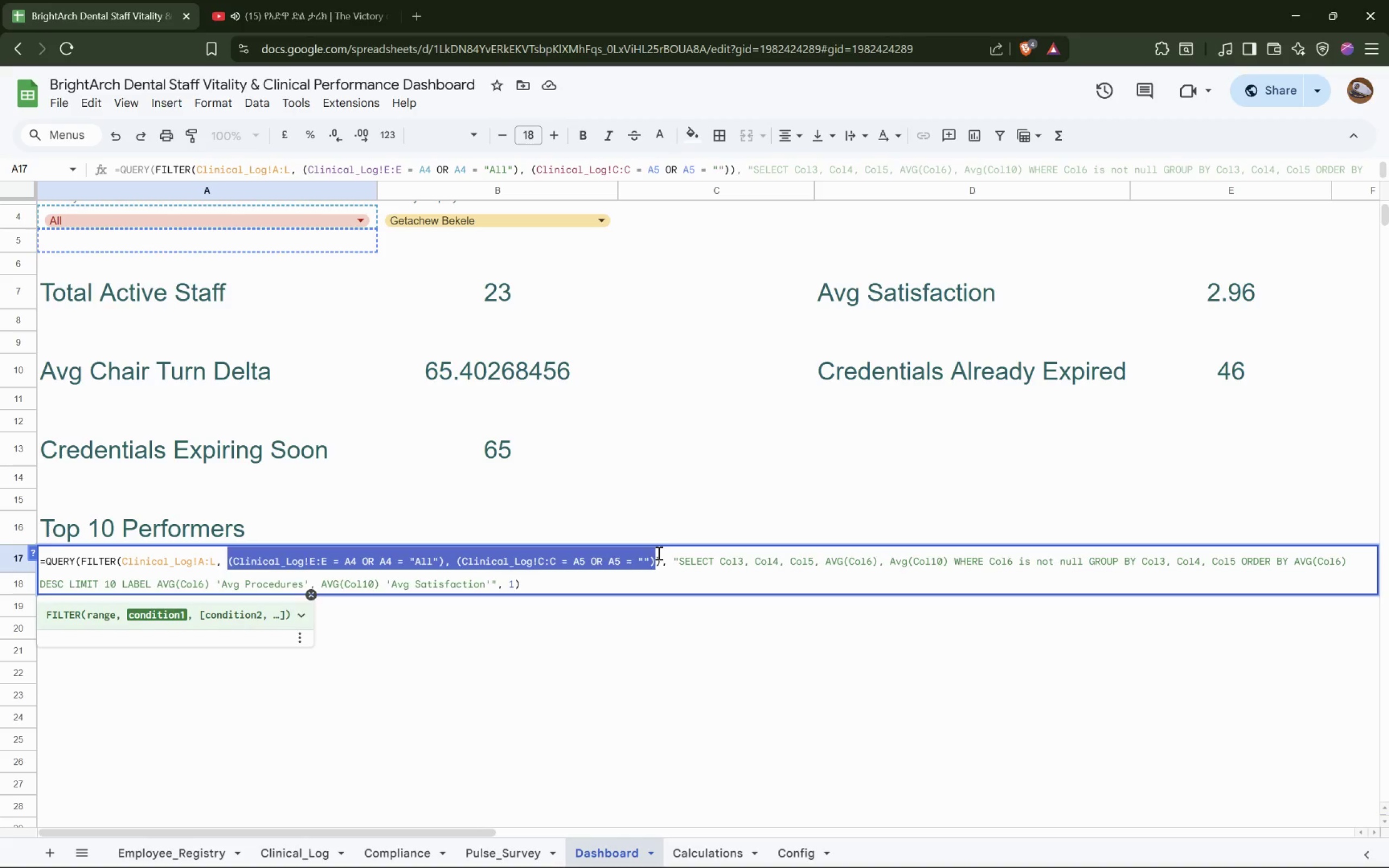 
key(Backspace)
type(IF())
 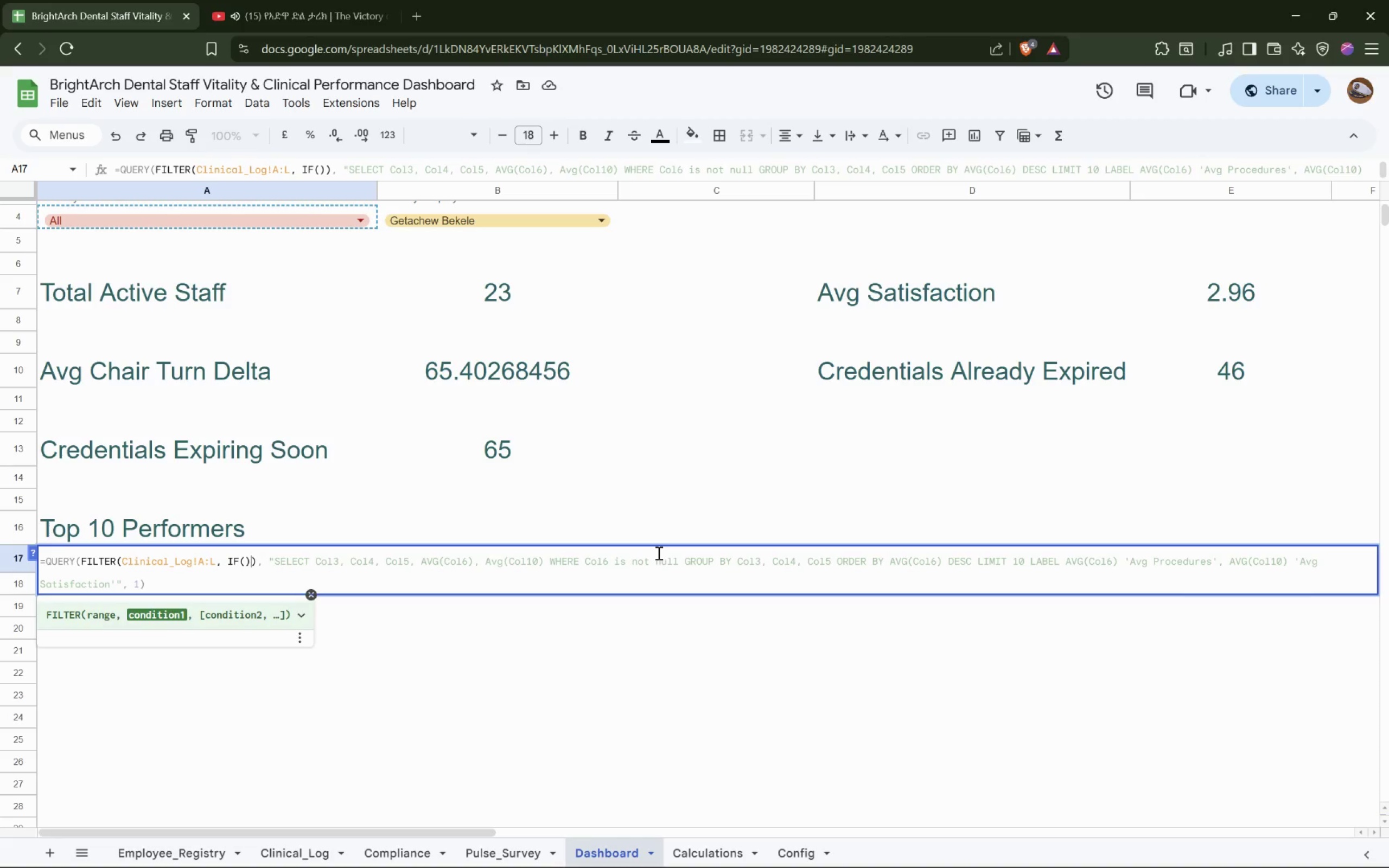 
key(ArrowLeft)
 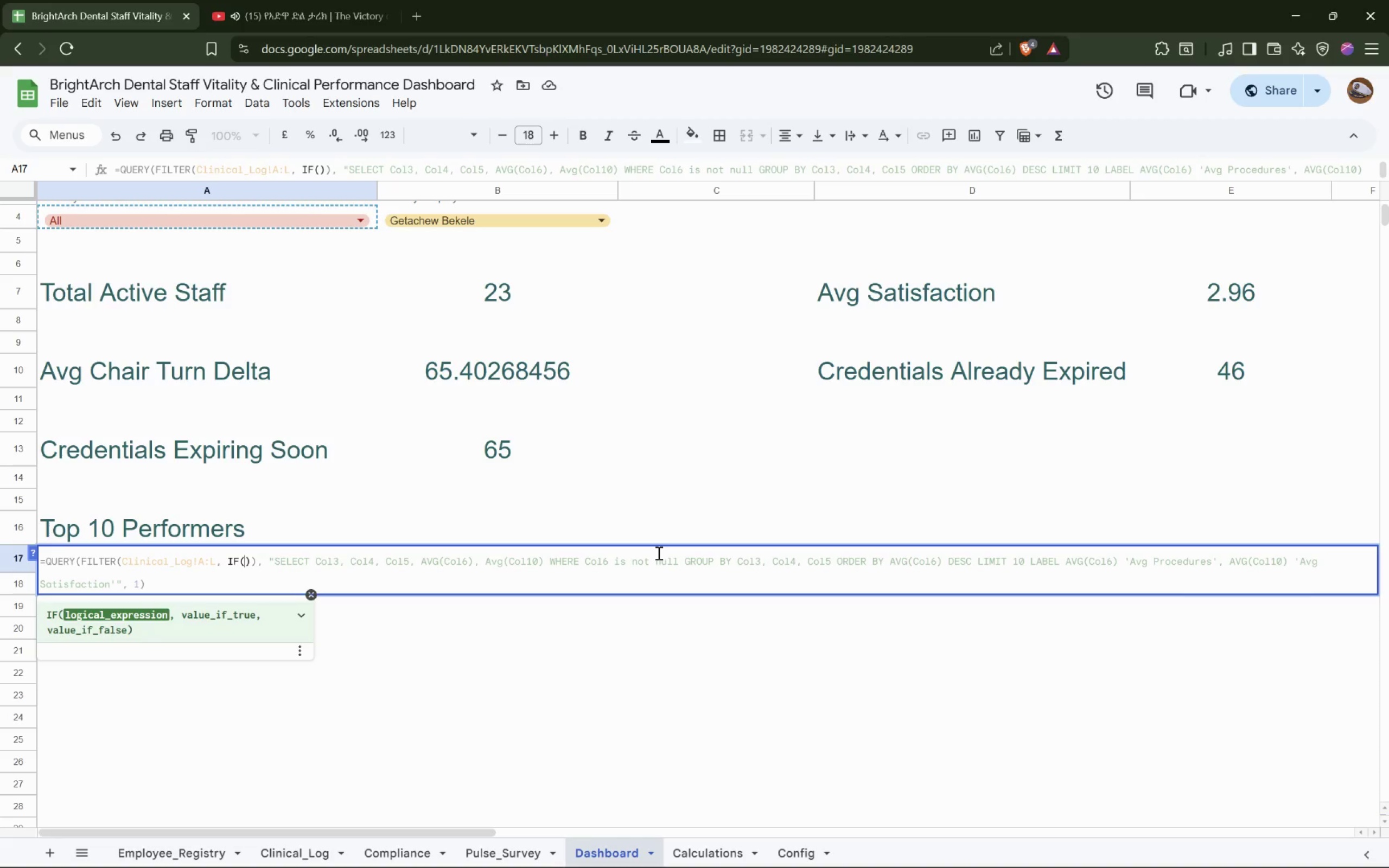 
type(A4="")
 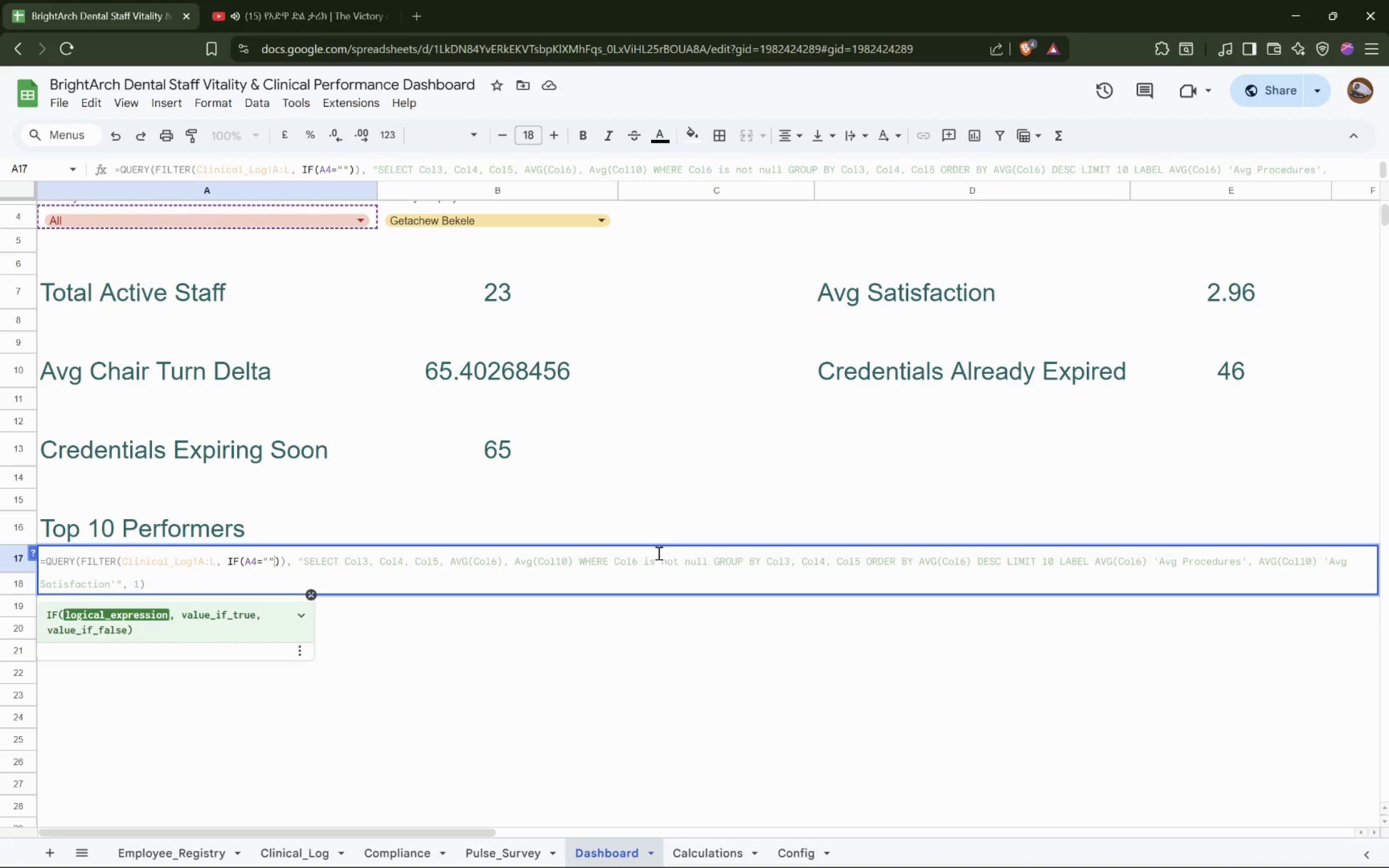 
key(ArrowLeft)
 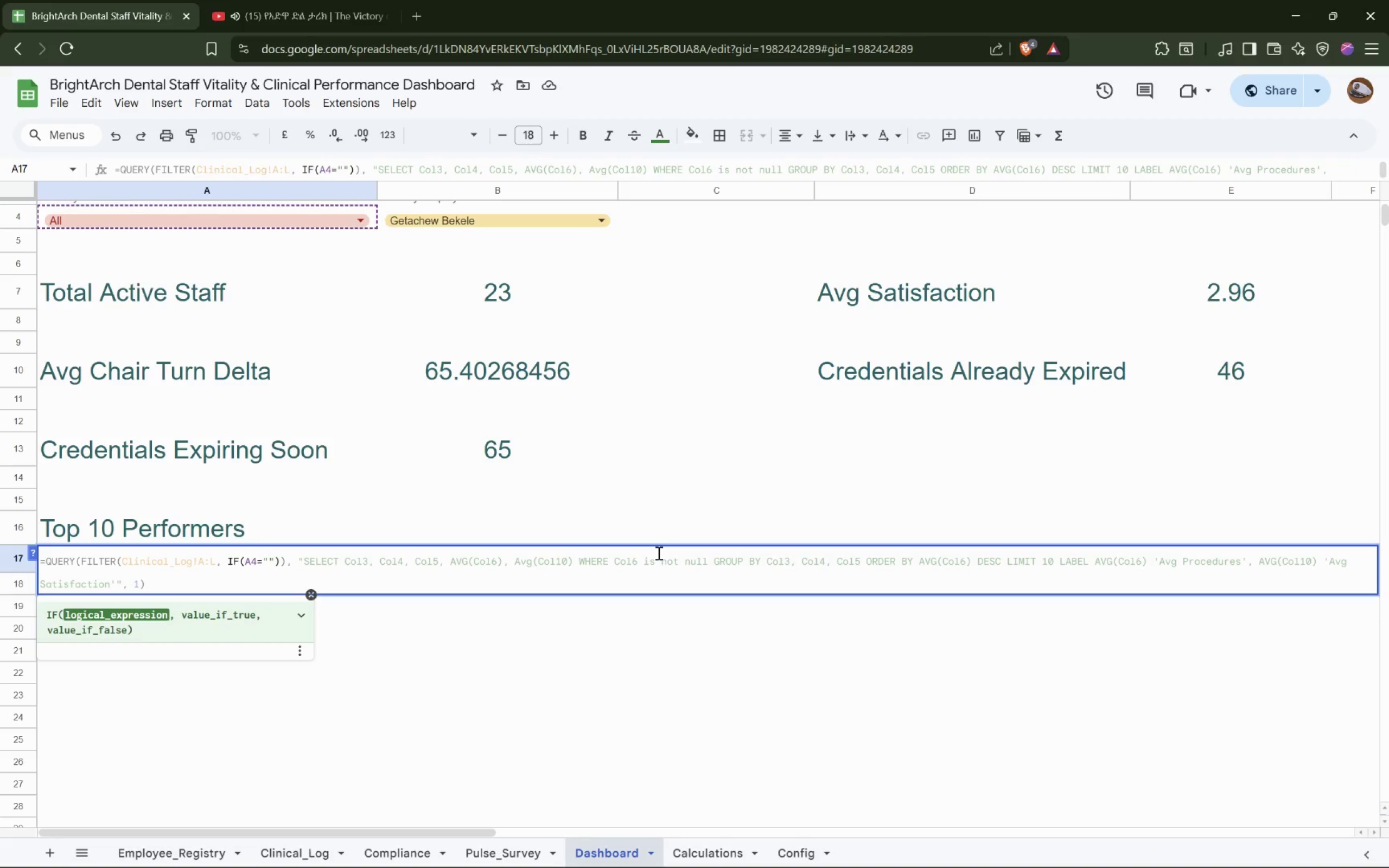 
type(a)
key(Backspace)
type(a)
key(Backspace)
type(All)
 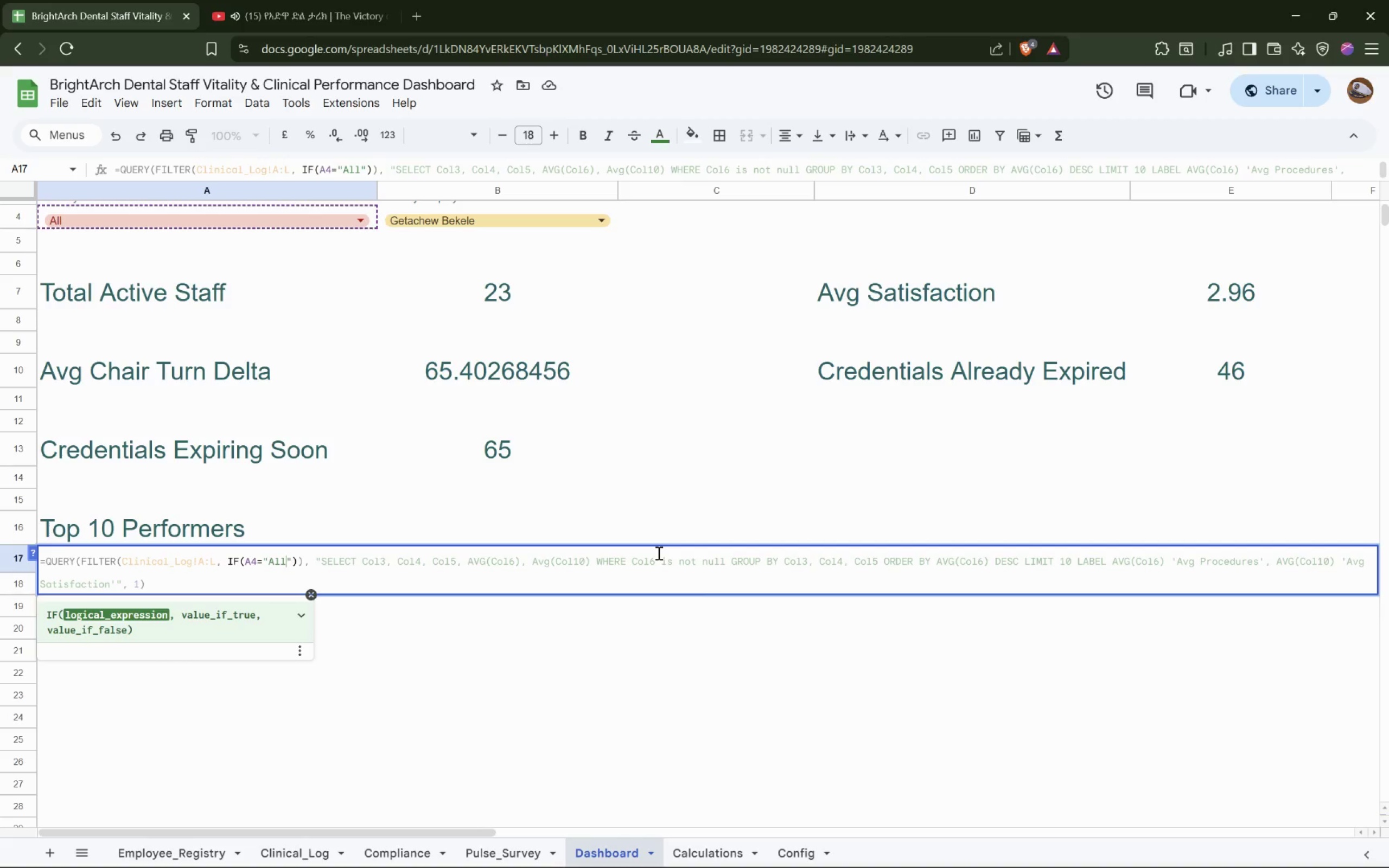 
key(ArrowRight)
 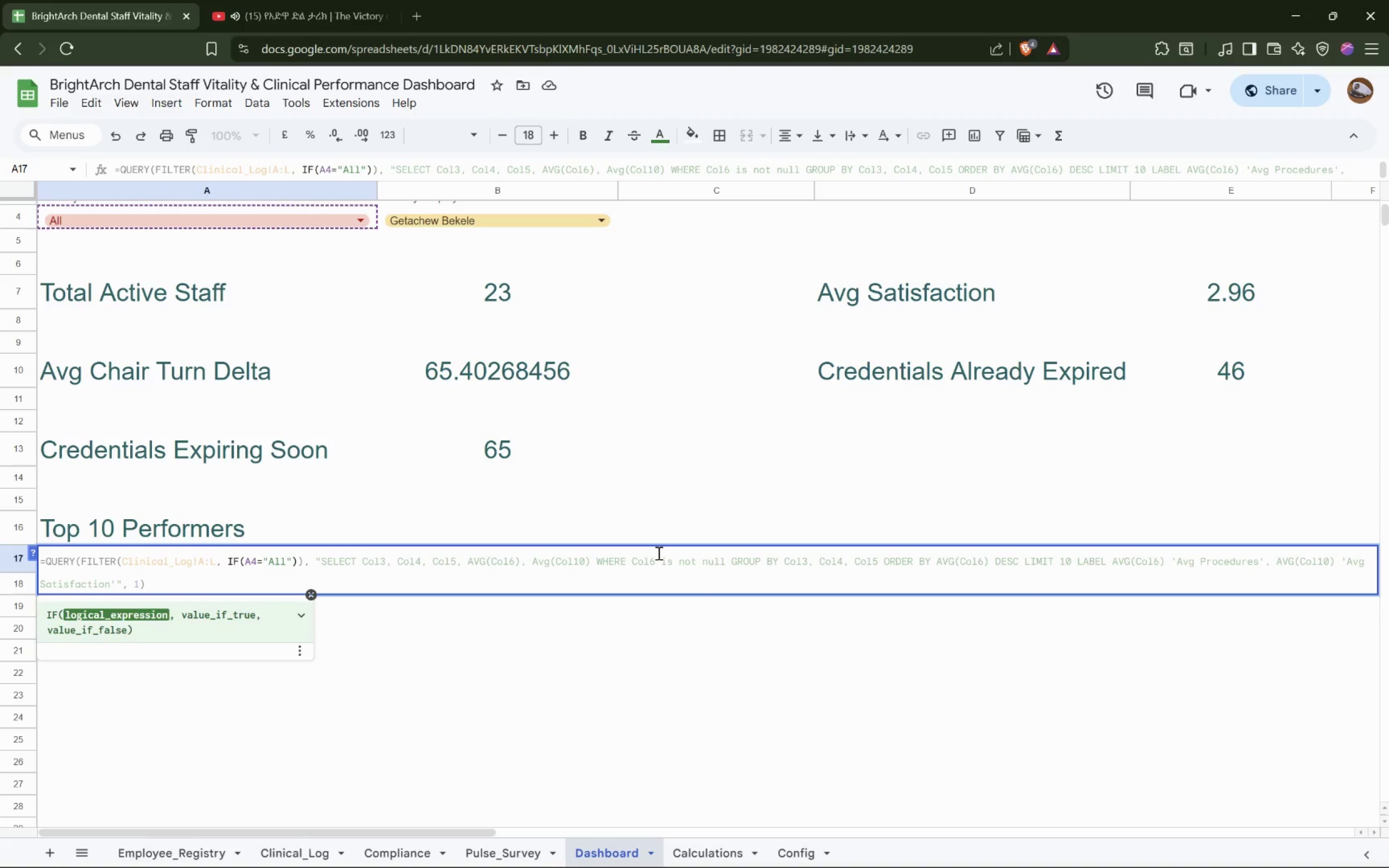 
type(, TRUE, Clinical_Log!E:E = A4)
 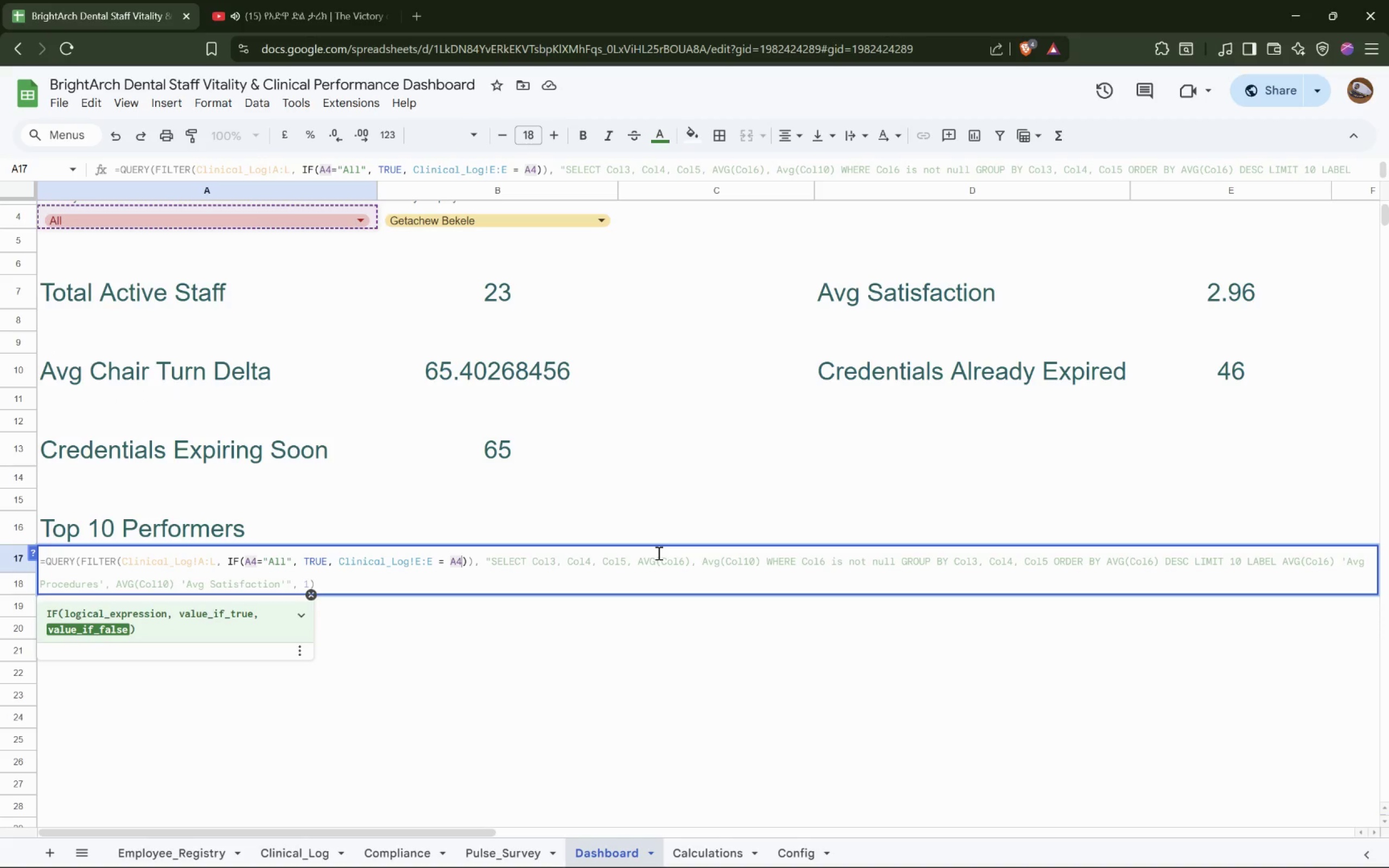 
key(ArrowRight)
 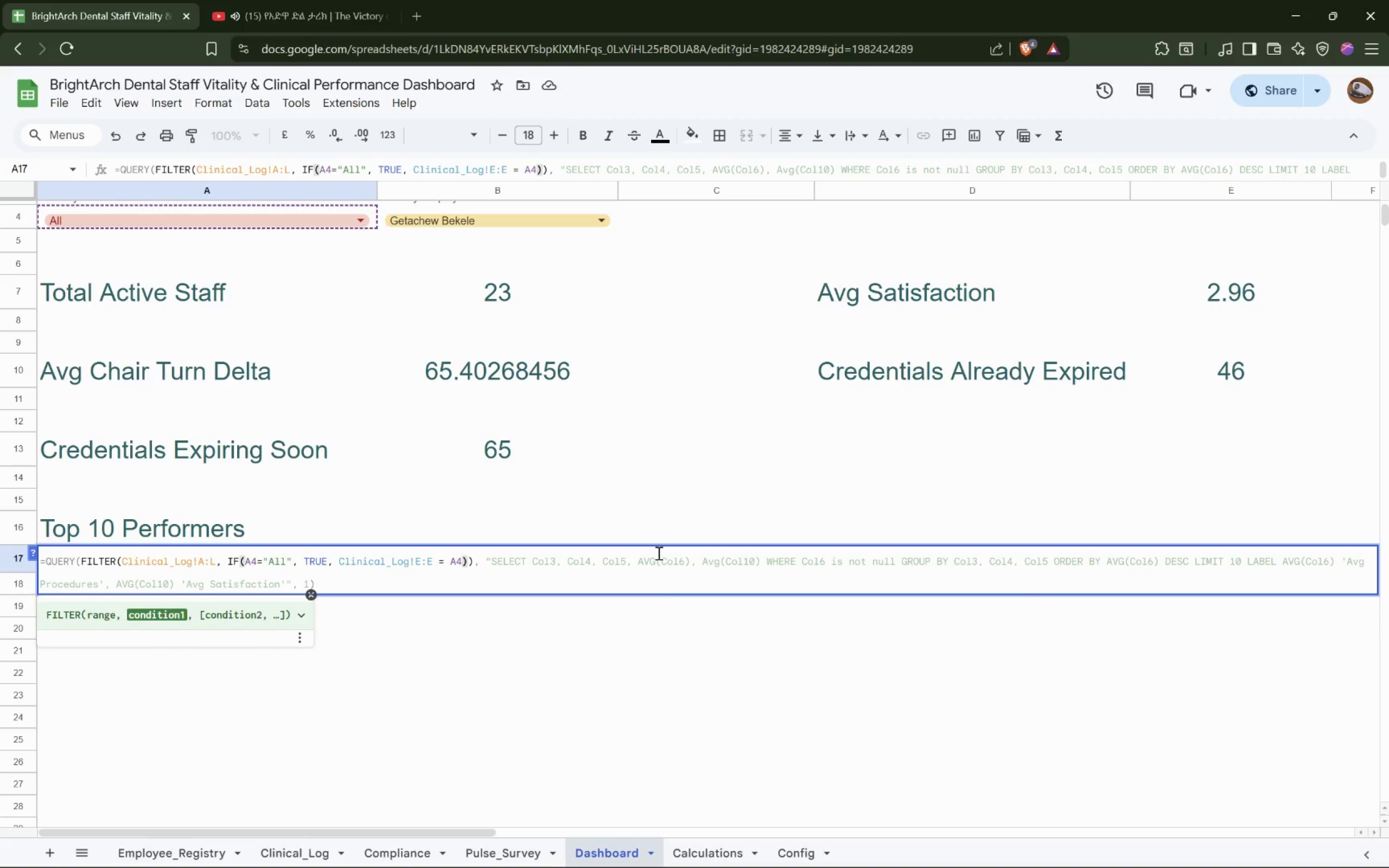 
type(, IF())
 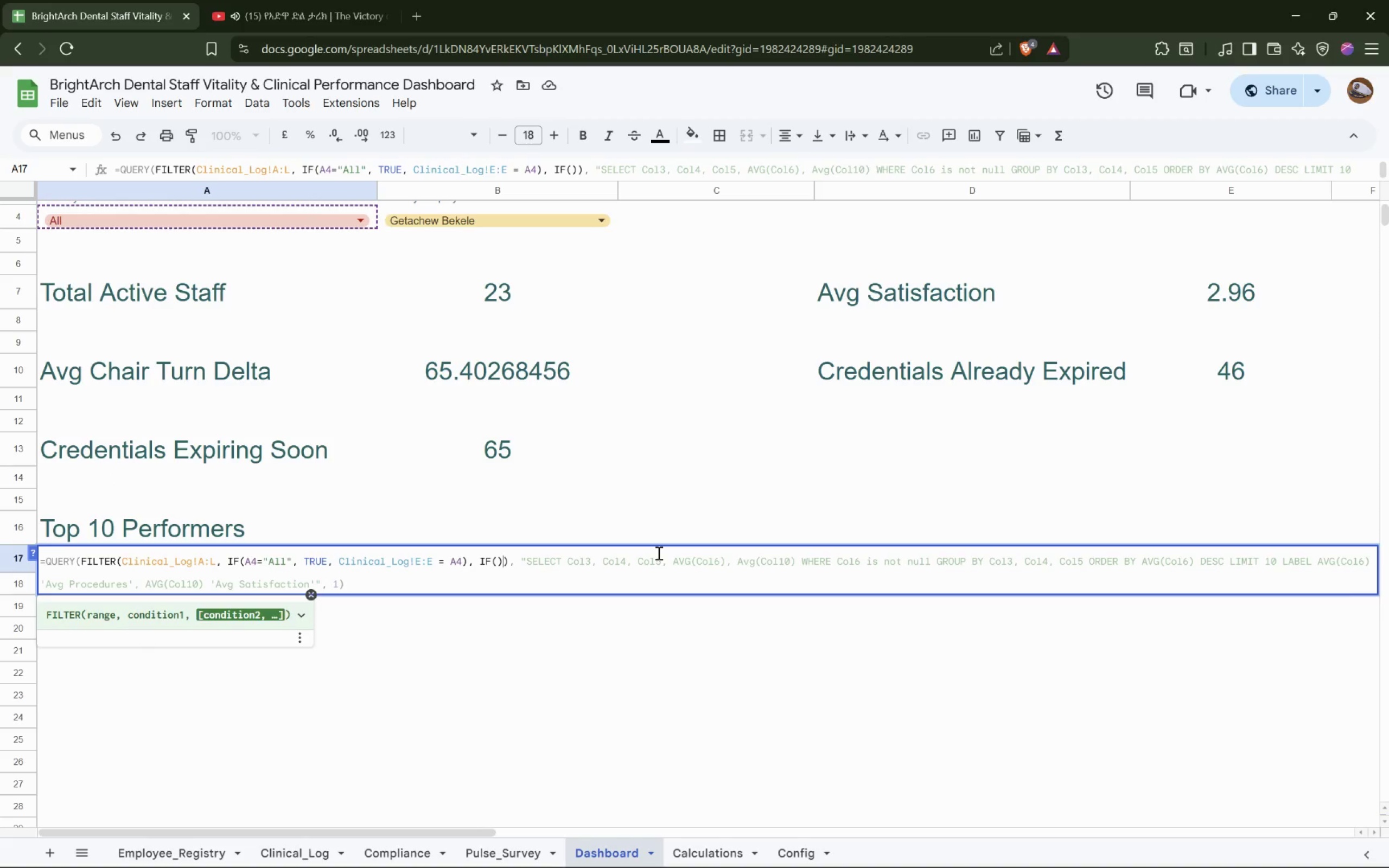 
key(ArrowLeft)
 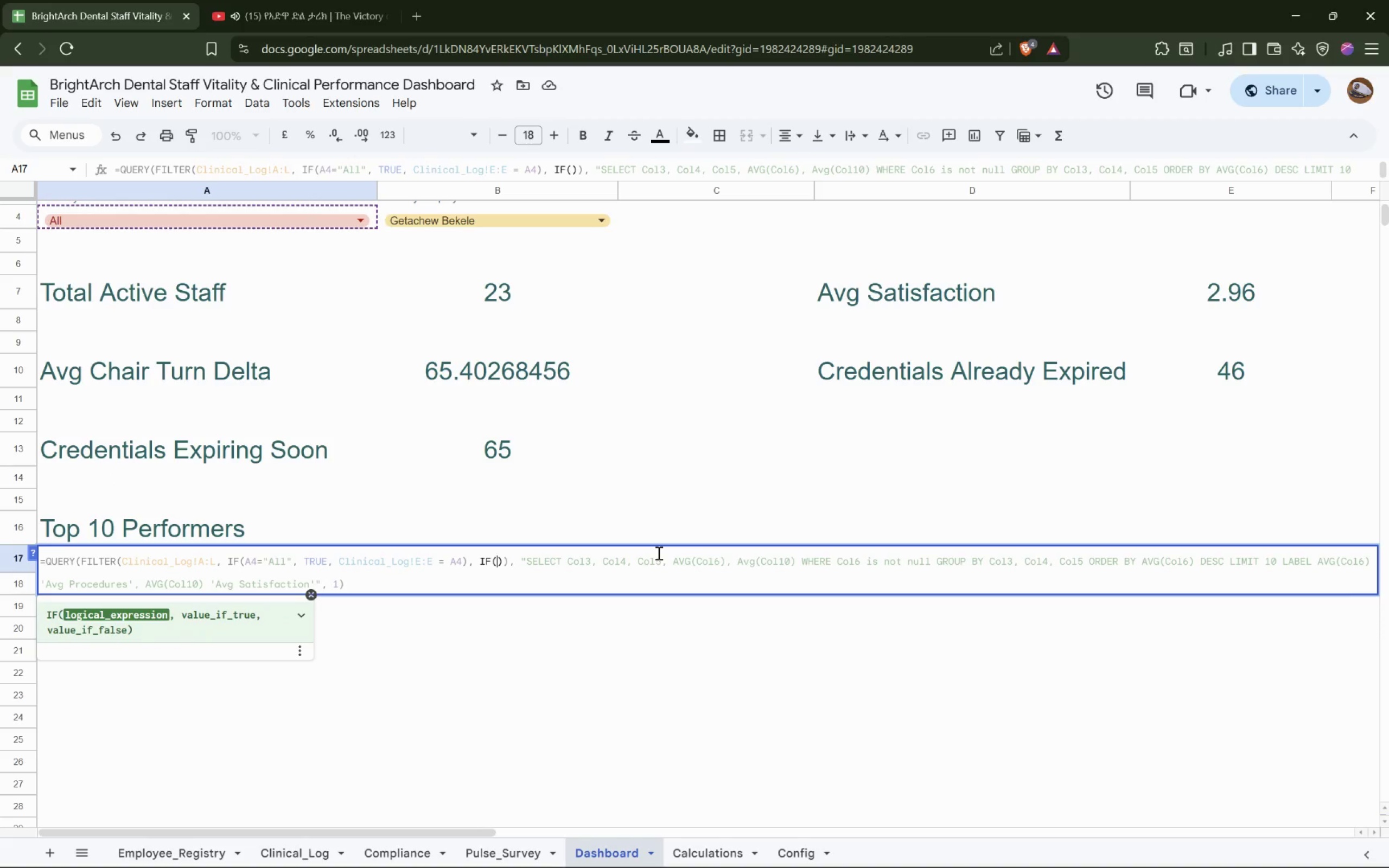 
type(A5="", TRUE, Clinical_Log!C:C = A5)
 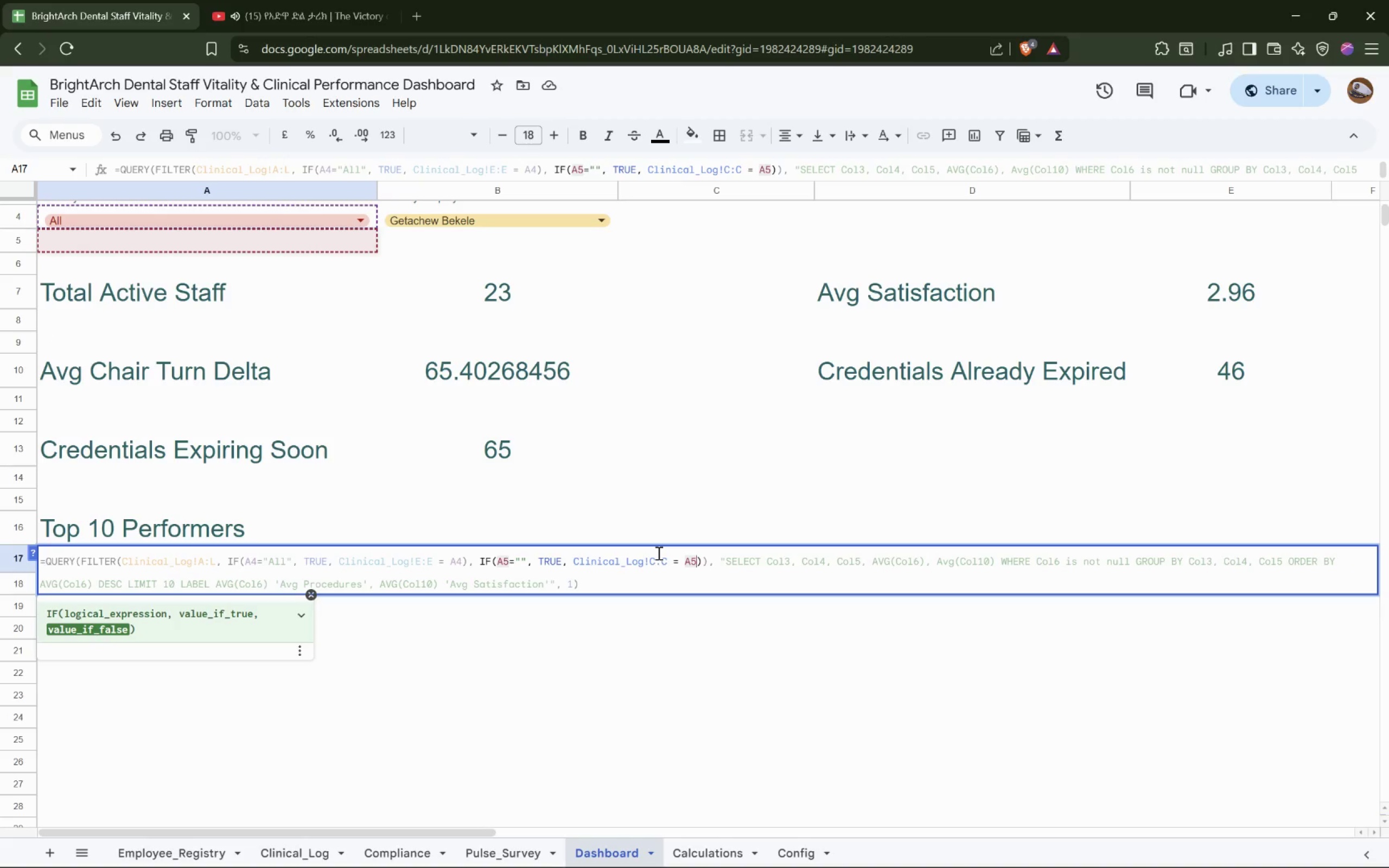 
key(ArrowRight)
 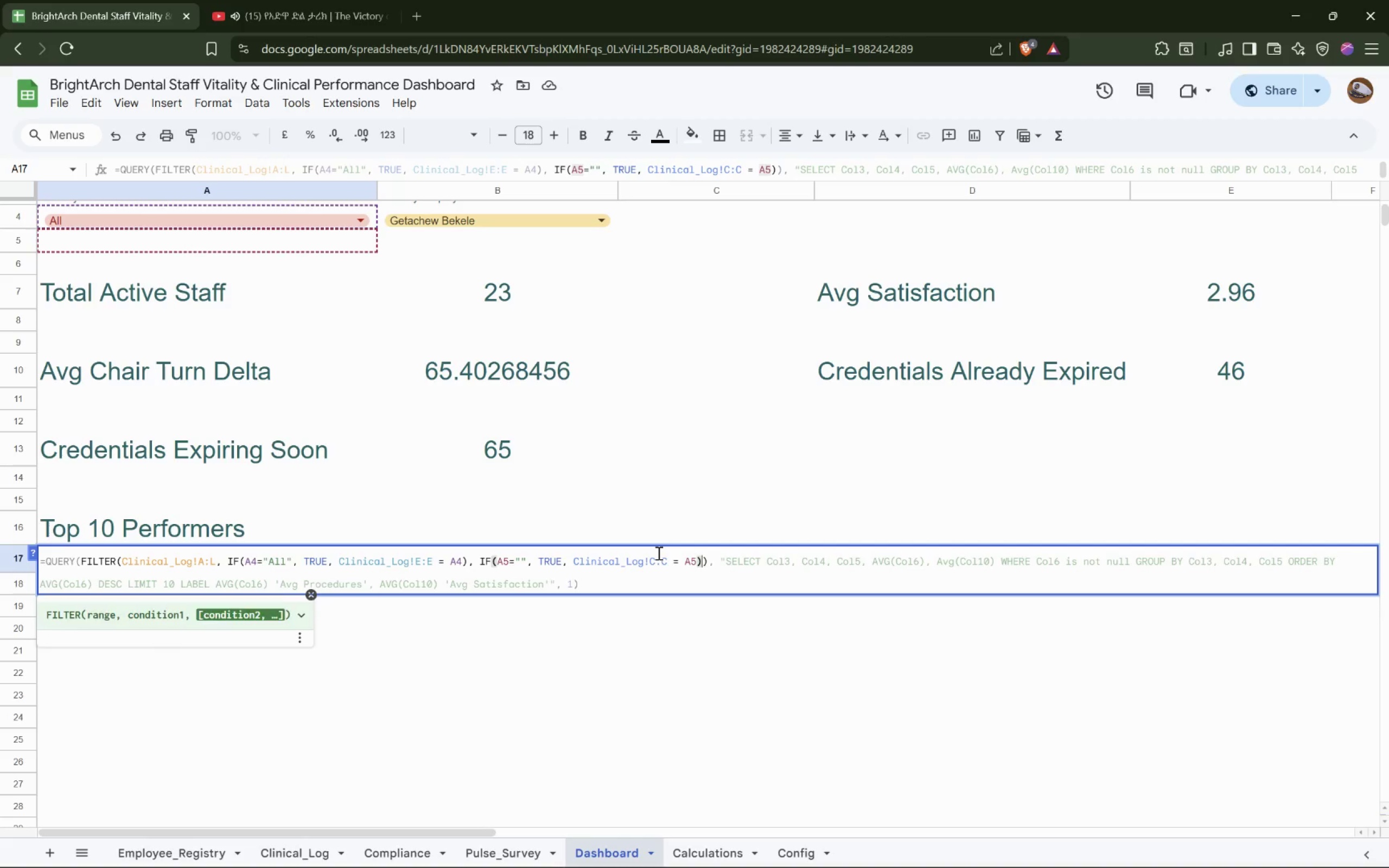 
key(ArrowRight)
 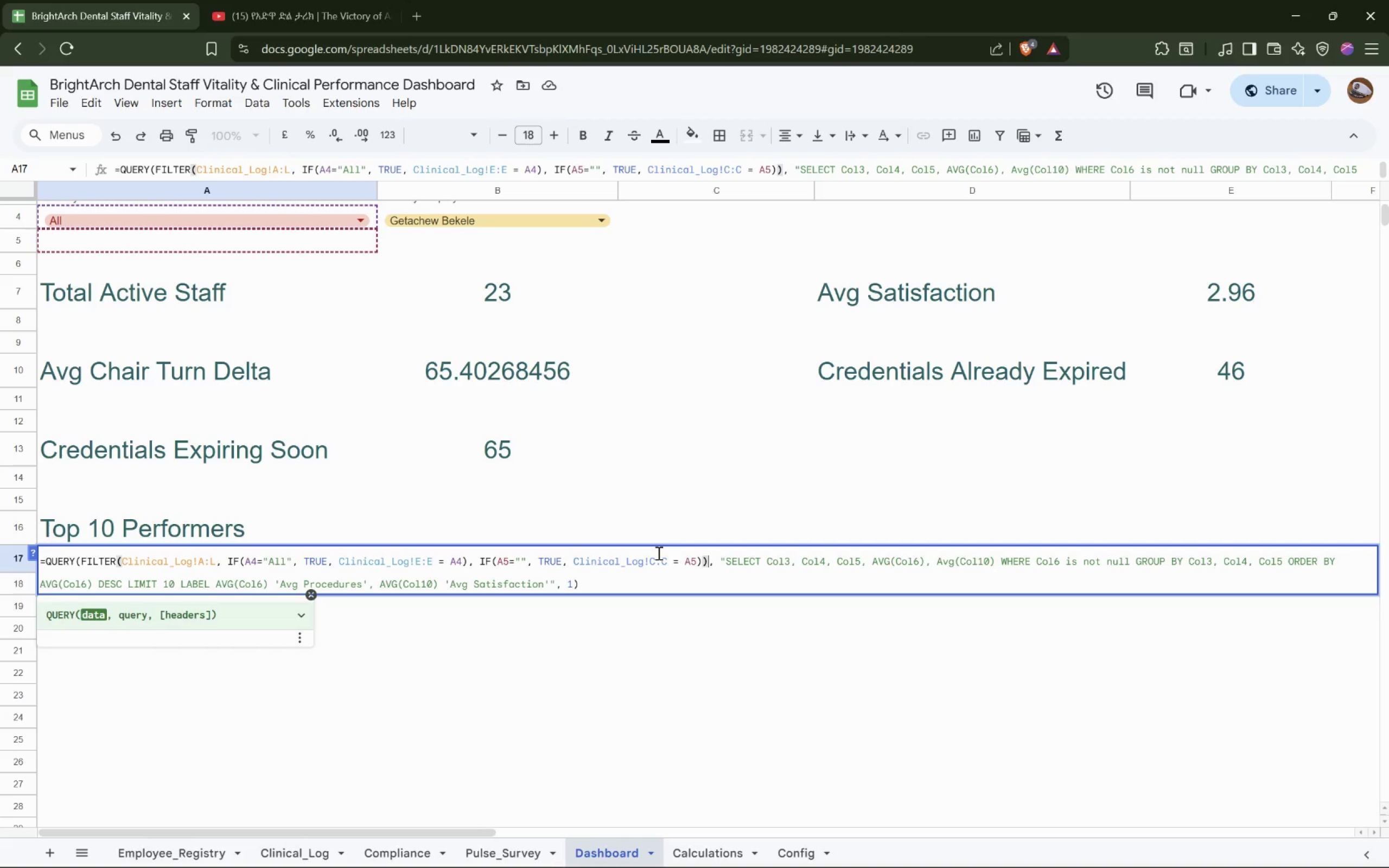 
key(Enter)
 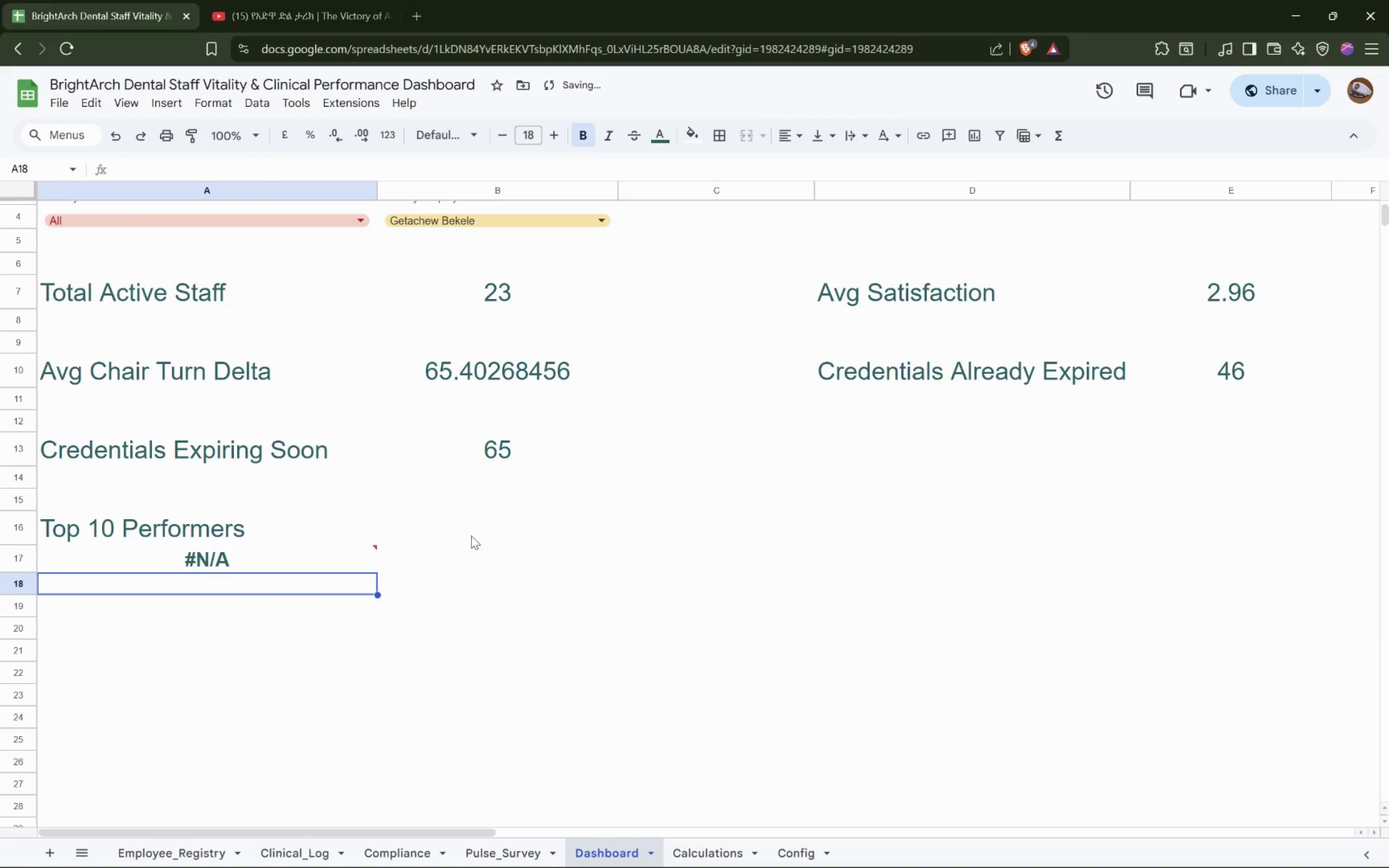 
left_click([342, 547])
 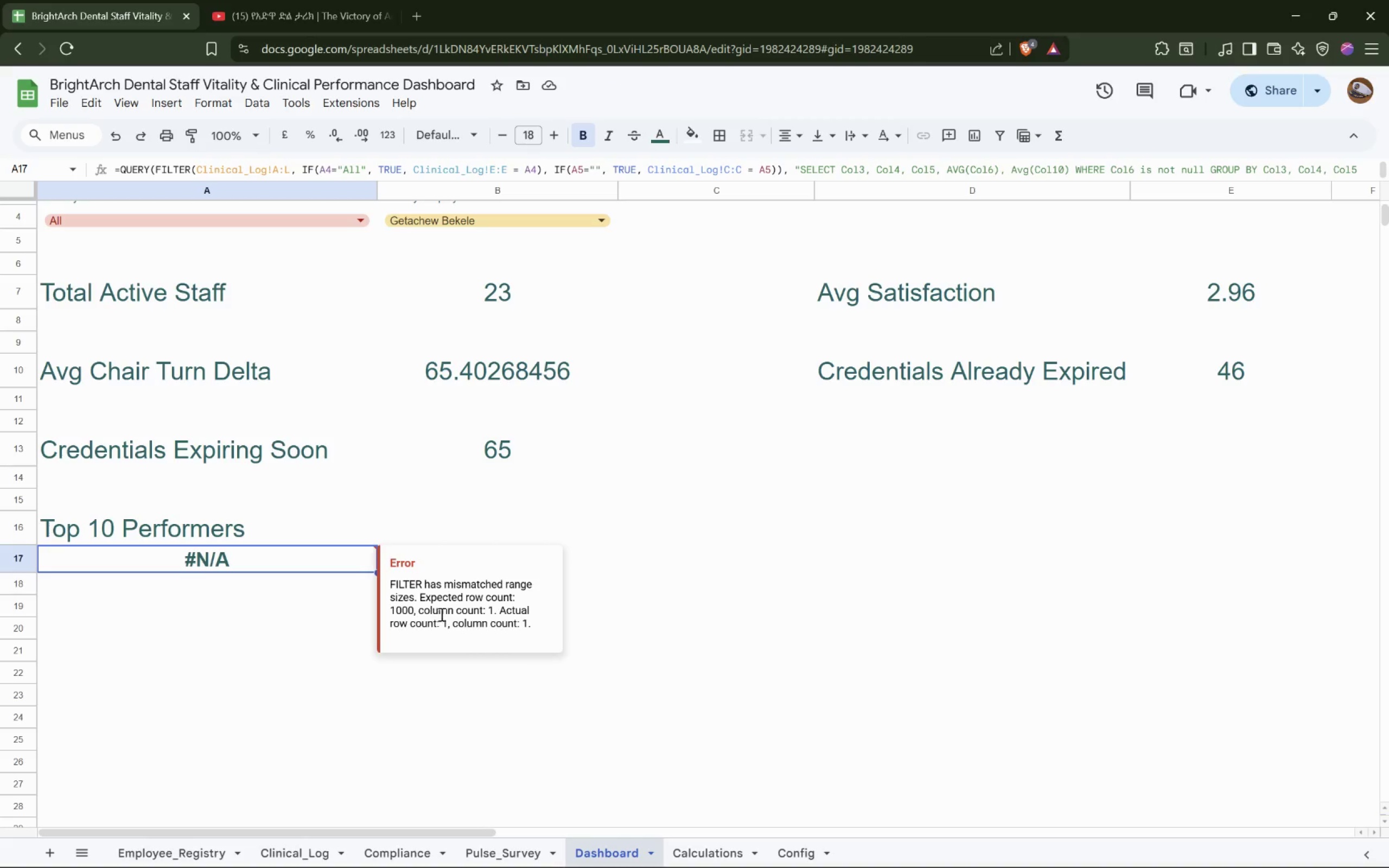 
wait(8.49)
 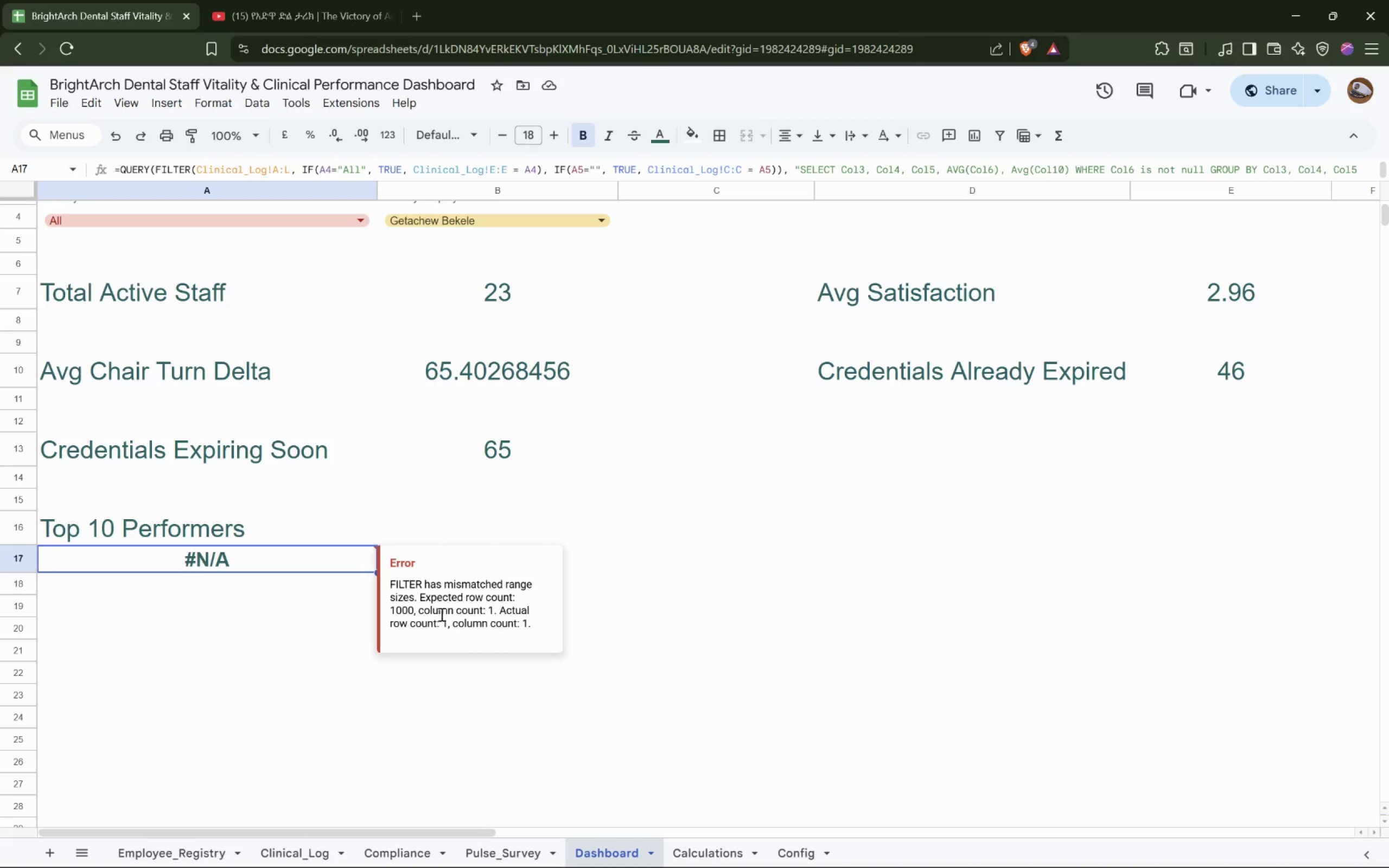 
double_click([324, 561])
 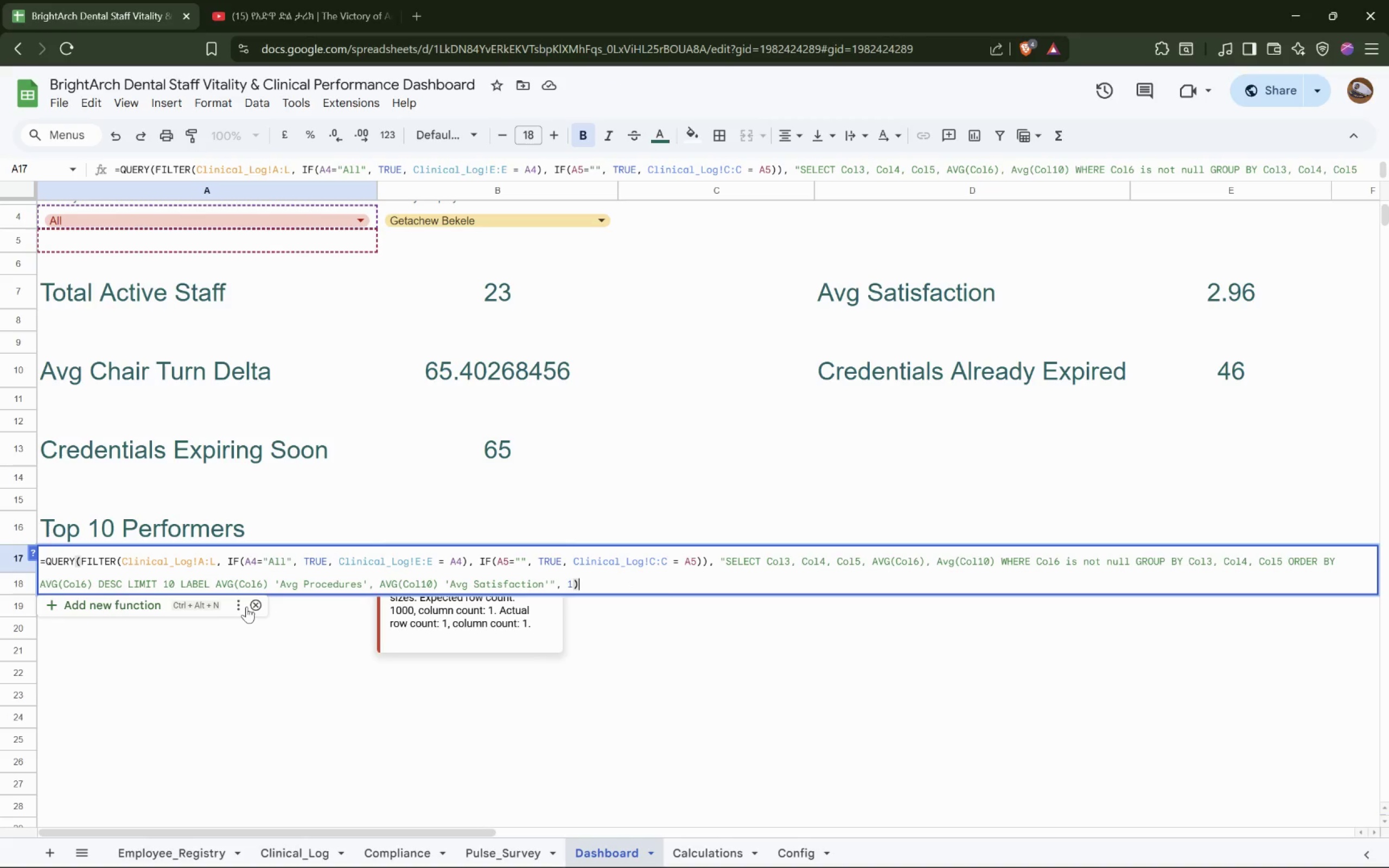 
left_click([219, 618])
 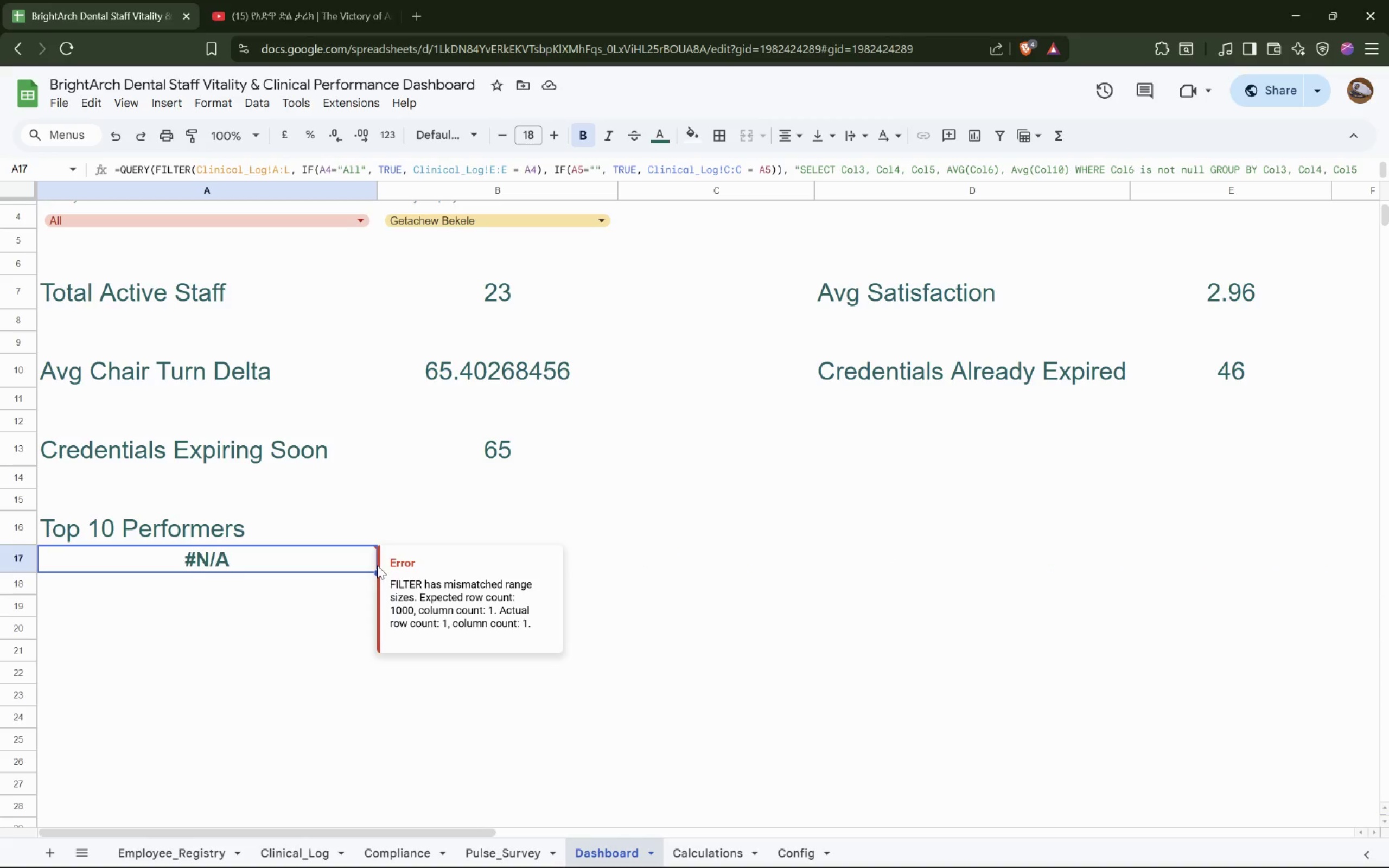 
left_click_drag(start_coordinate=[398, 583], to_coordinate=[503, 629])
 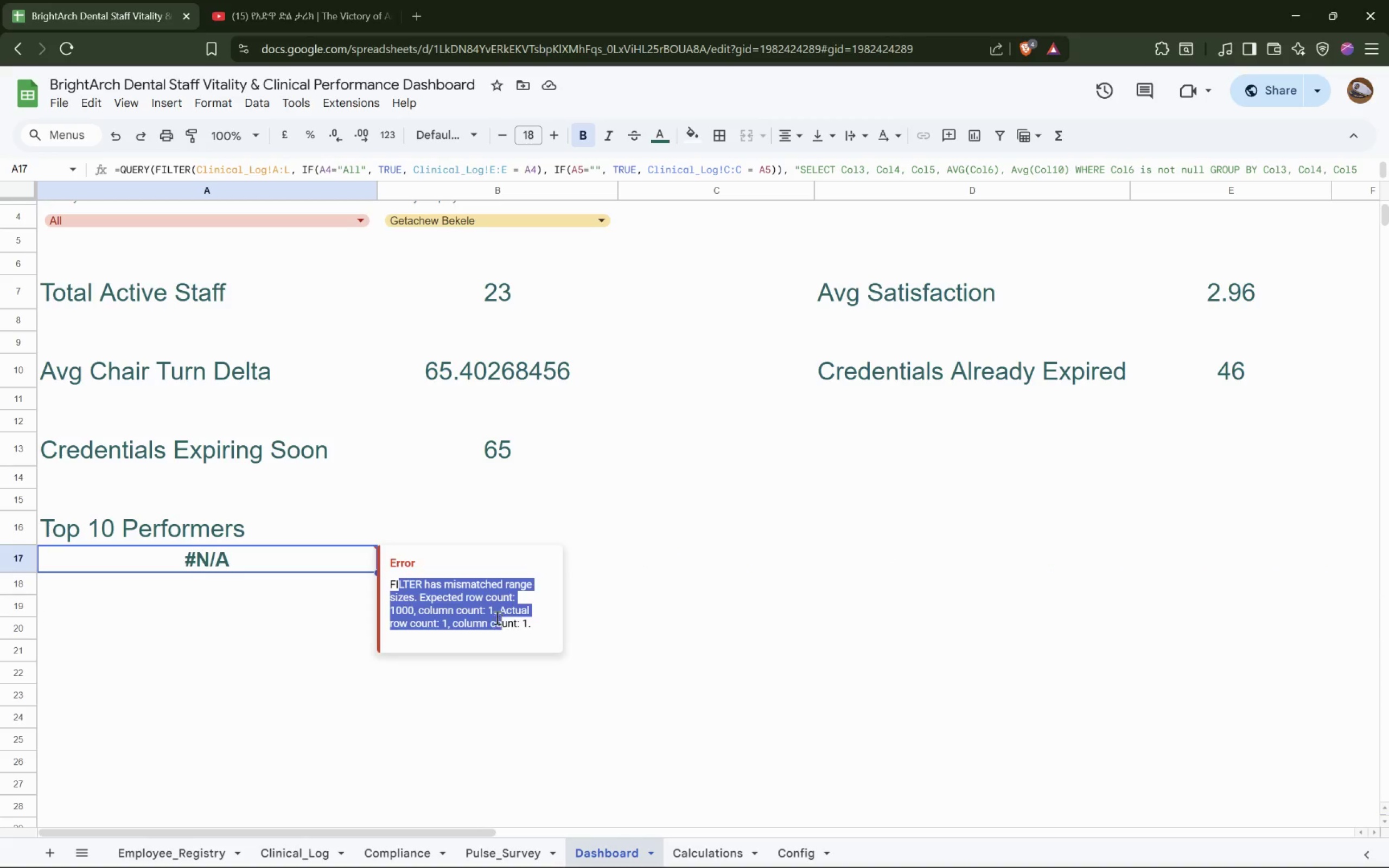 
left_click([496, 617])
 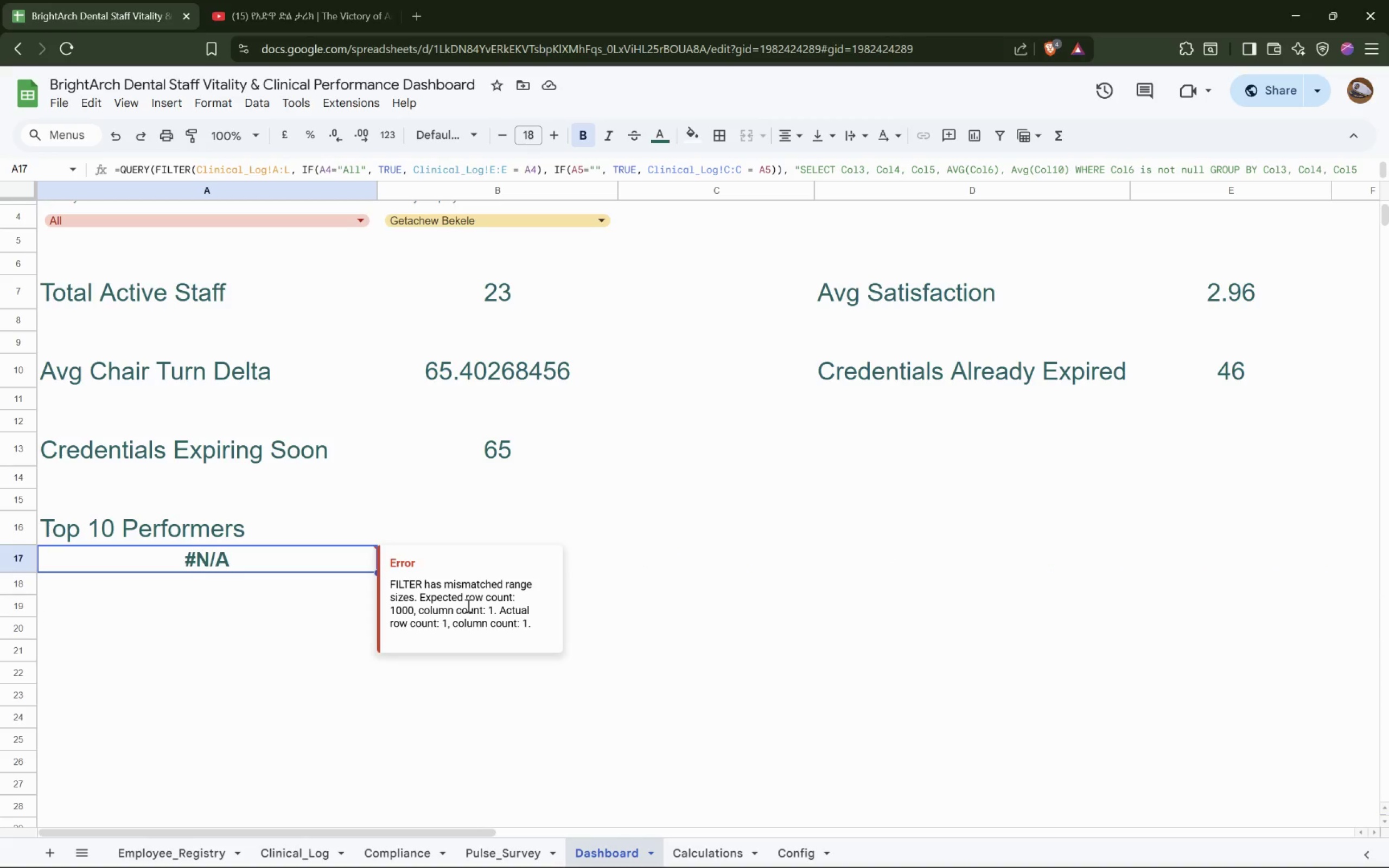 
wait(6.12)
 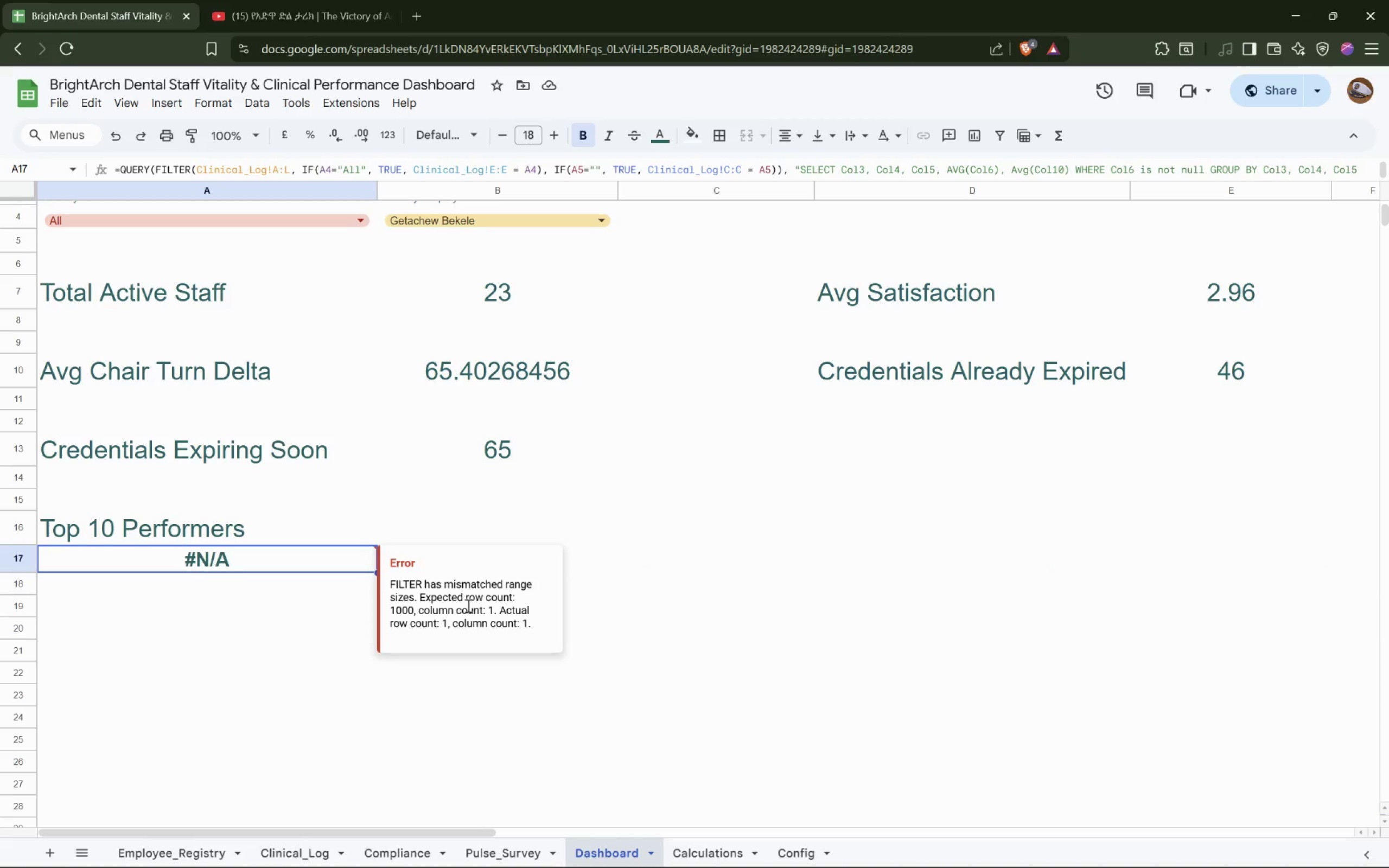 
double_click([263, 552])
 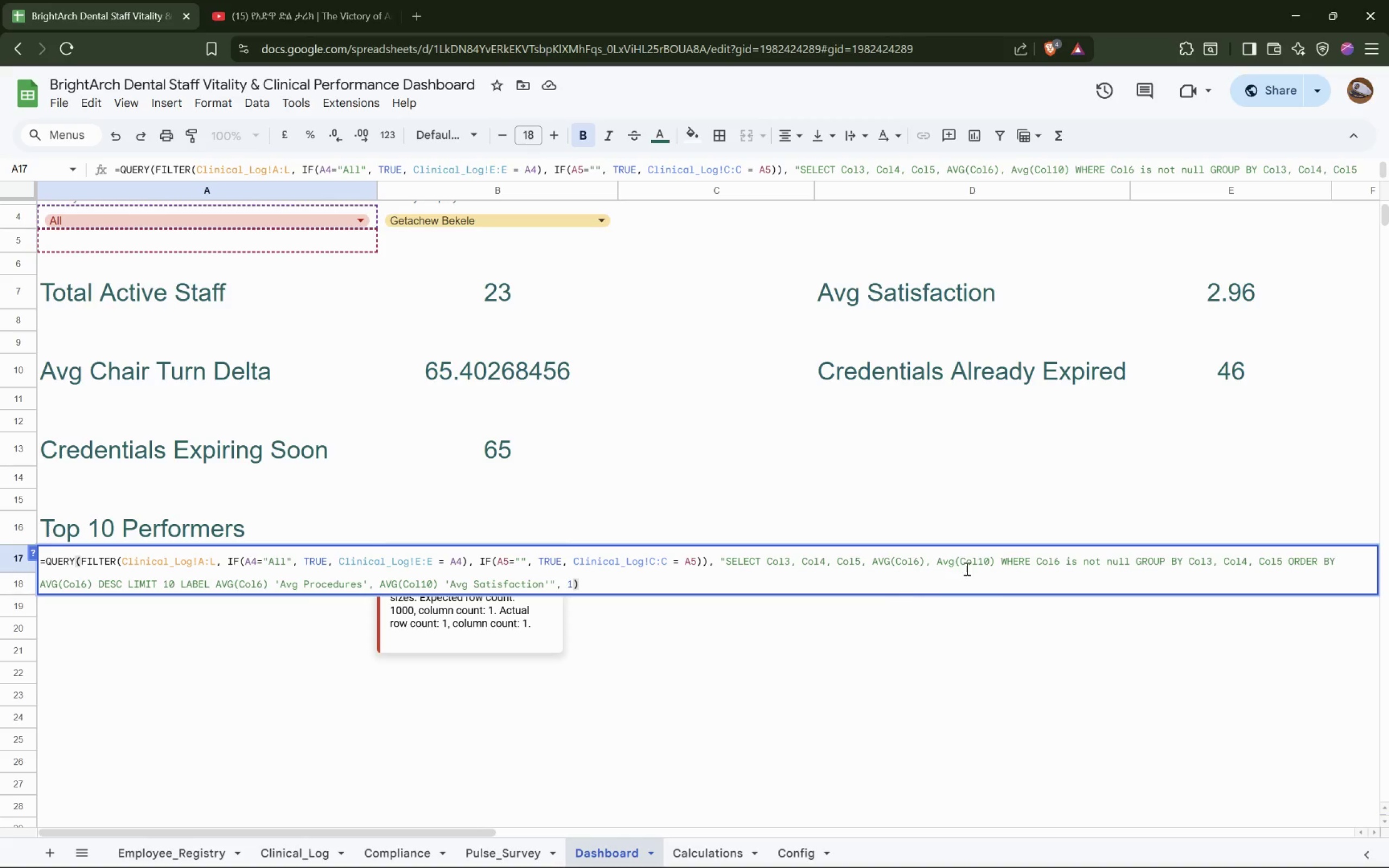 
wait(5.39)
 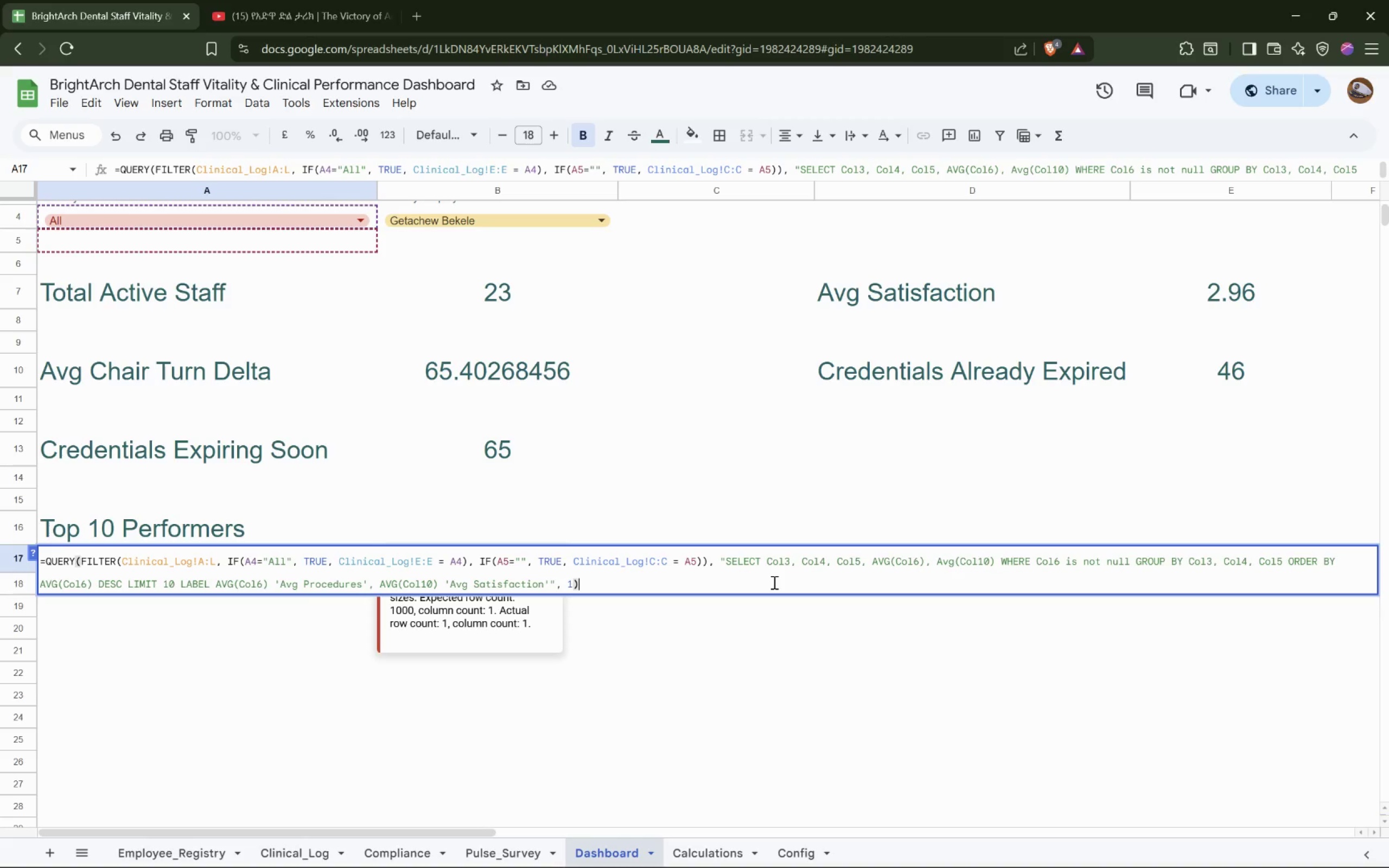 
left_click([1136, 566])
 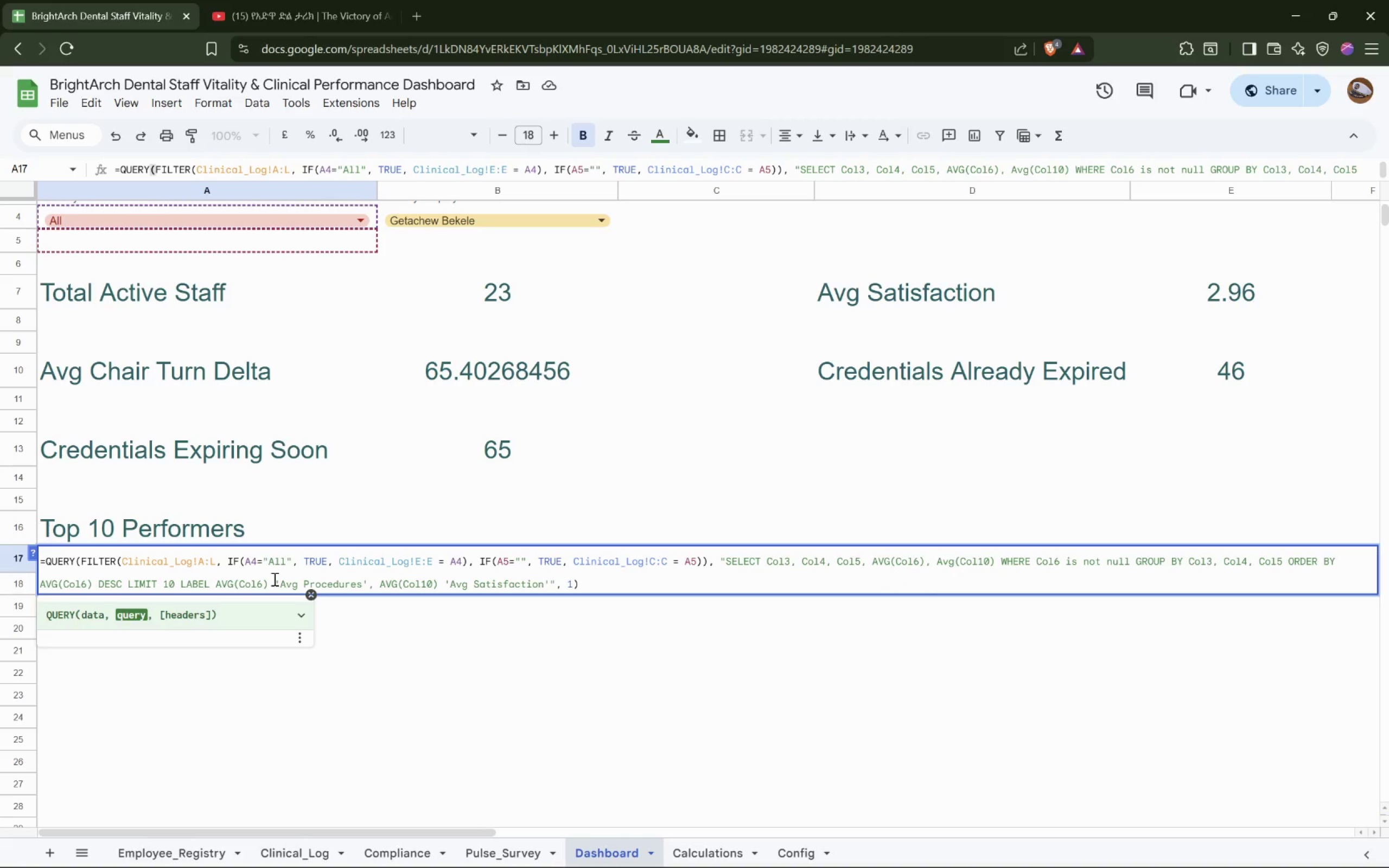 
wait(6.7)
 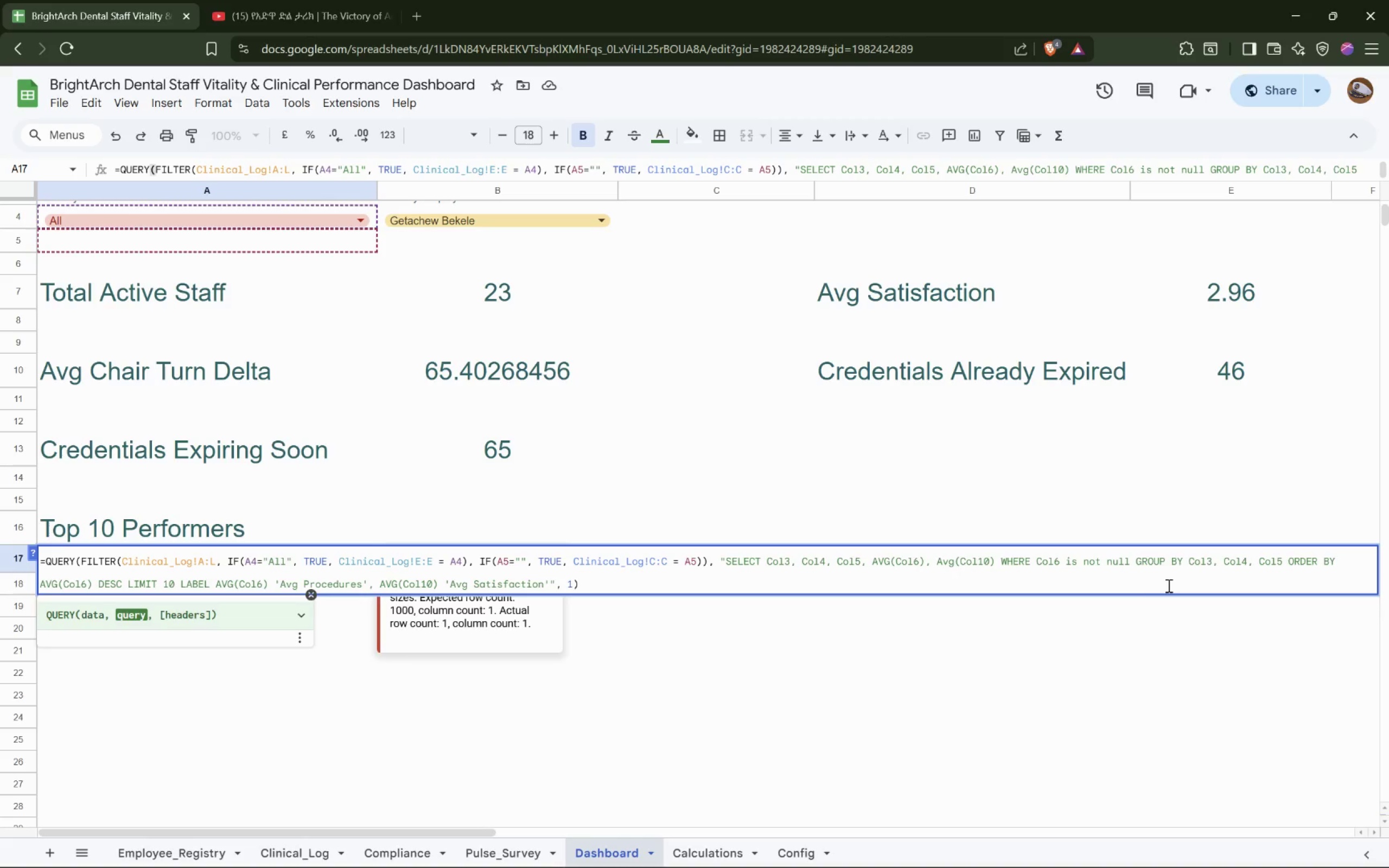 
left_click([323, 580])
 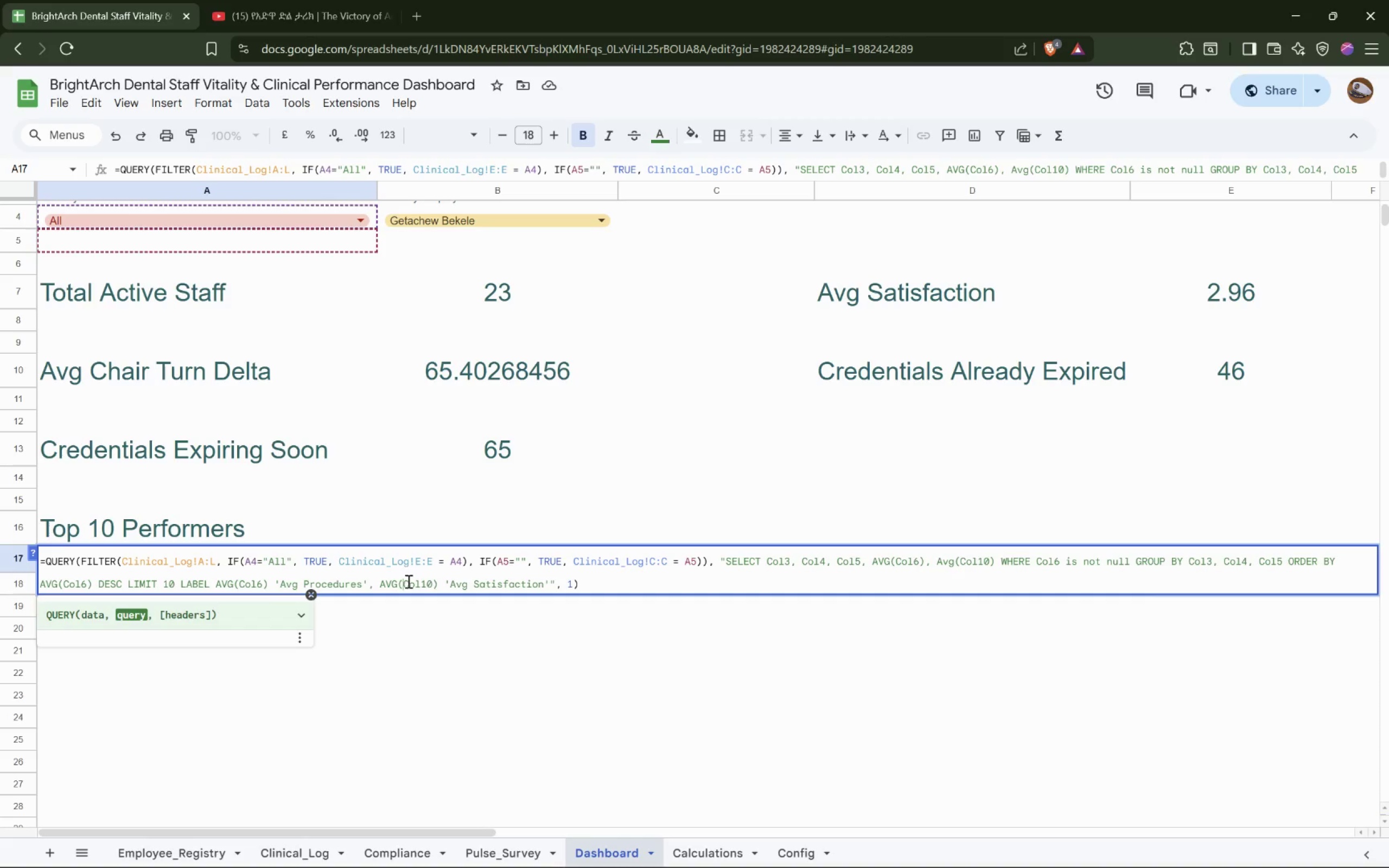 
left_click([493, 583])
 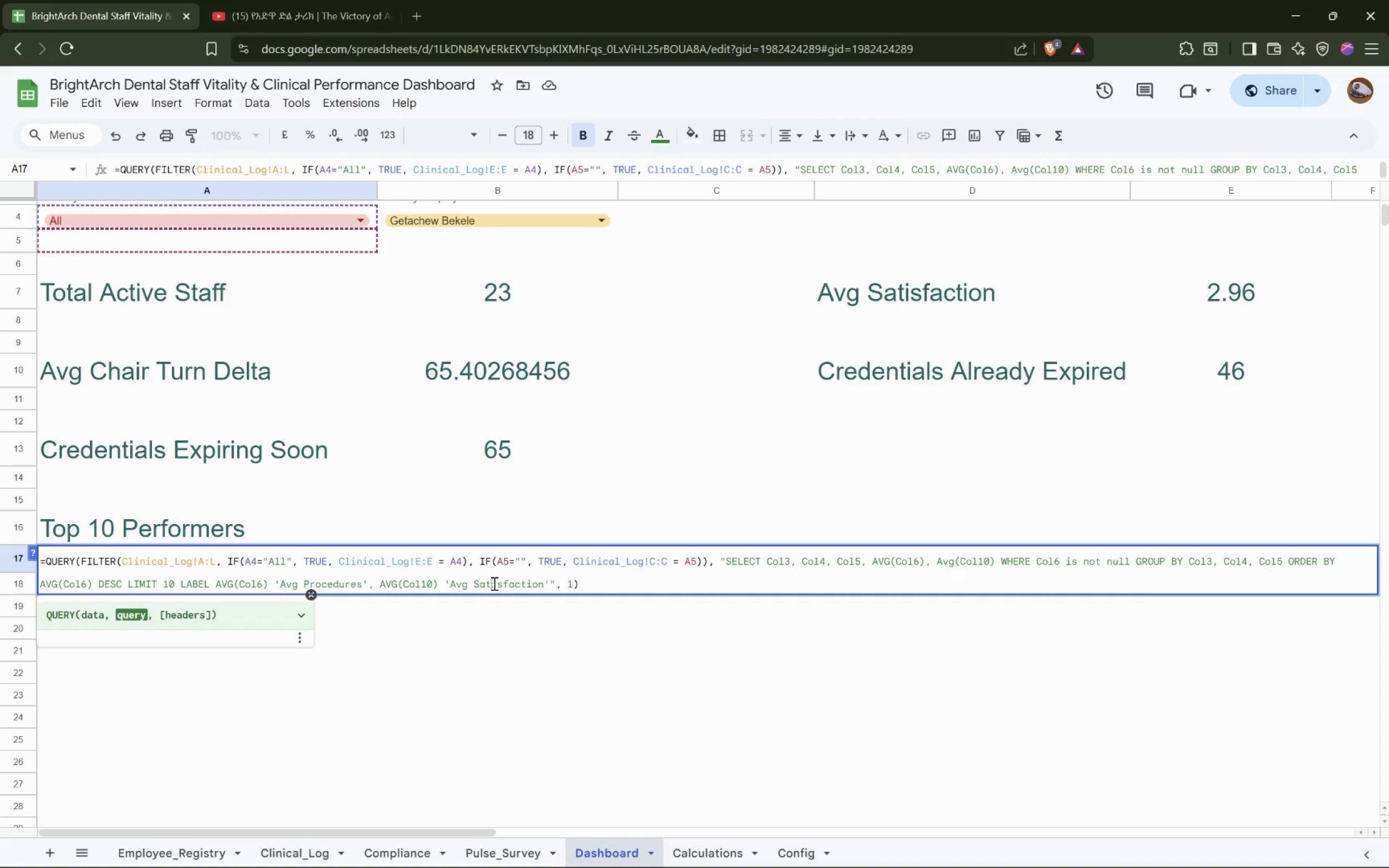 
left_click([438, 620])
 